 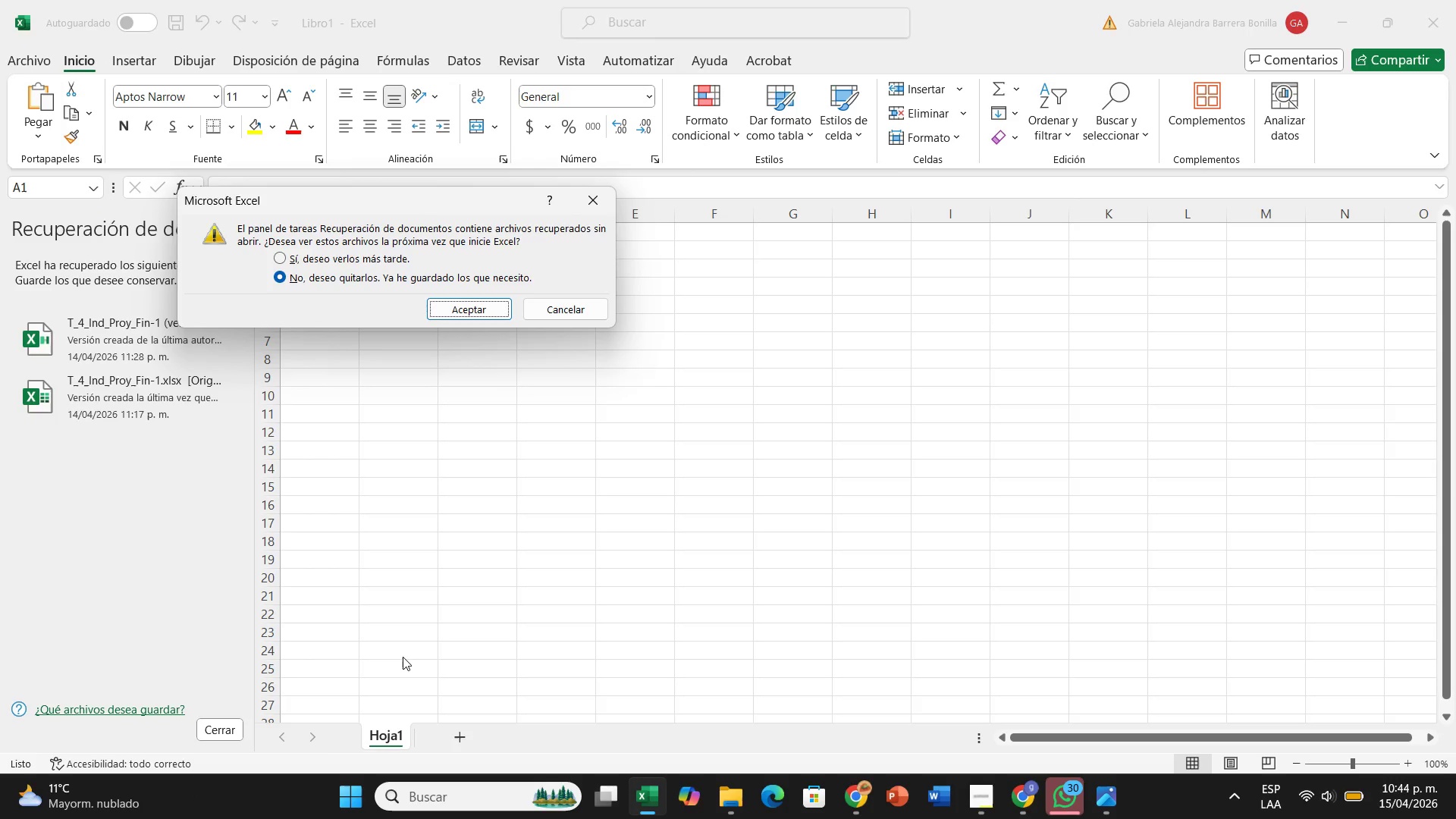 
left_click([450, 302])
 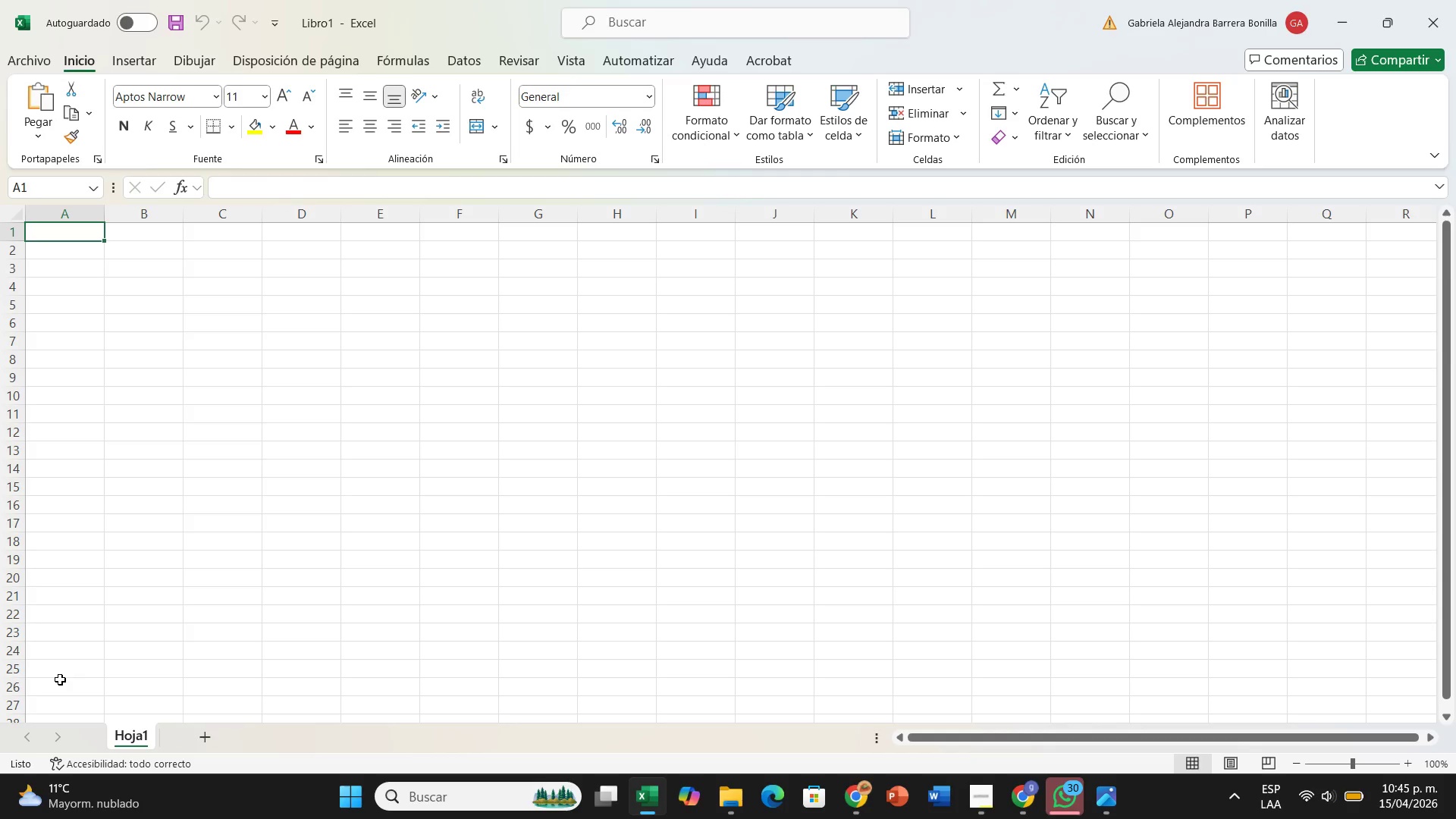 
wait(75.92)
 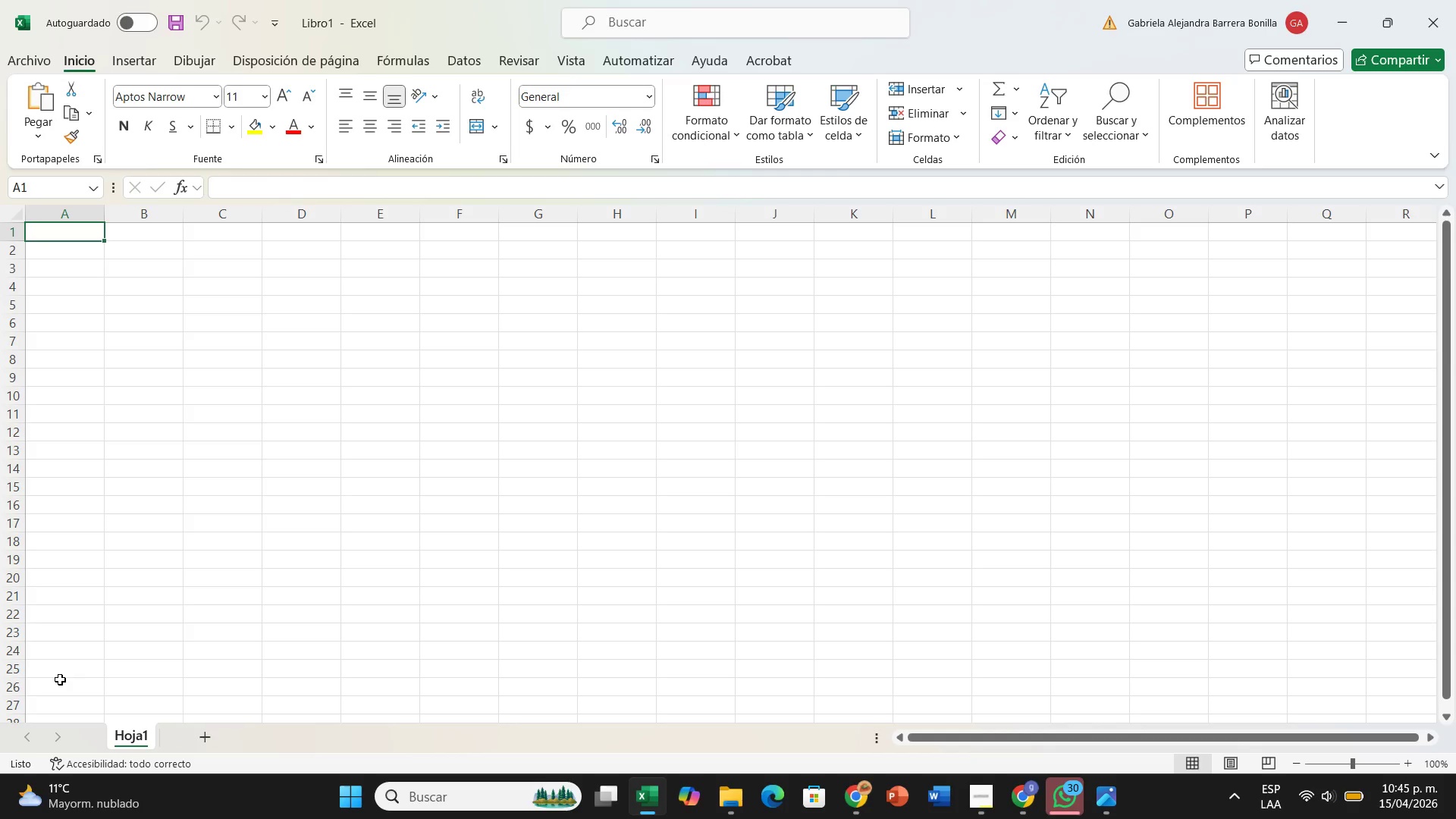 
right_click([131, 732])
 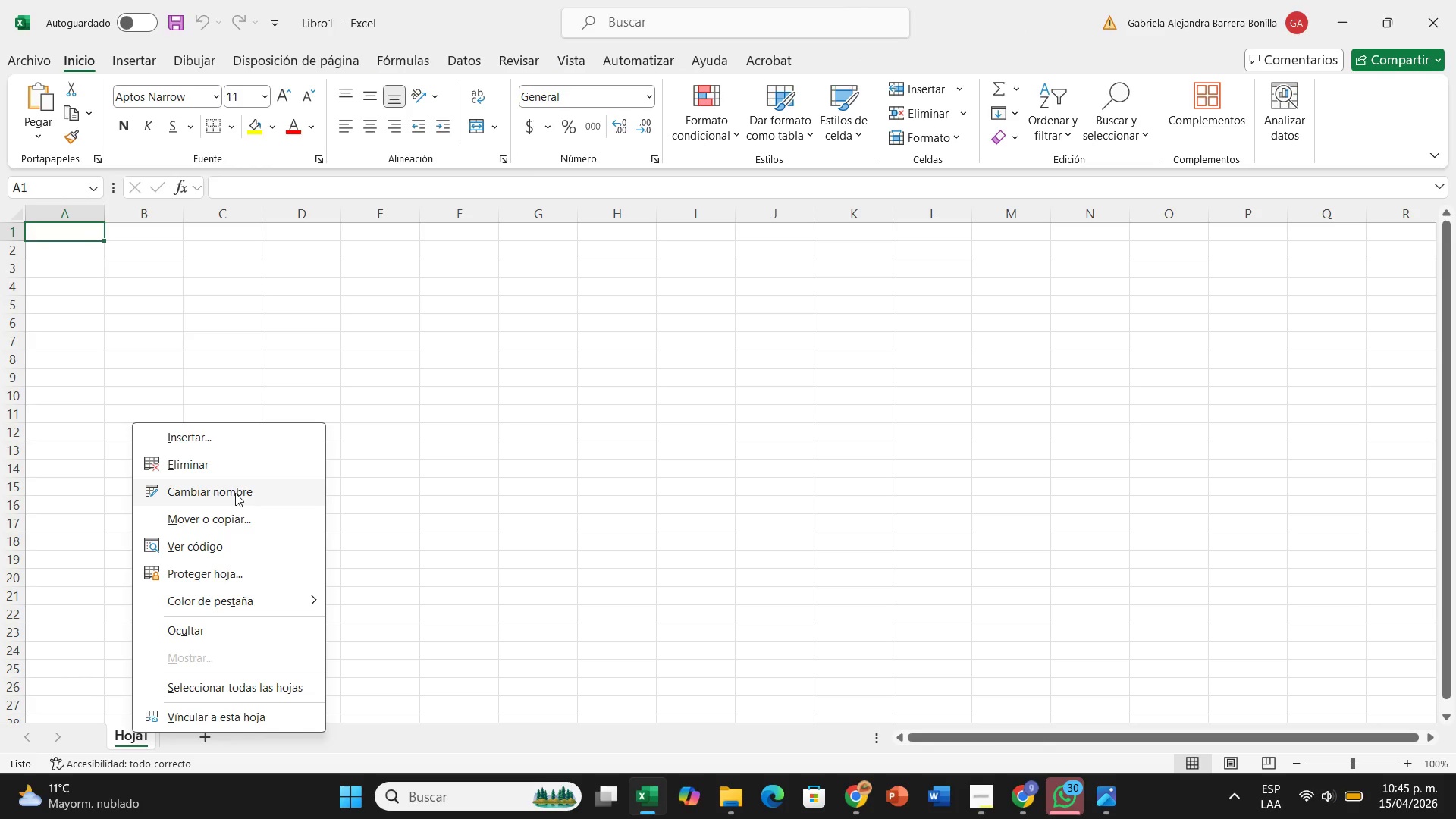 
left_click([235, 491])
 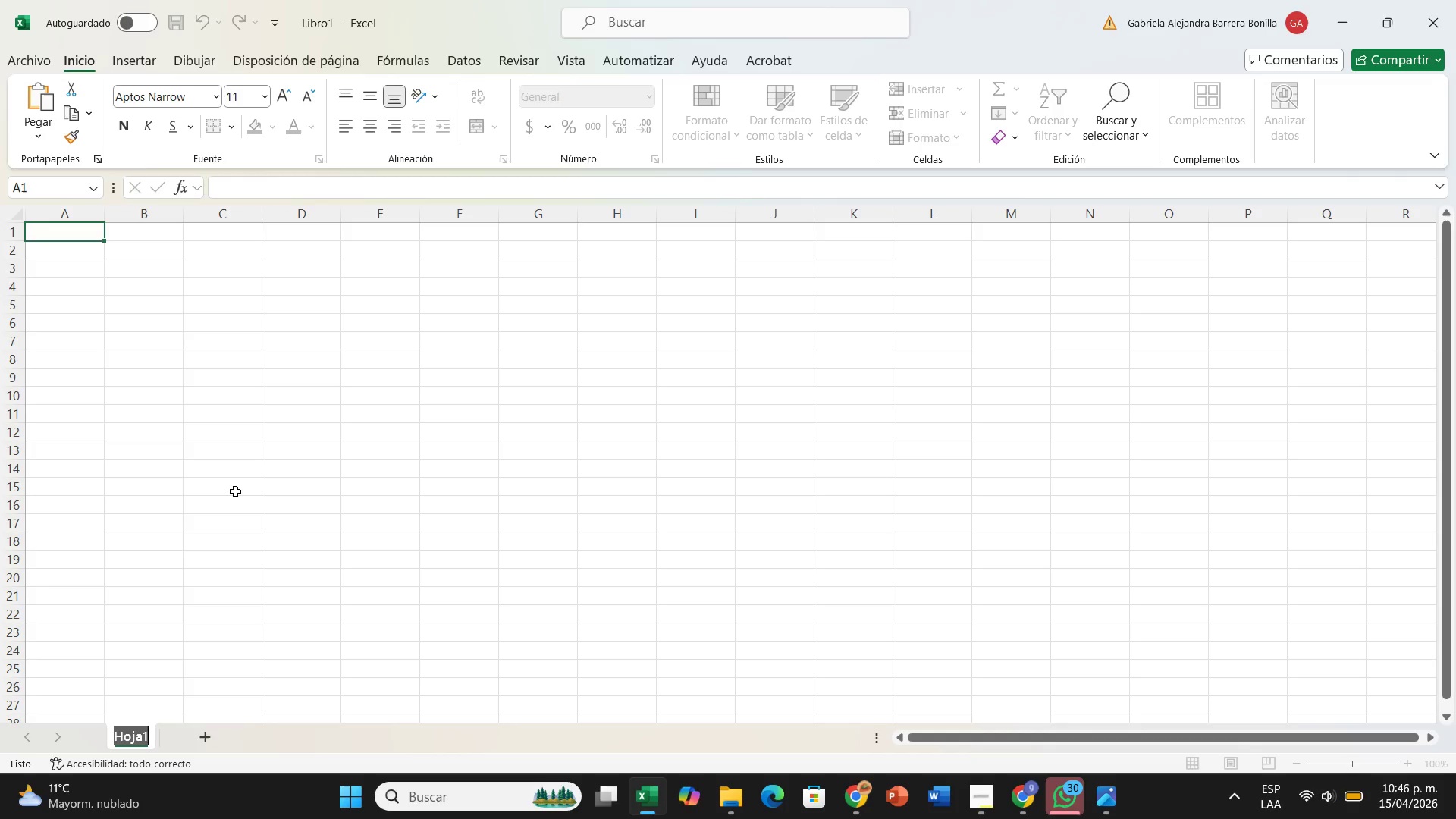 
key(Backspace)
type(SETTINGS)
 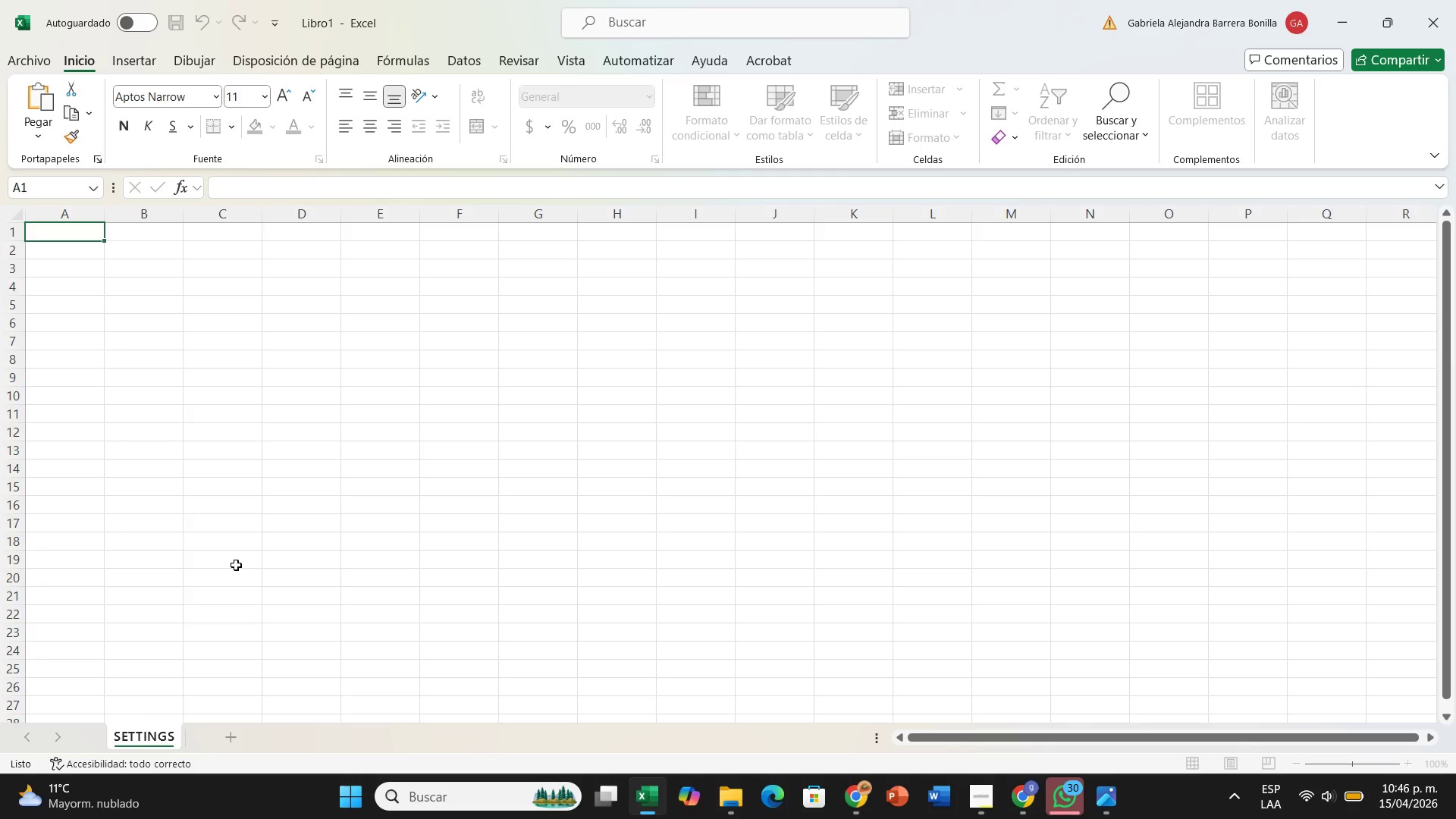 
key(Enter)
 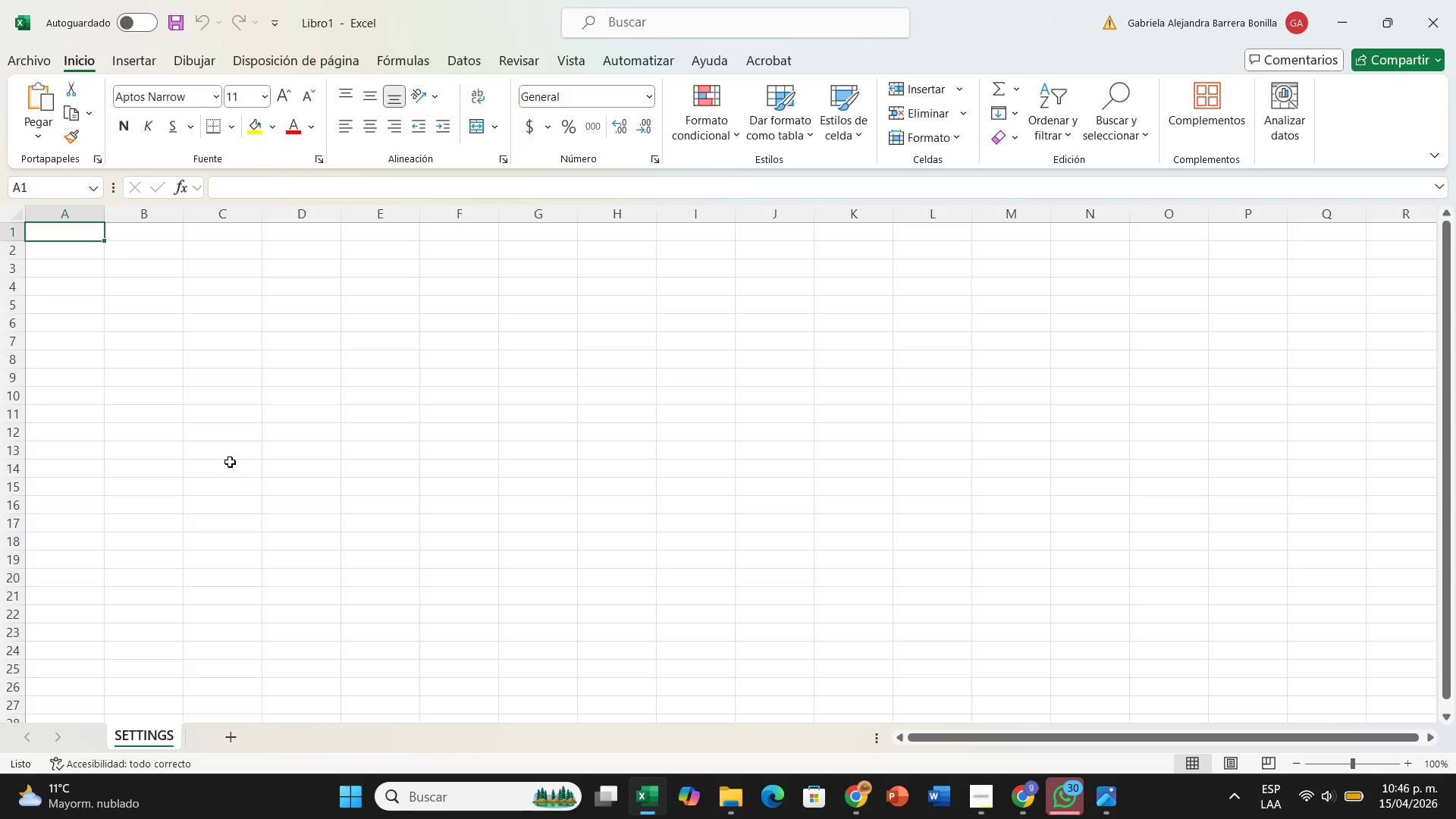 
wait(7.83)
 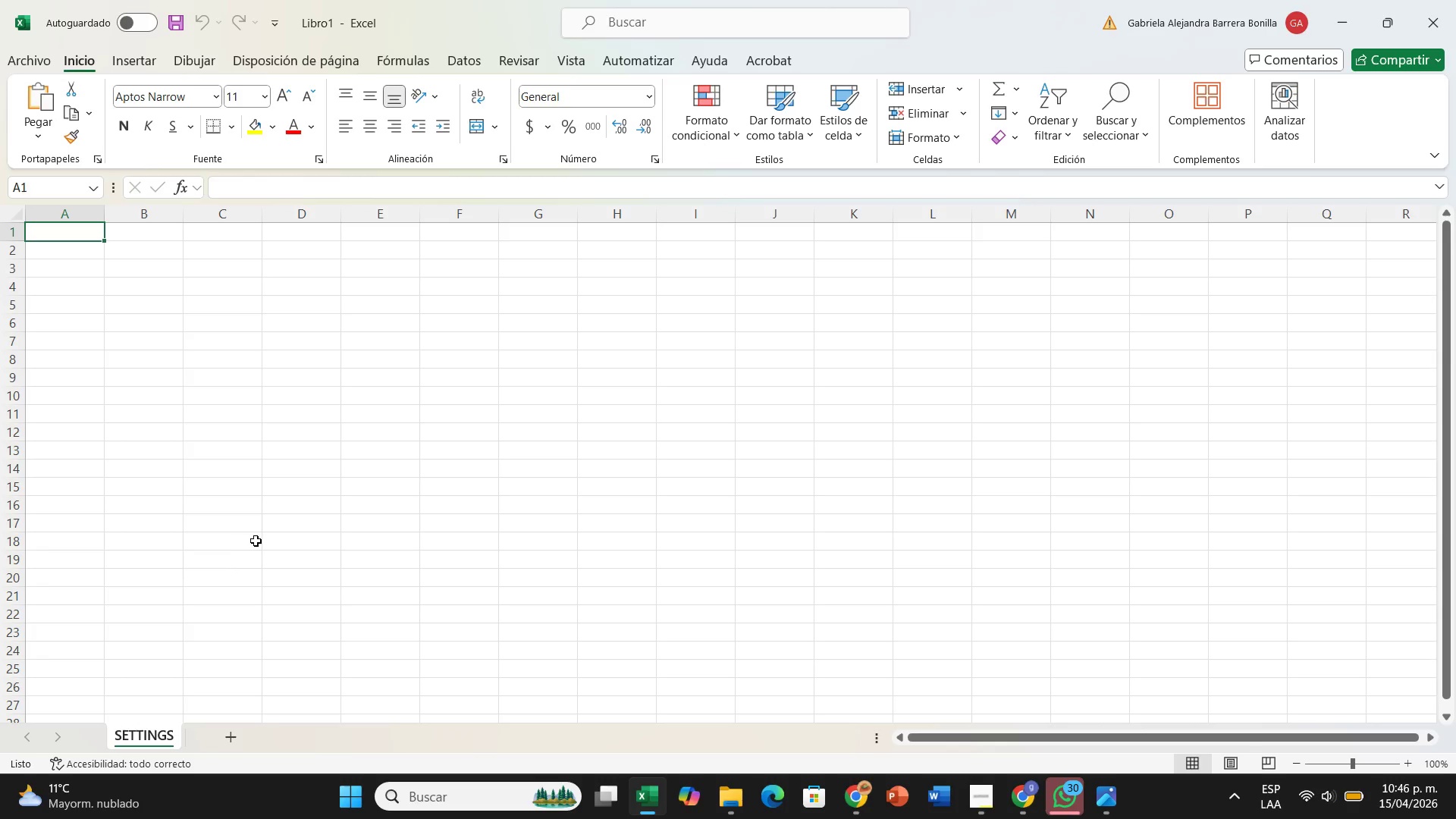 
left_click([90, 230])
 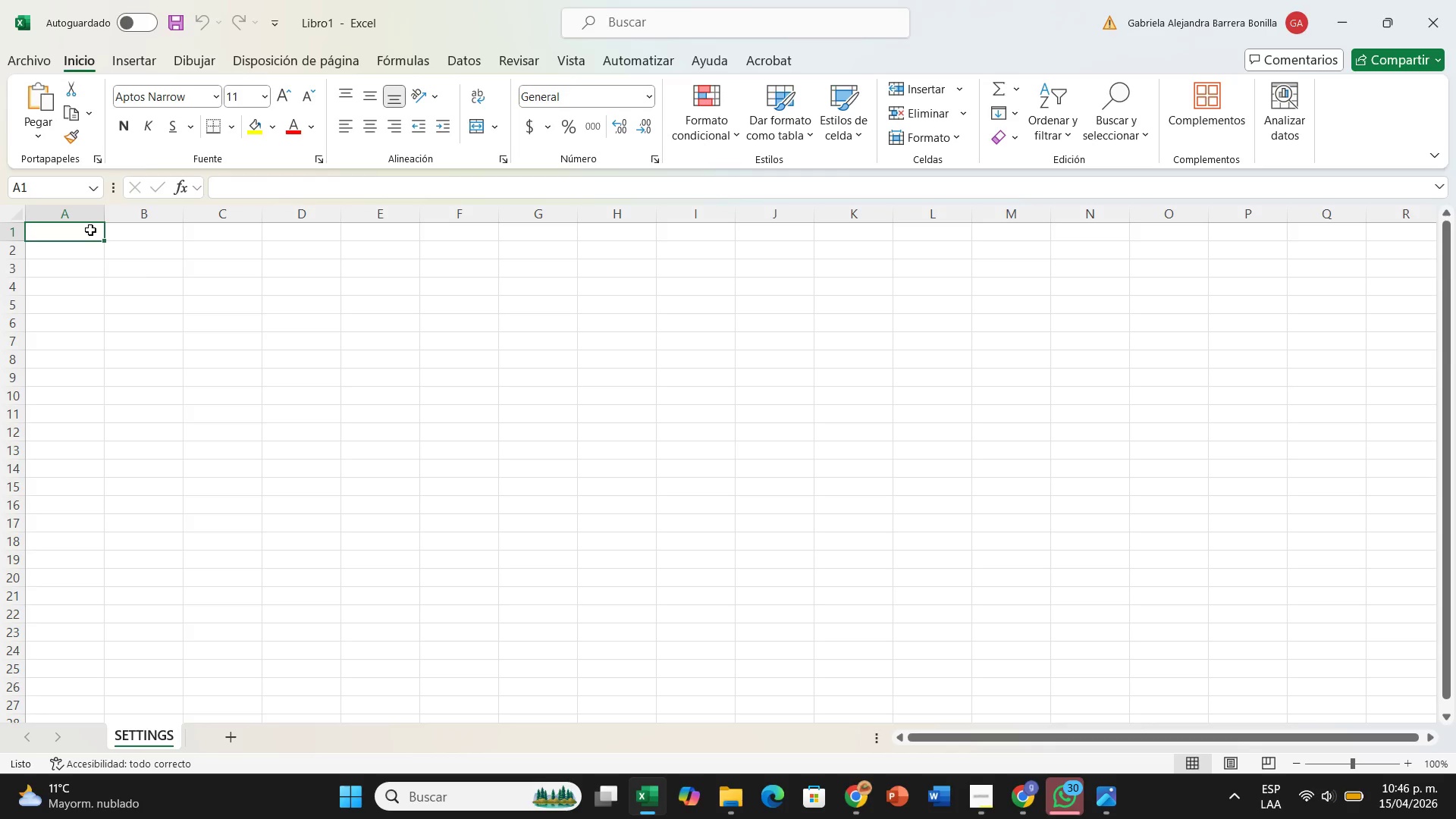 
type(SERVICE TYO)
key(Backspace)
type(PE)
 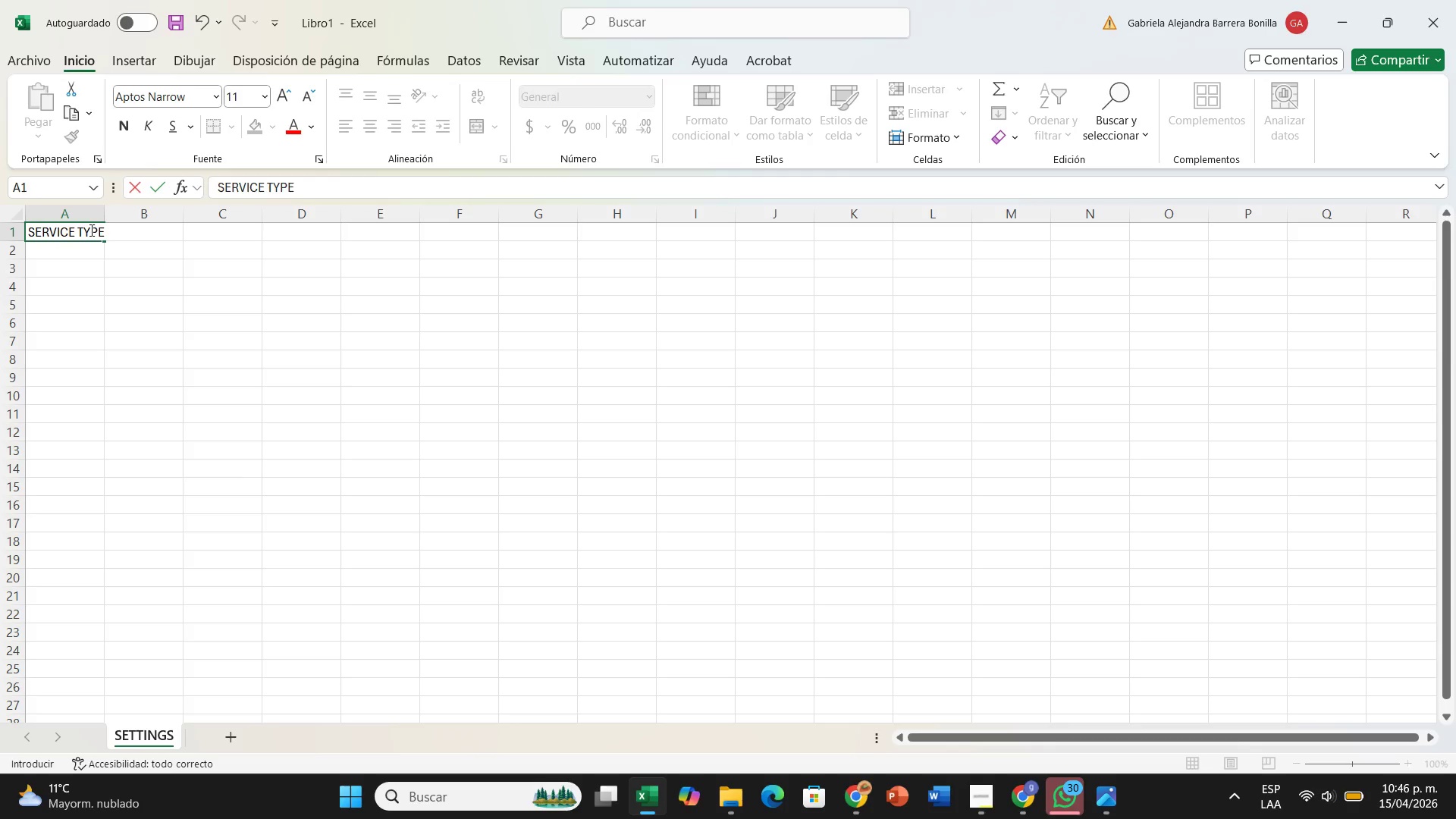 
key(ArrowRight)
 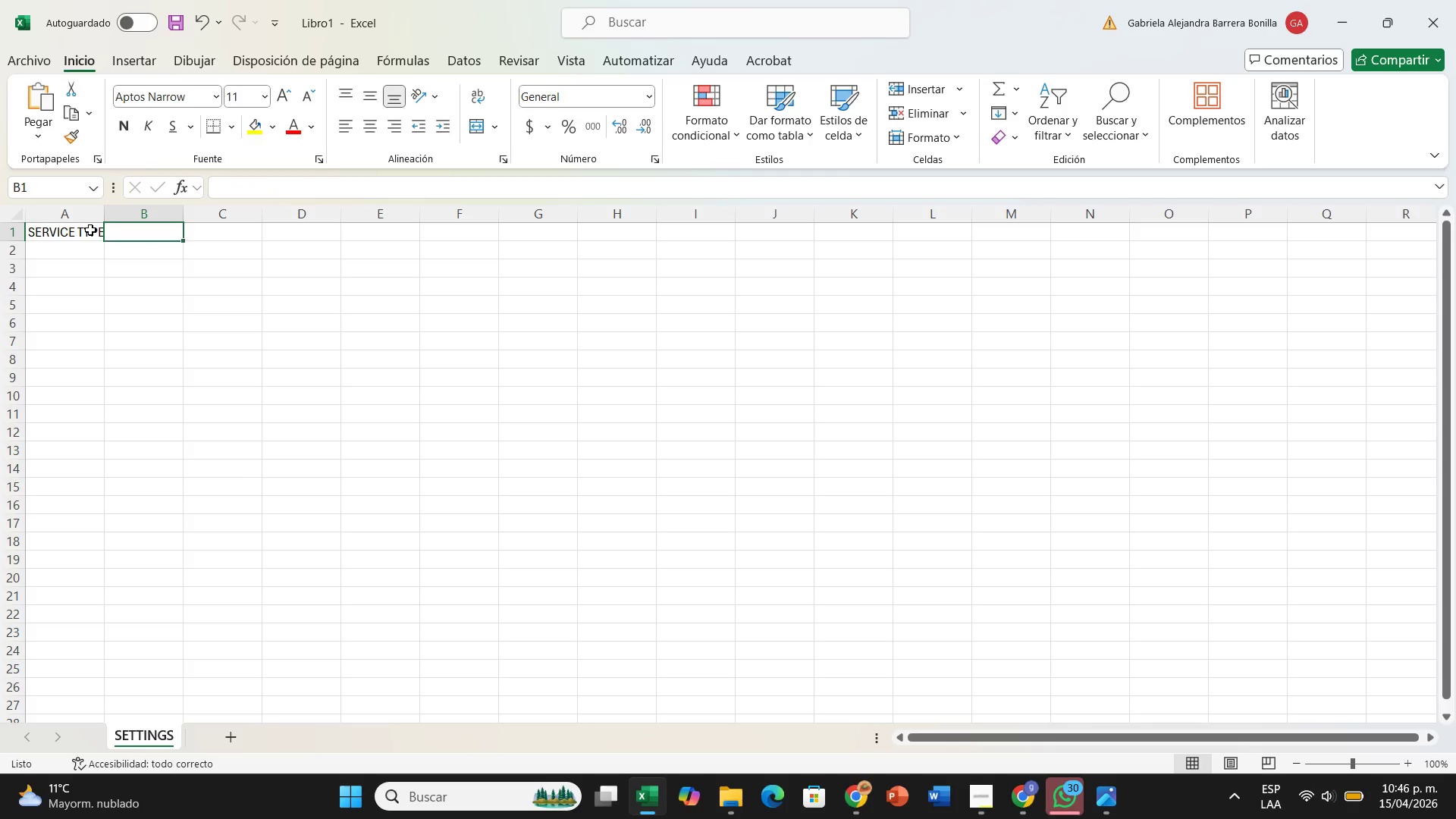 
type(BASE COMMISSION)
 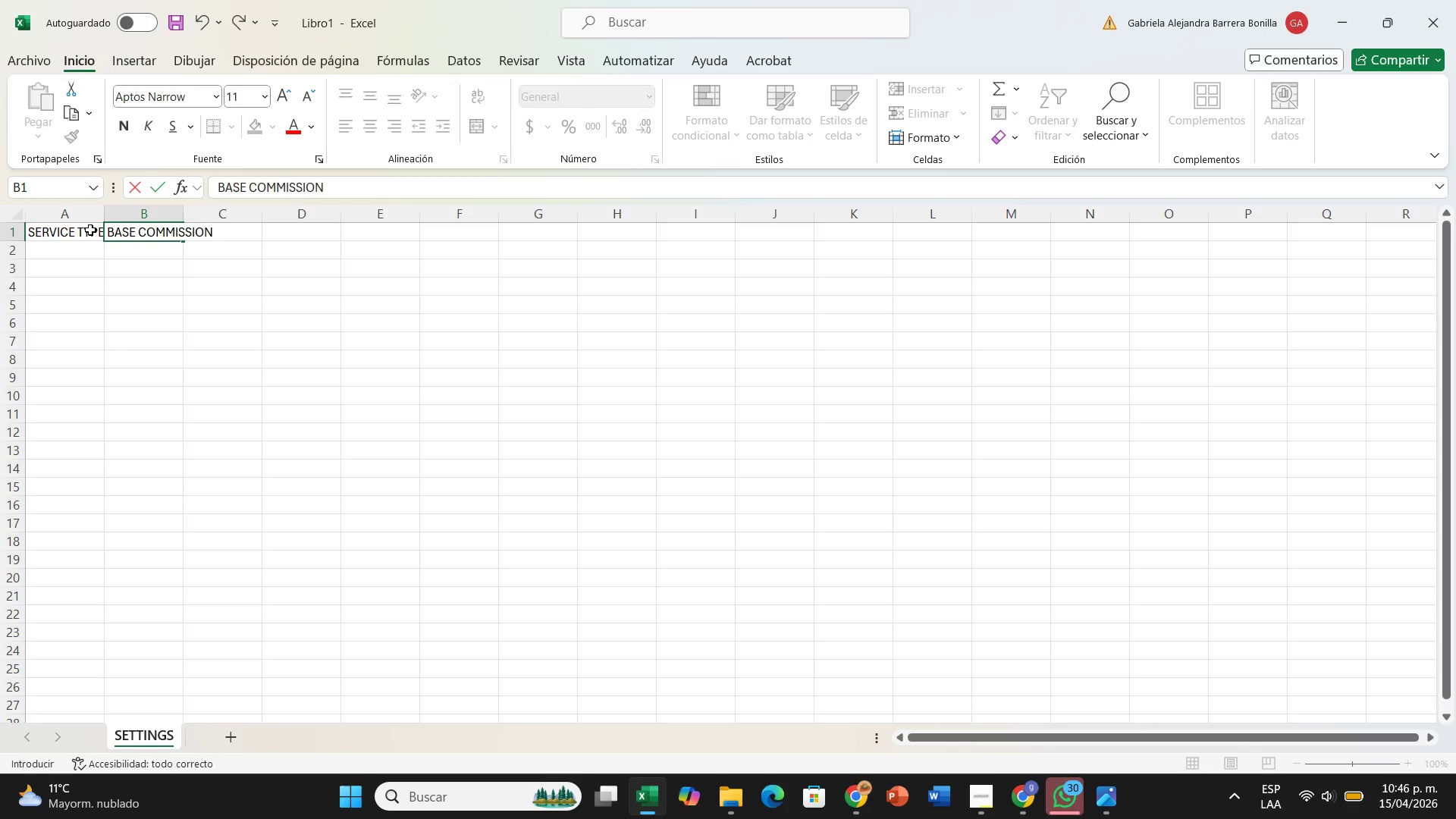 
key(Enter)
 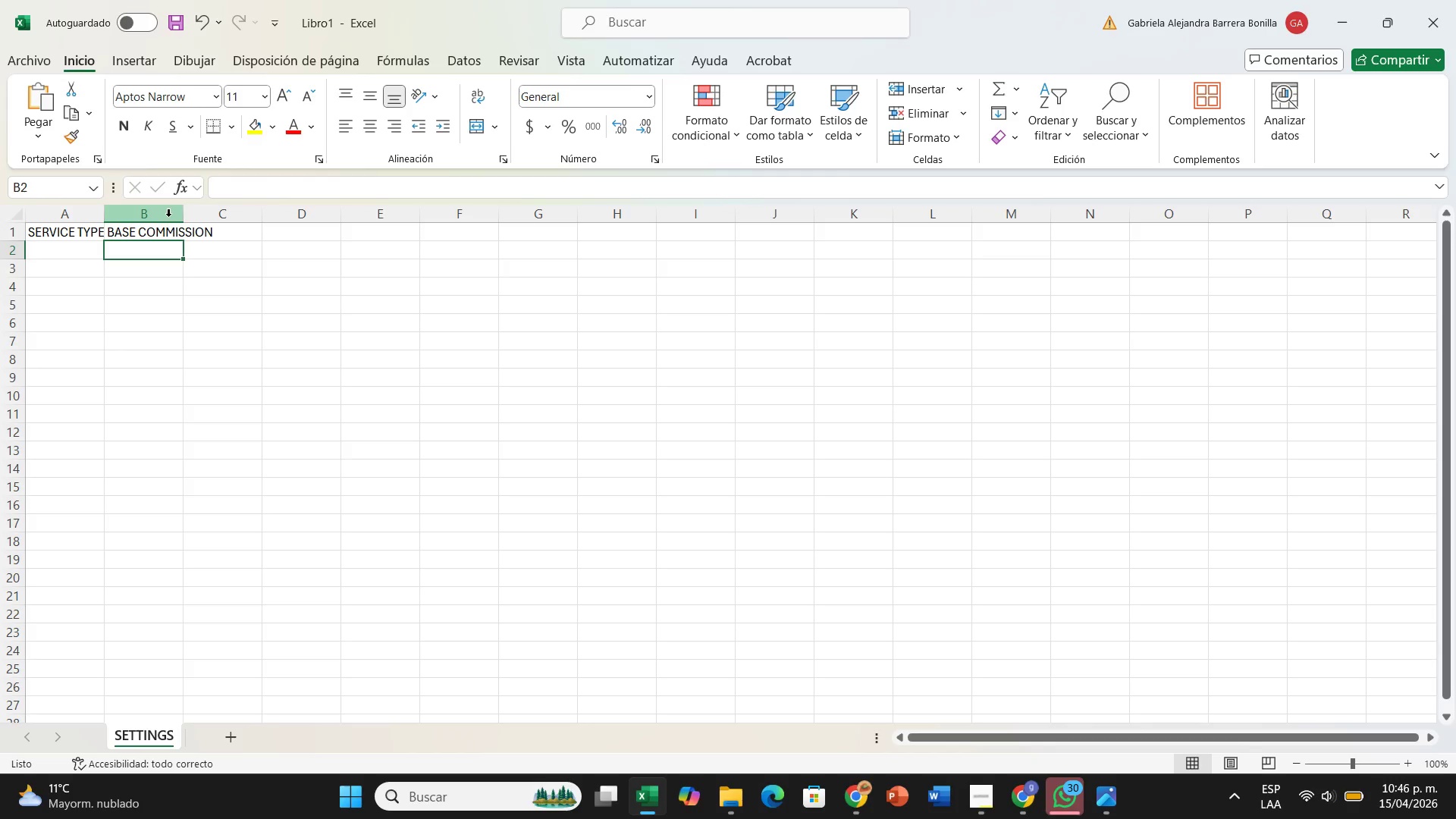 
left_click_drag(start_coordinate=[185, 215], to_coordinate=[228, 220])
 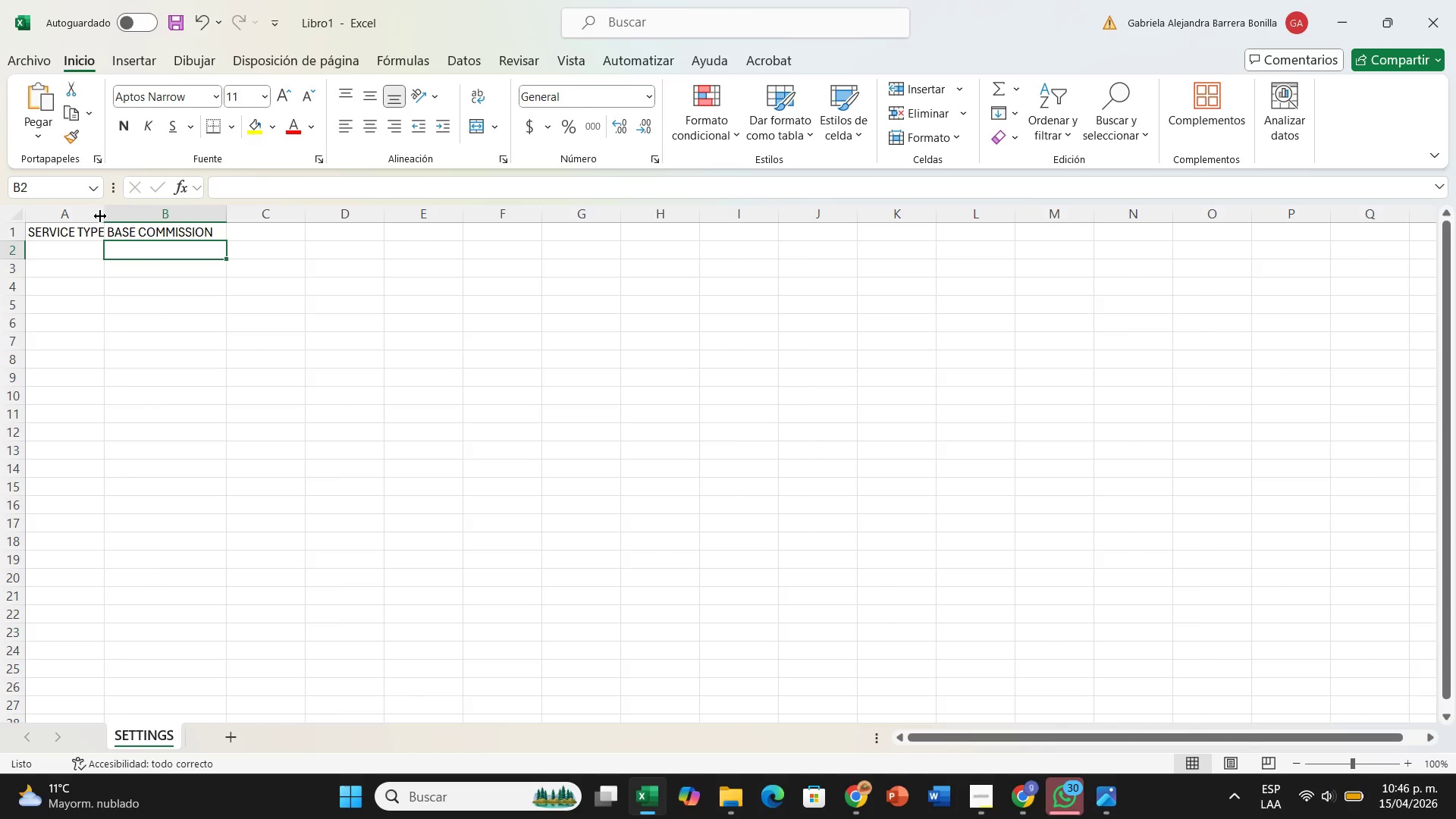 
left_click_drag(start_coordinate=[102, 217], to_coordinate=[131, 218])
 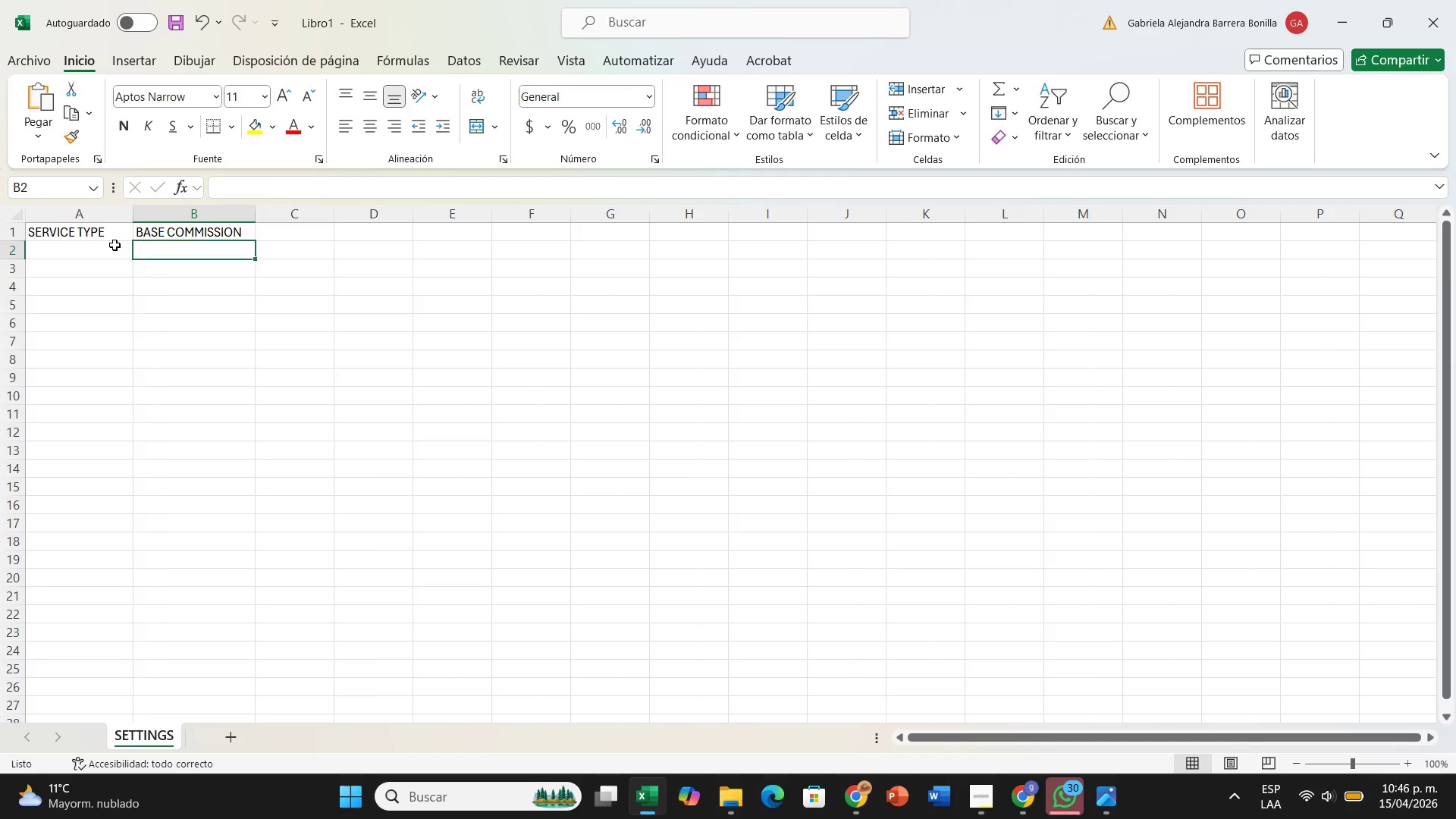 
left_click([115, 245])
 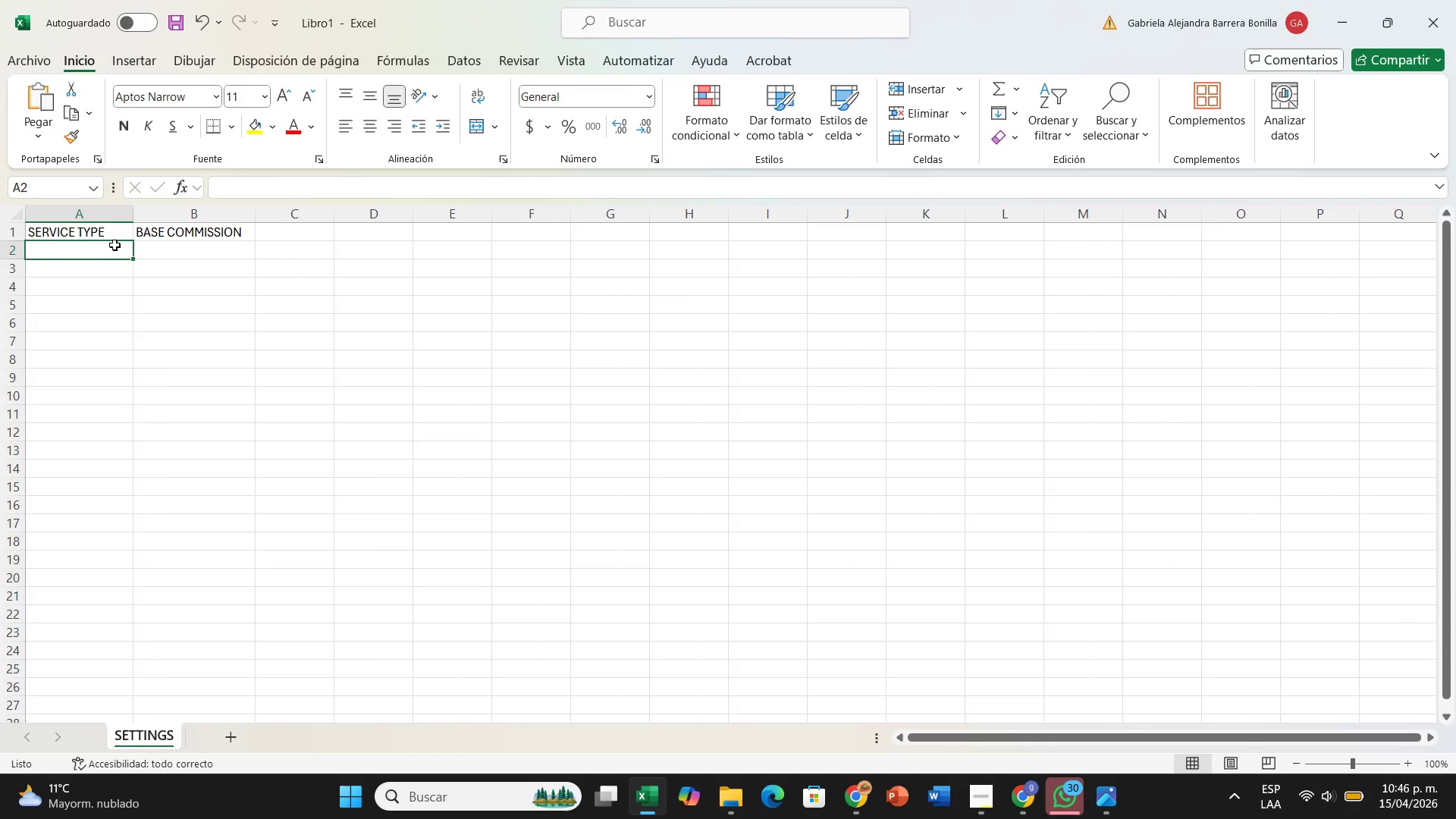 
type(BATH ^ BRUSH)
 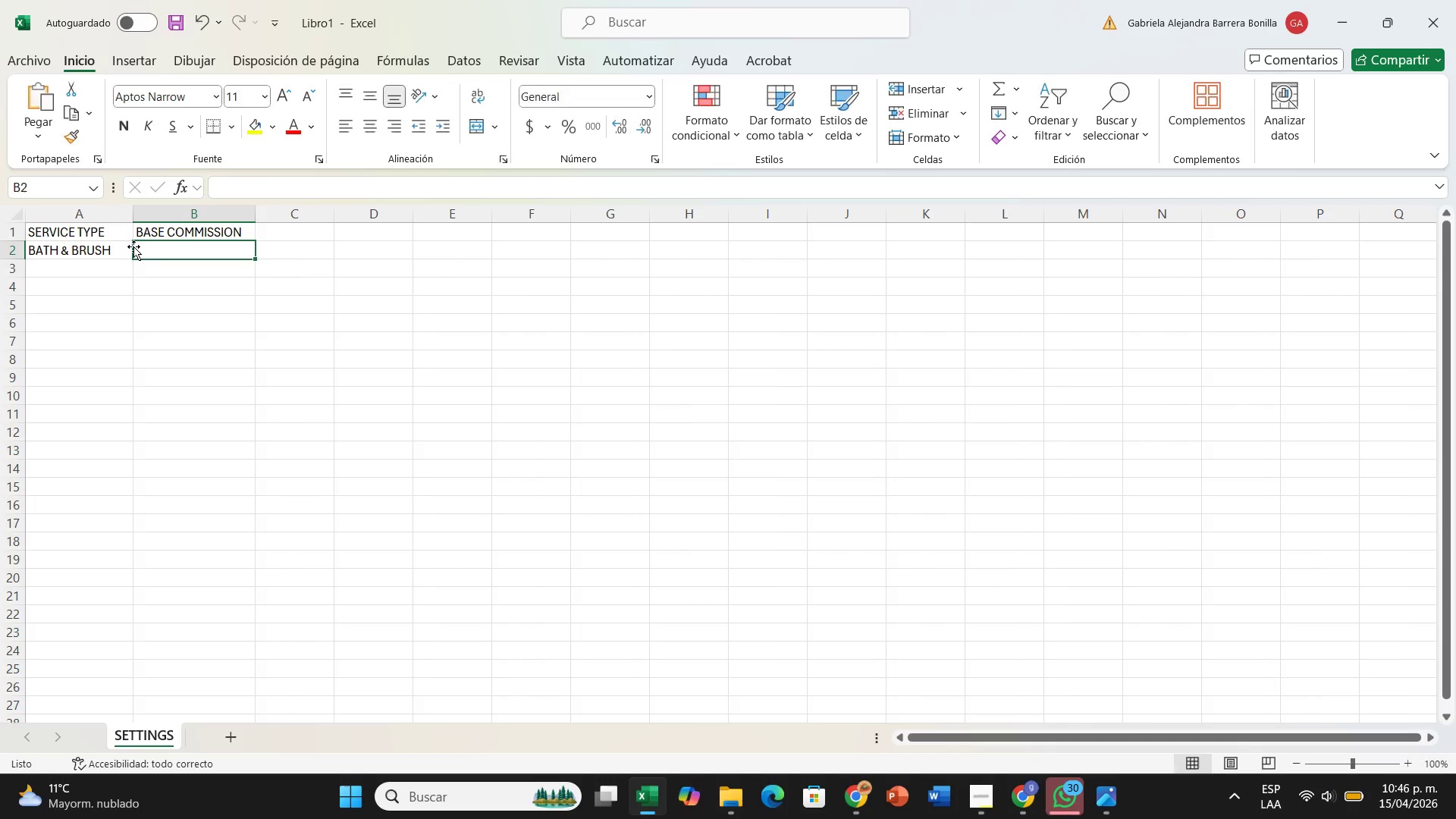 
 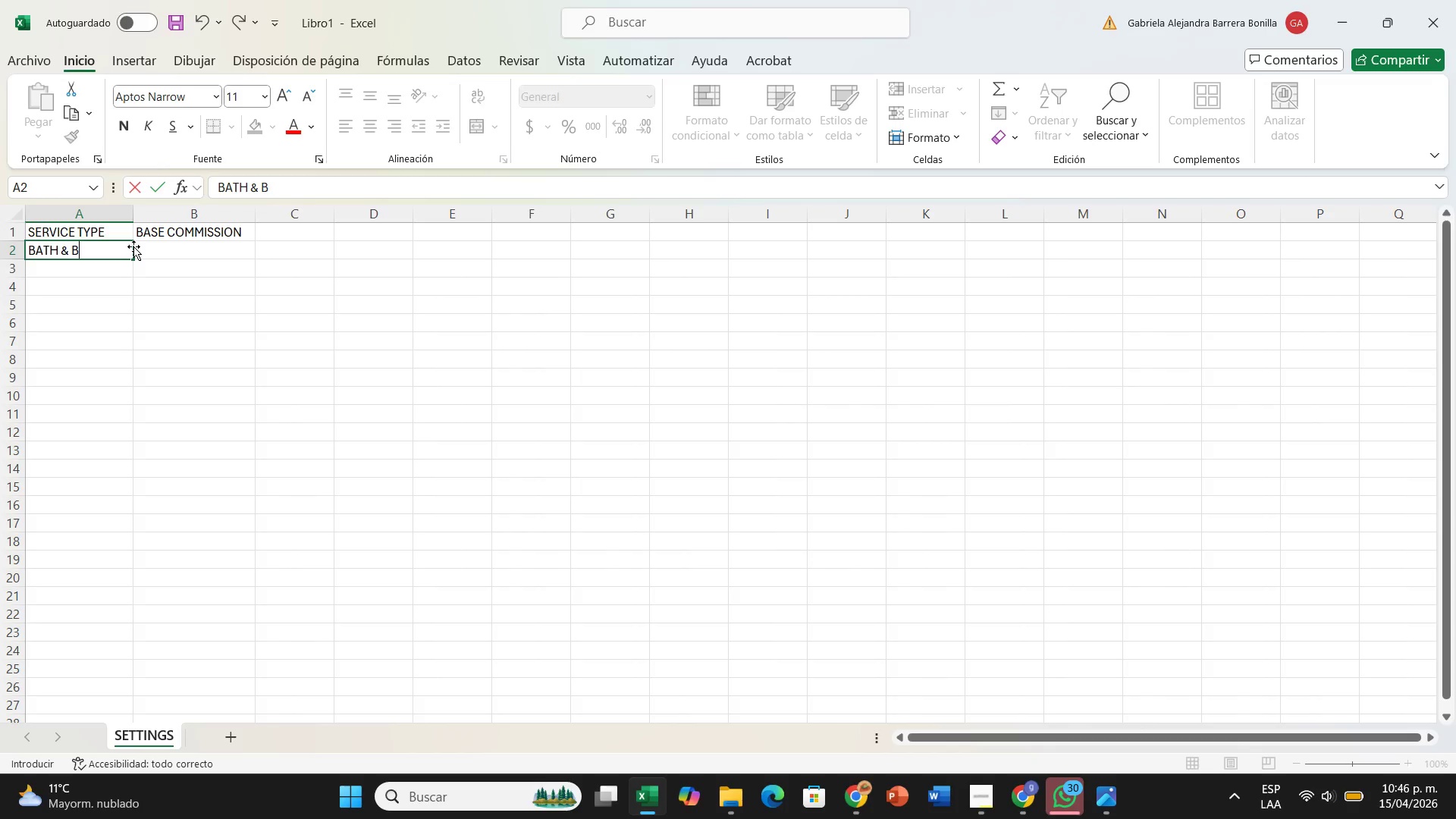 
key(ArrowRight)
 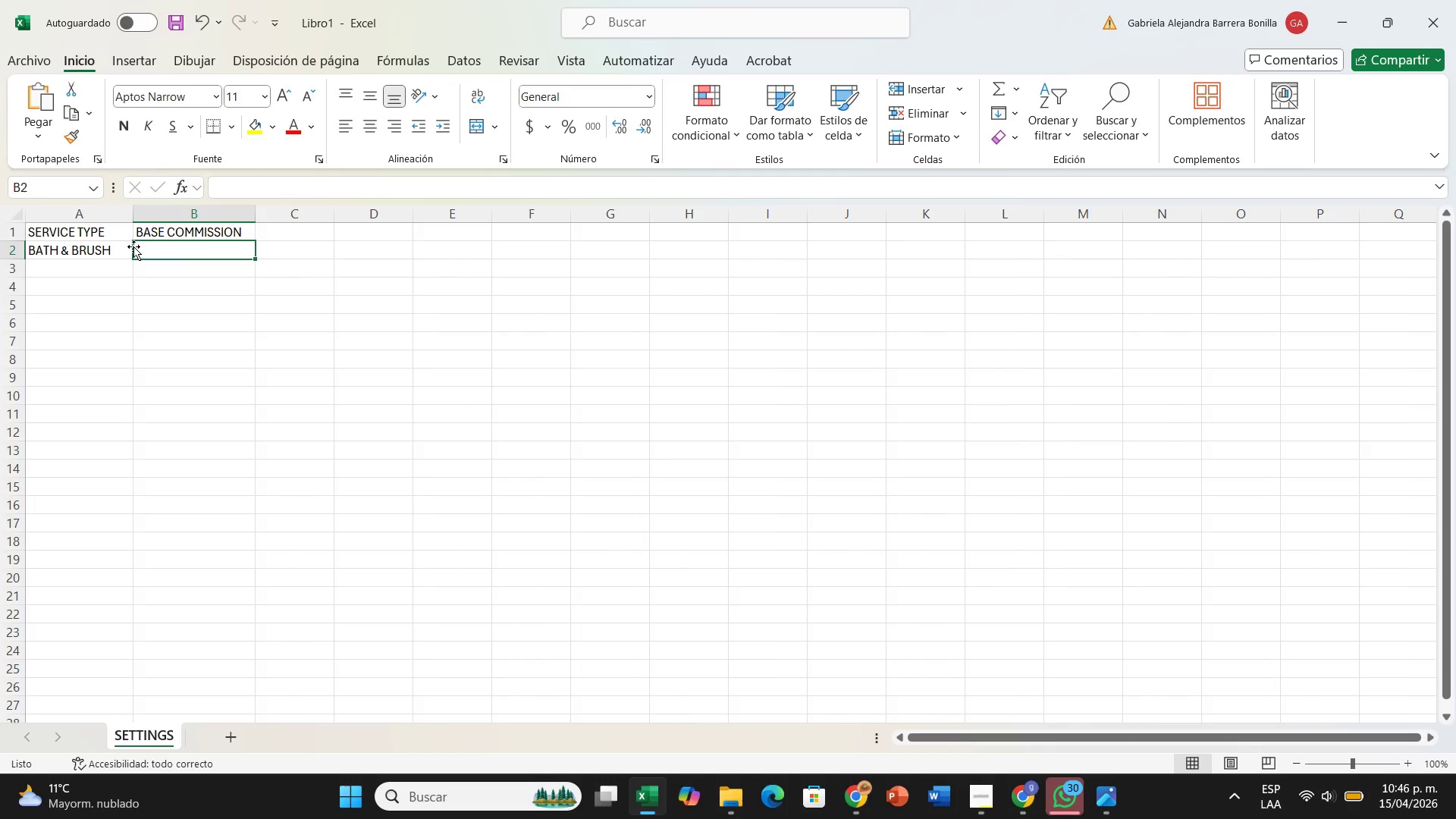 
left_click([106, 250])
 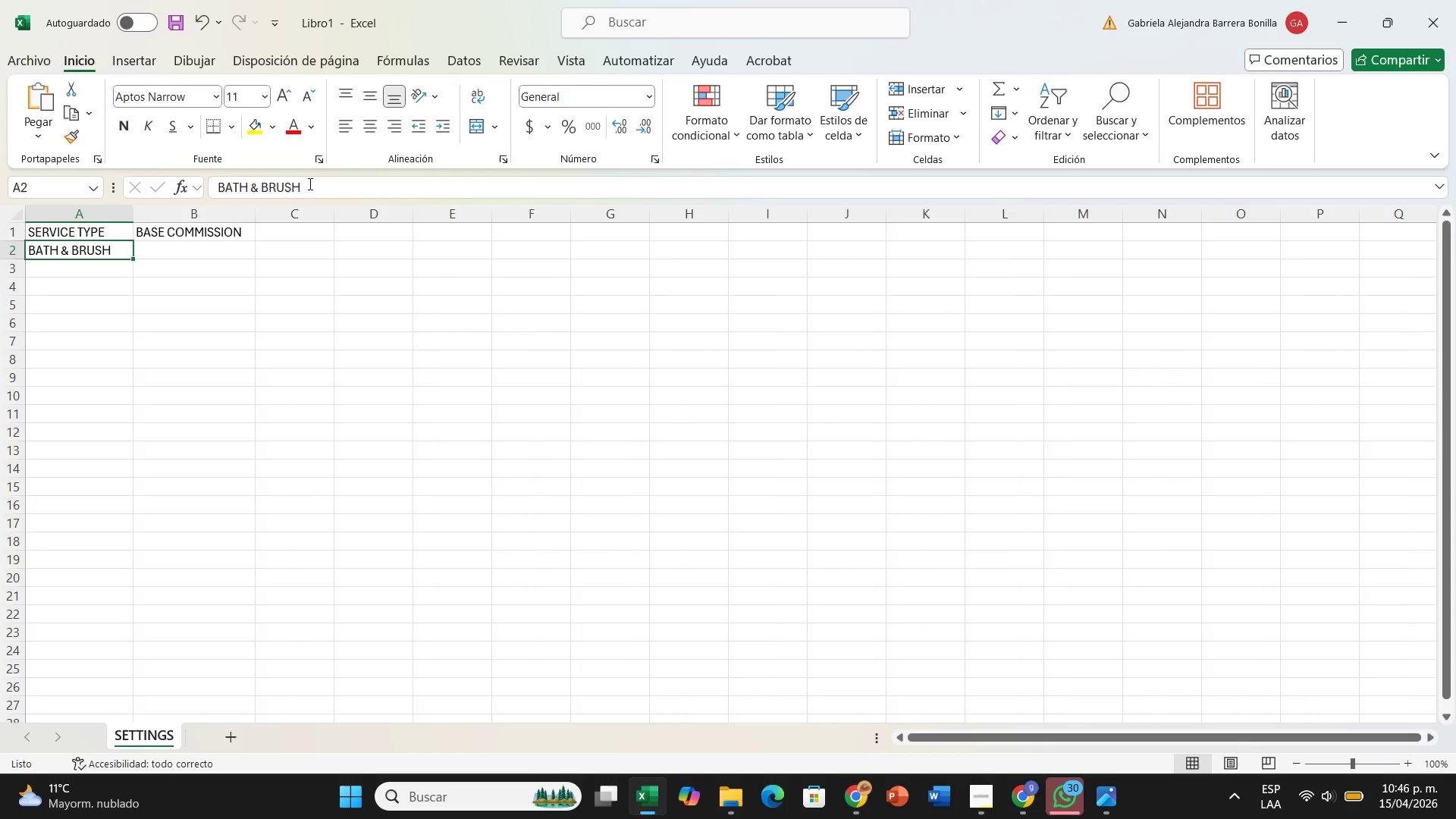 
left_click([309, 184])
 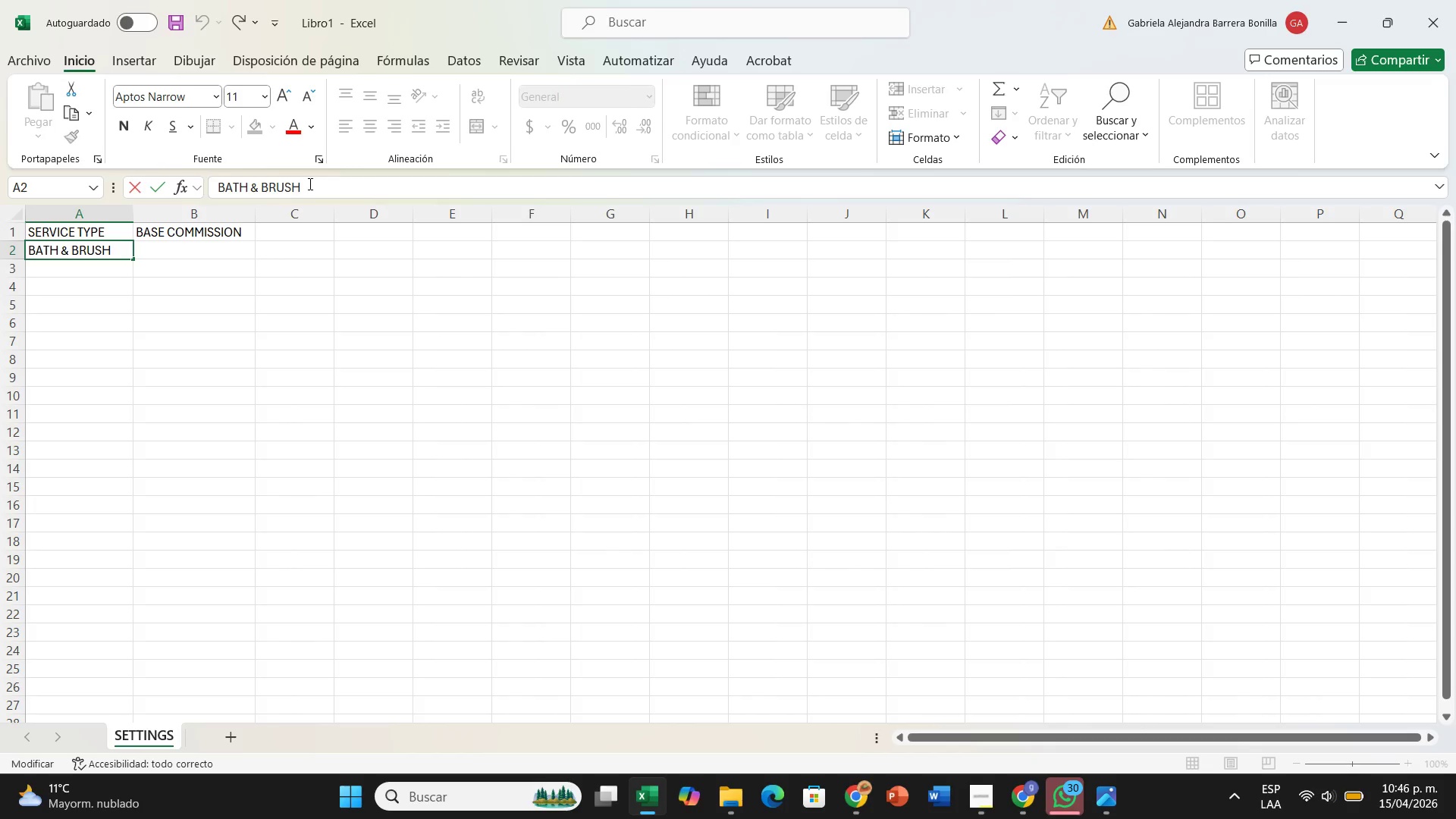 
key(Backspace)
key(Backspace)
key(Backspace)
key(Backspace)
key(Backspace)
key(Backspace)
key(Backspace)
key(Backspace)
key(Backspace)
key(Backspace)
key(Backspace)
type(ath ^ Brush)
 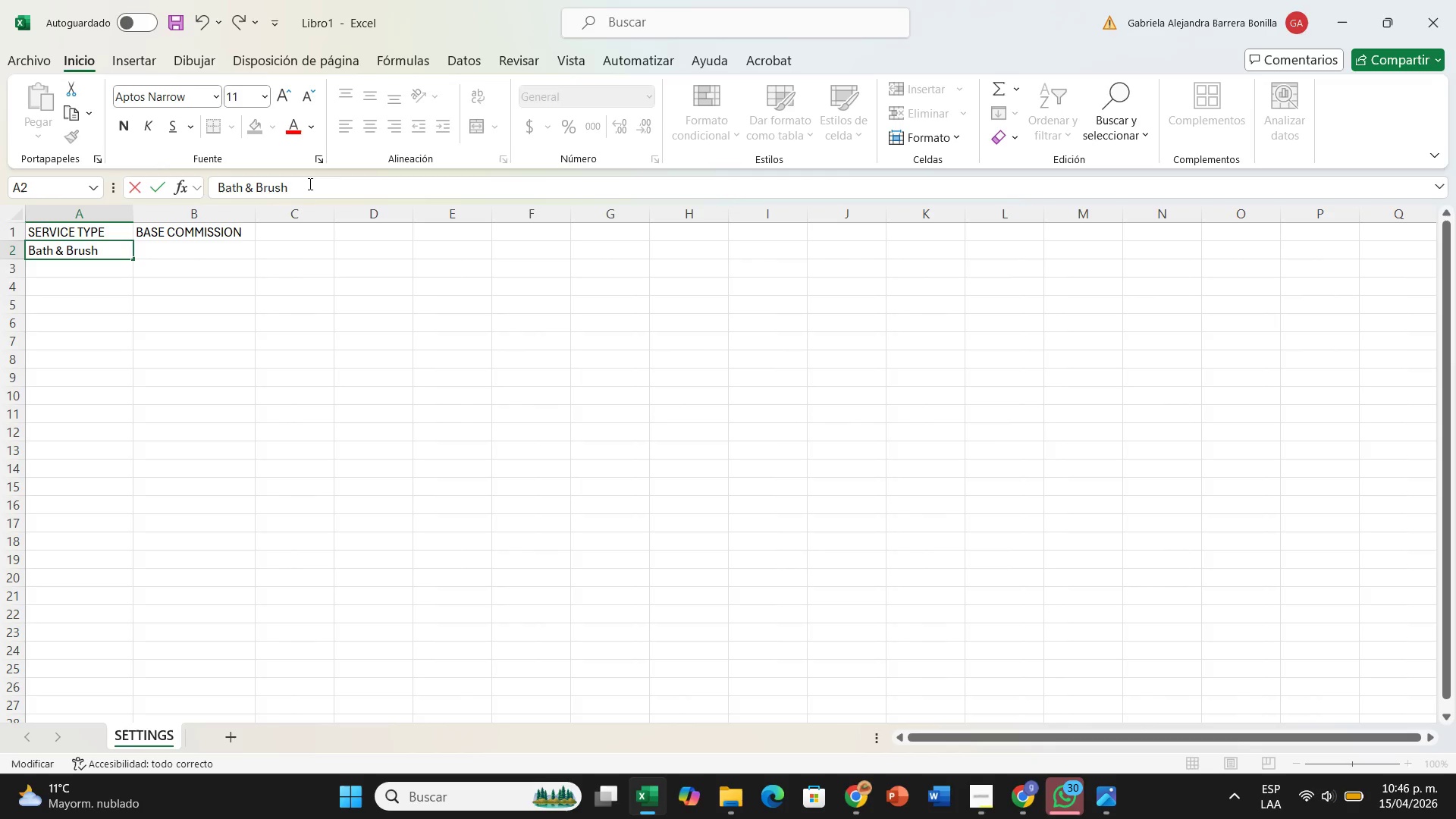 
 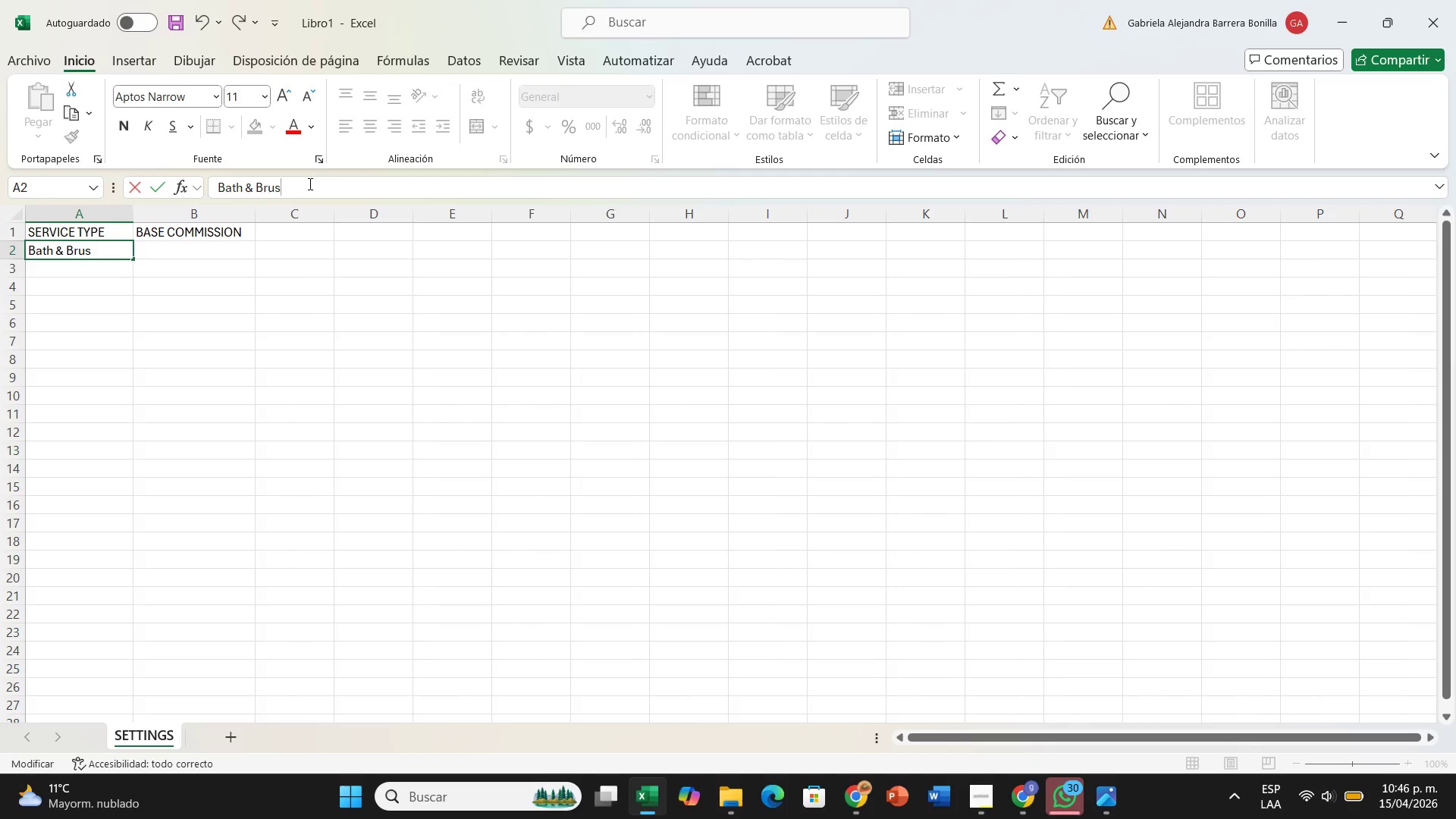 
key(ArrowRight)
 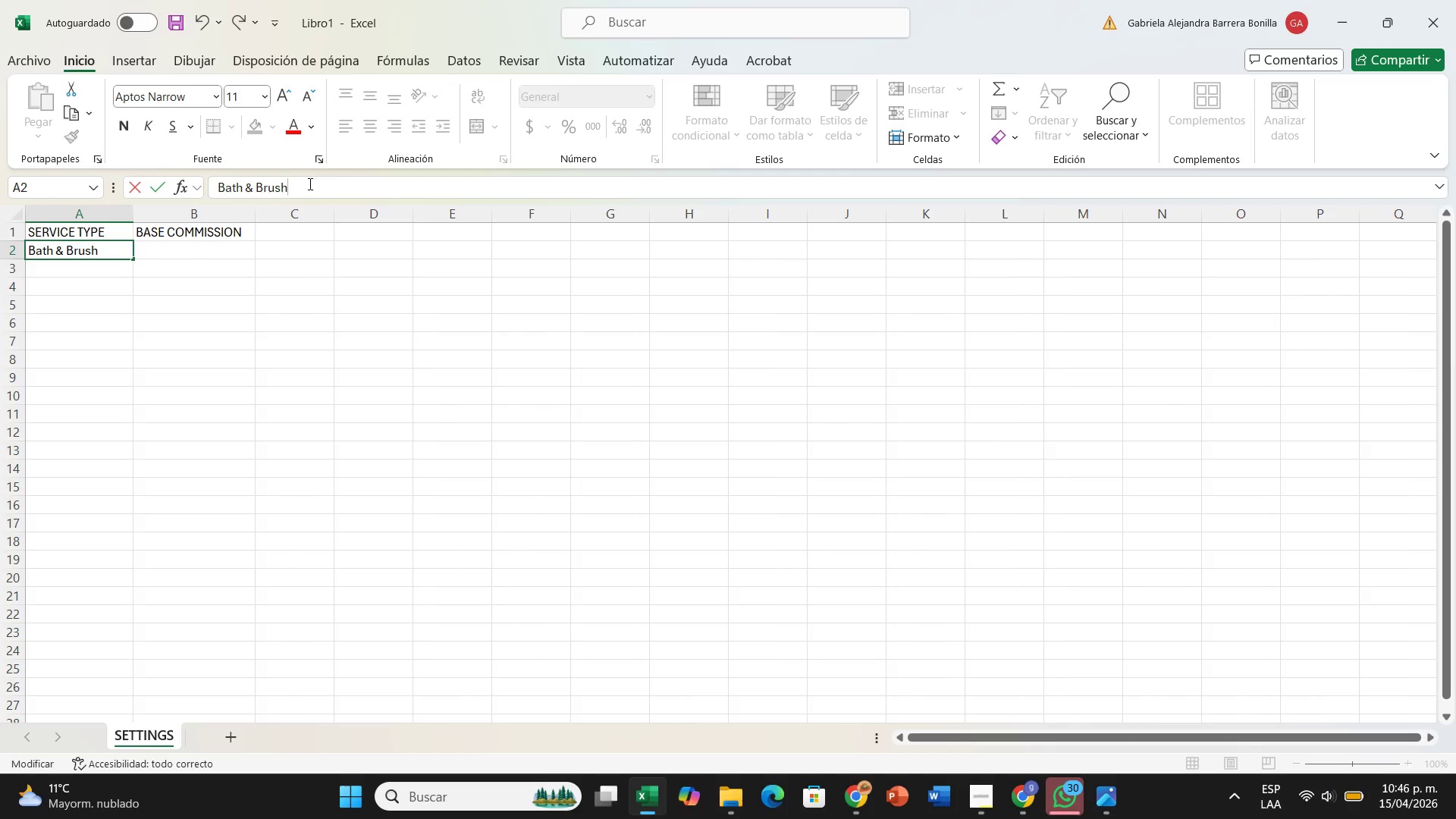 
key(Enter)
 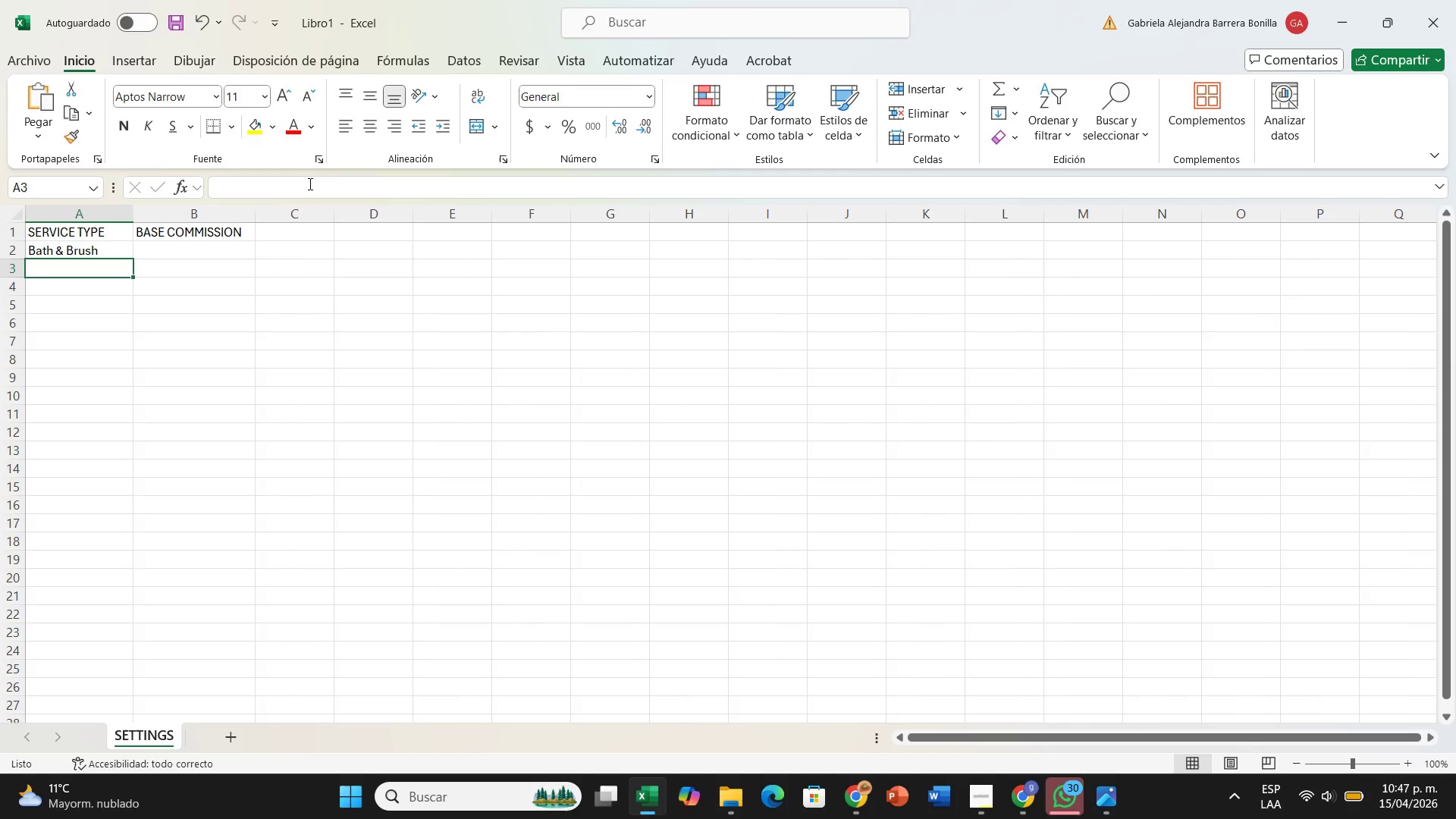 
type(Full Griim)
 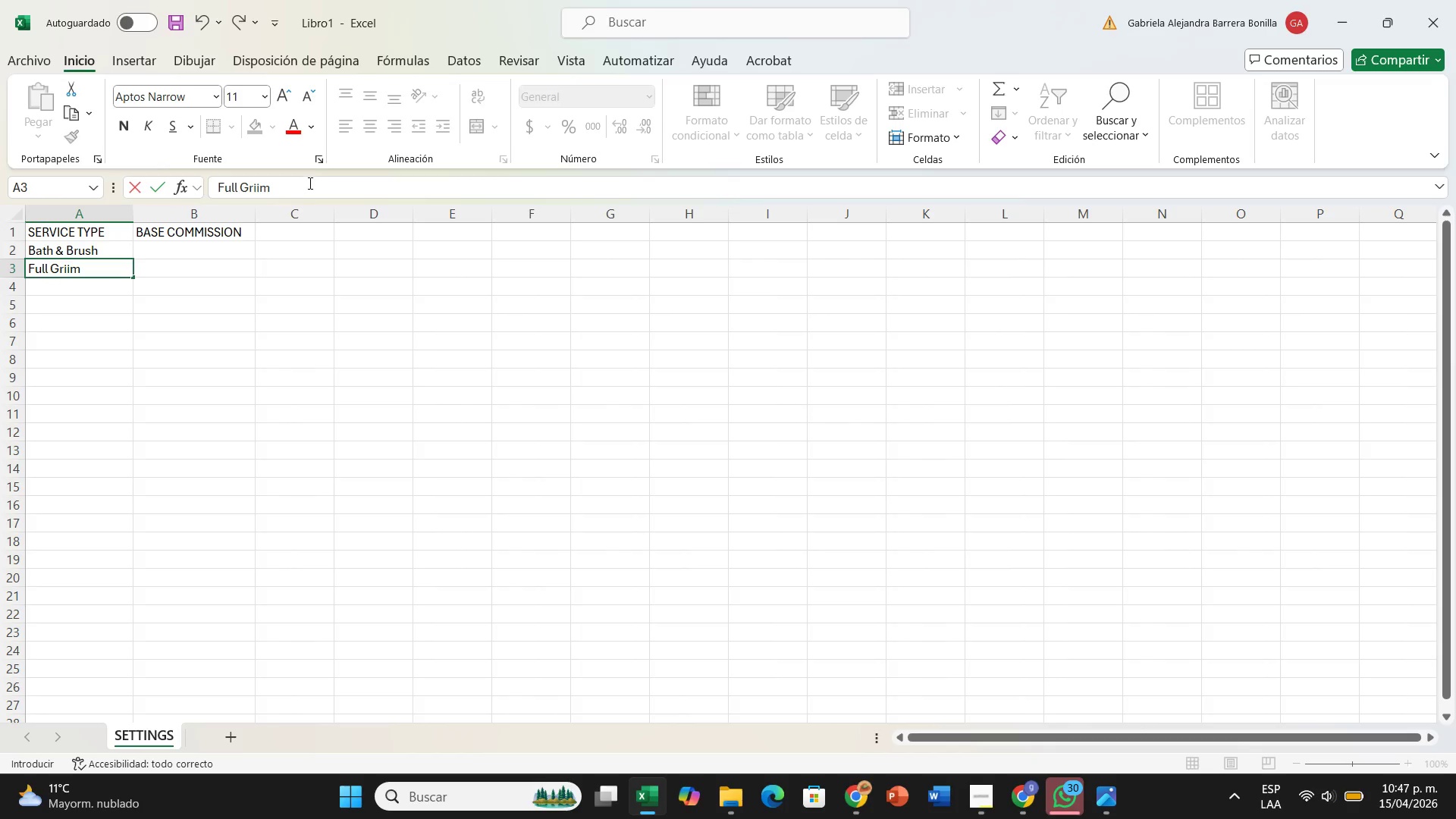 
wait(5.03)
 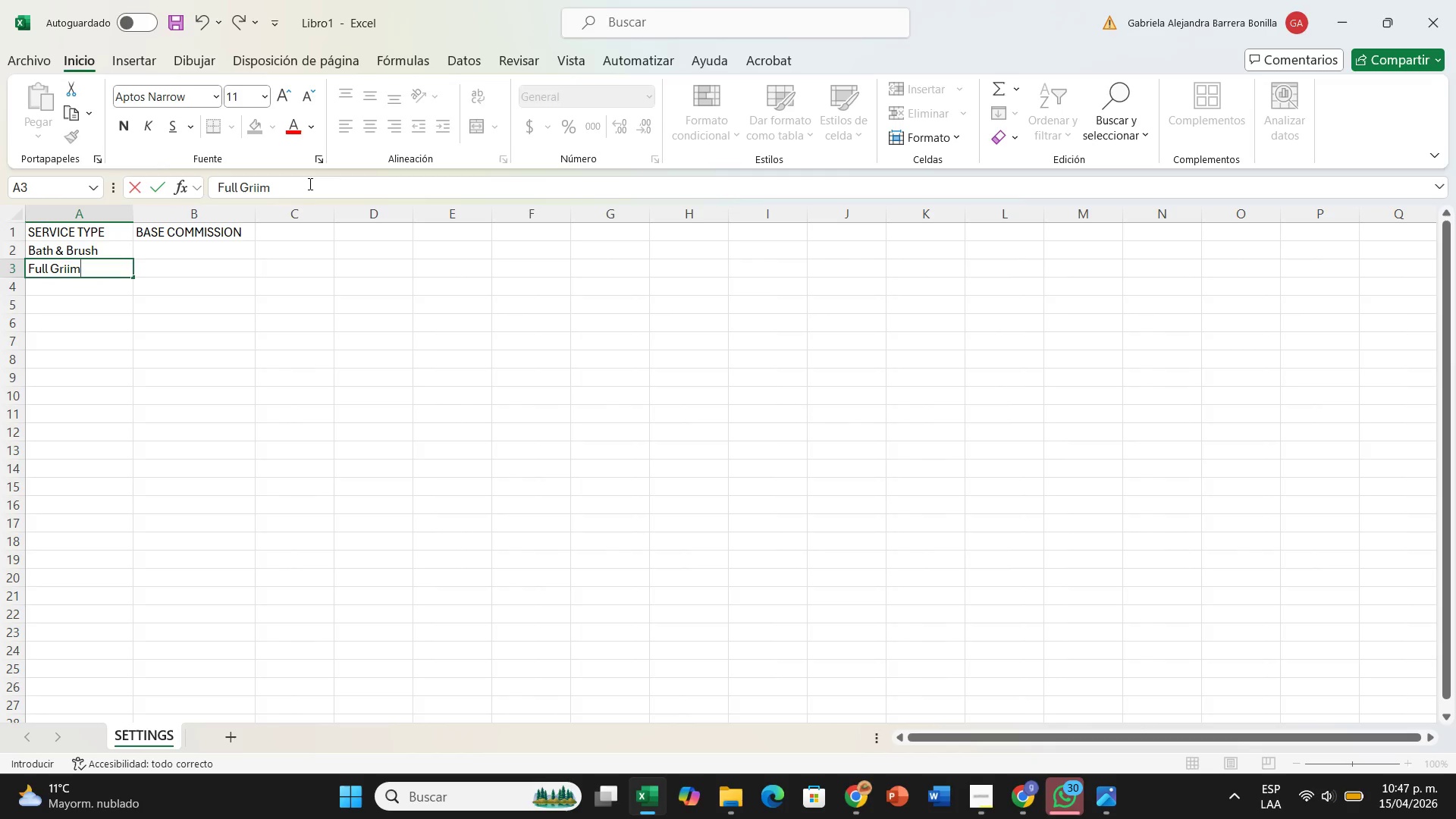 
left_click([222, 251])
 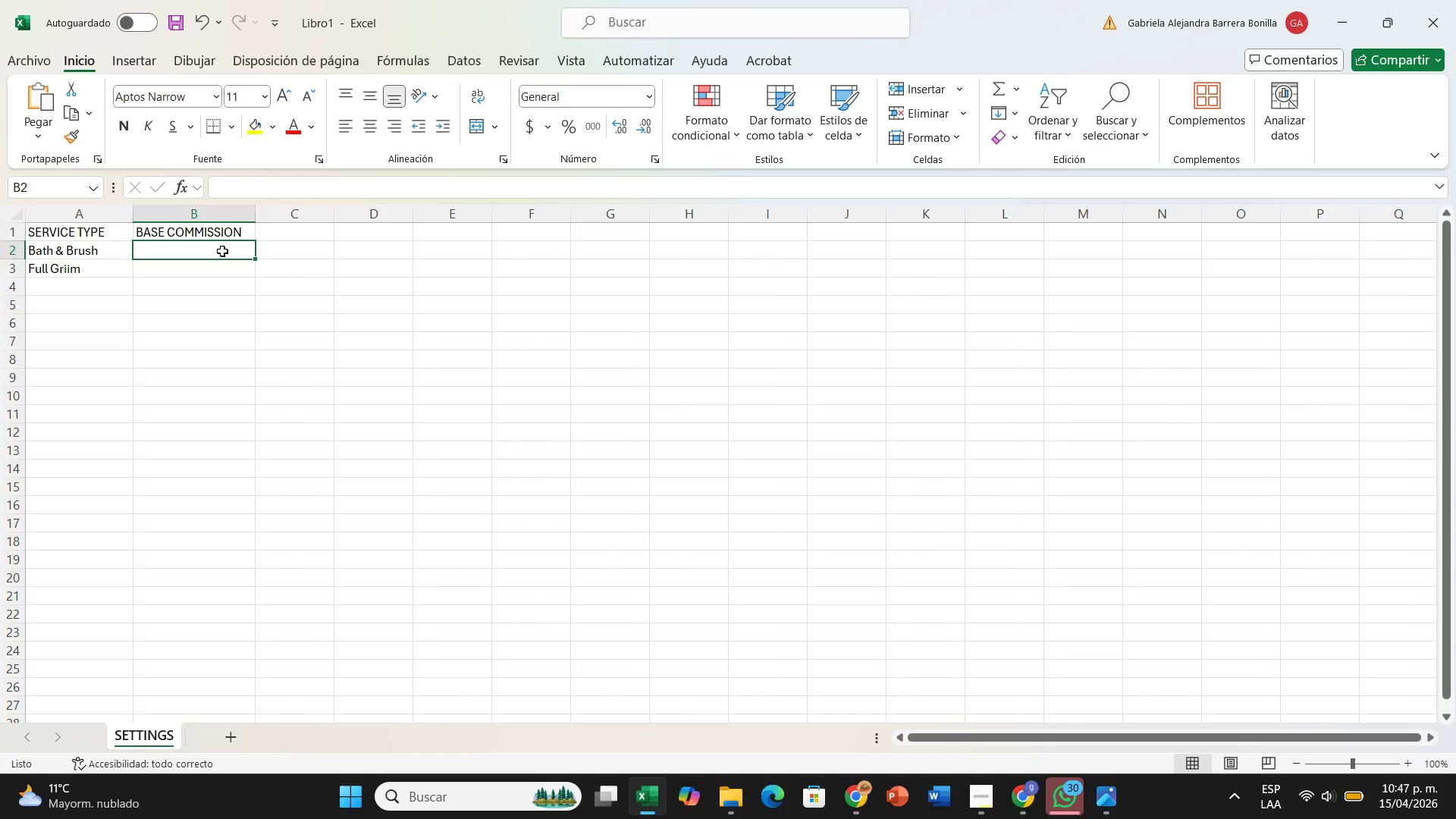 
type(10)
 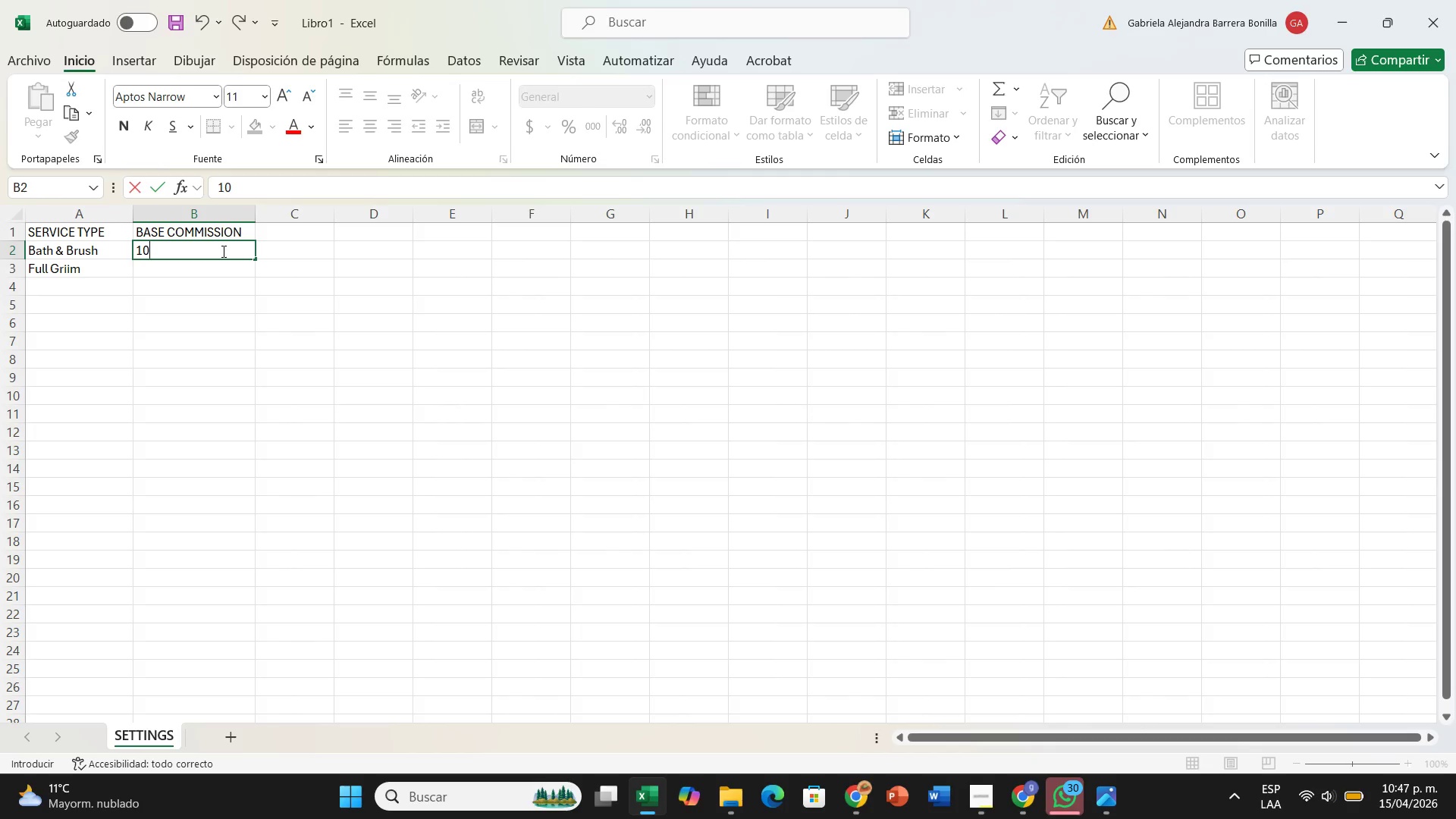 
key(ArrowDown)
 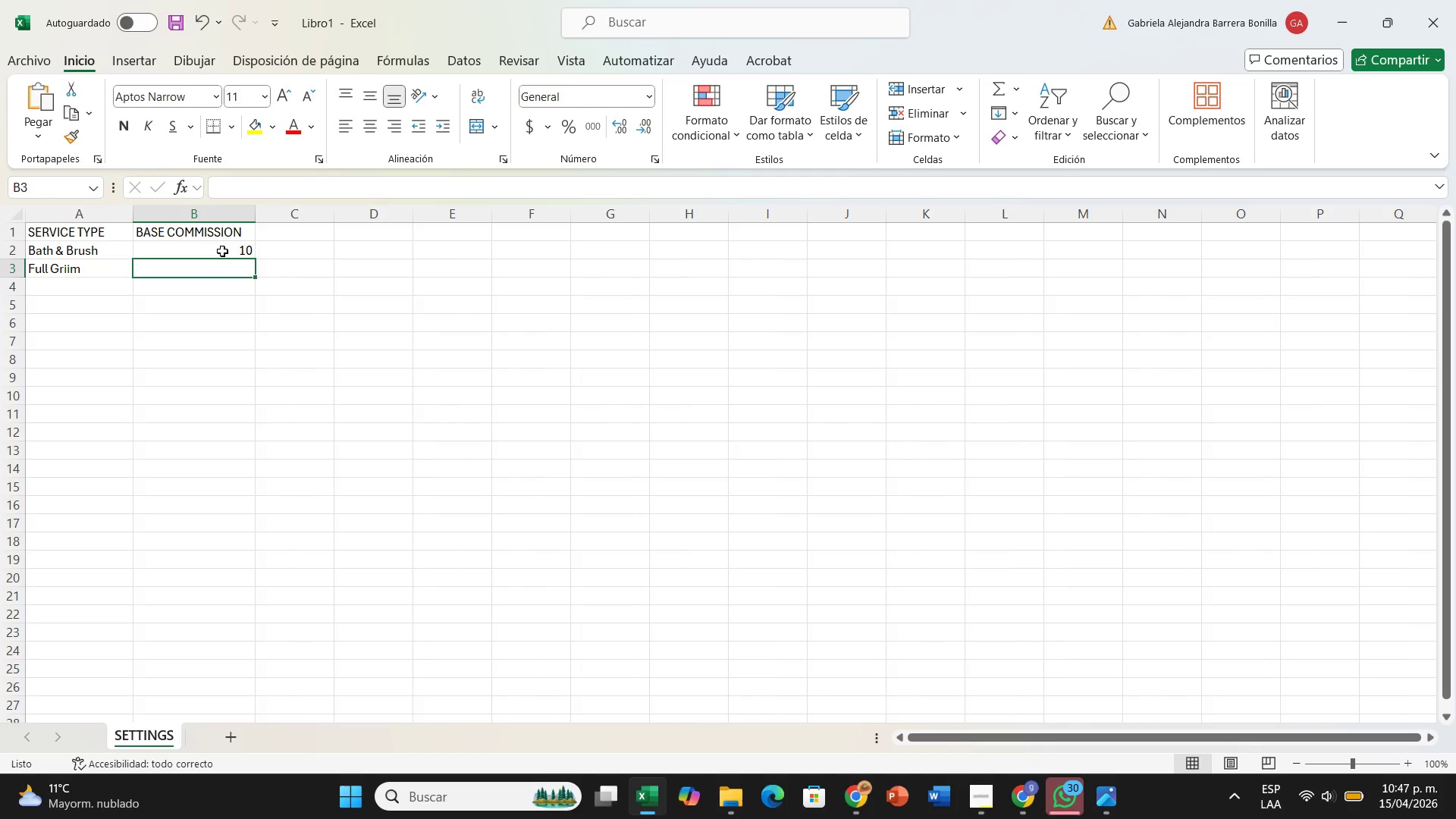 
type(20)
 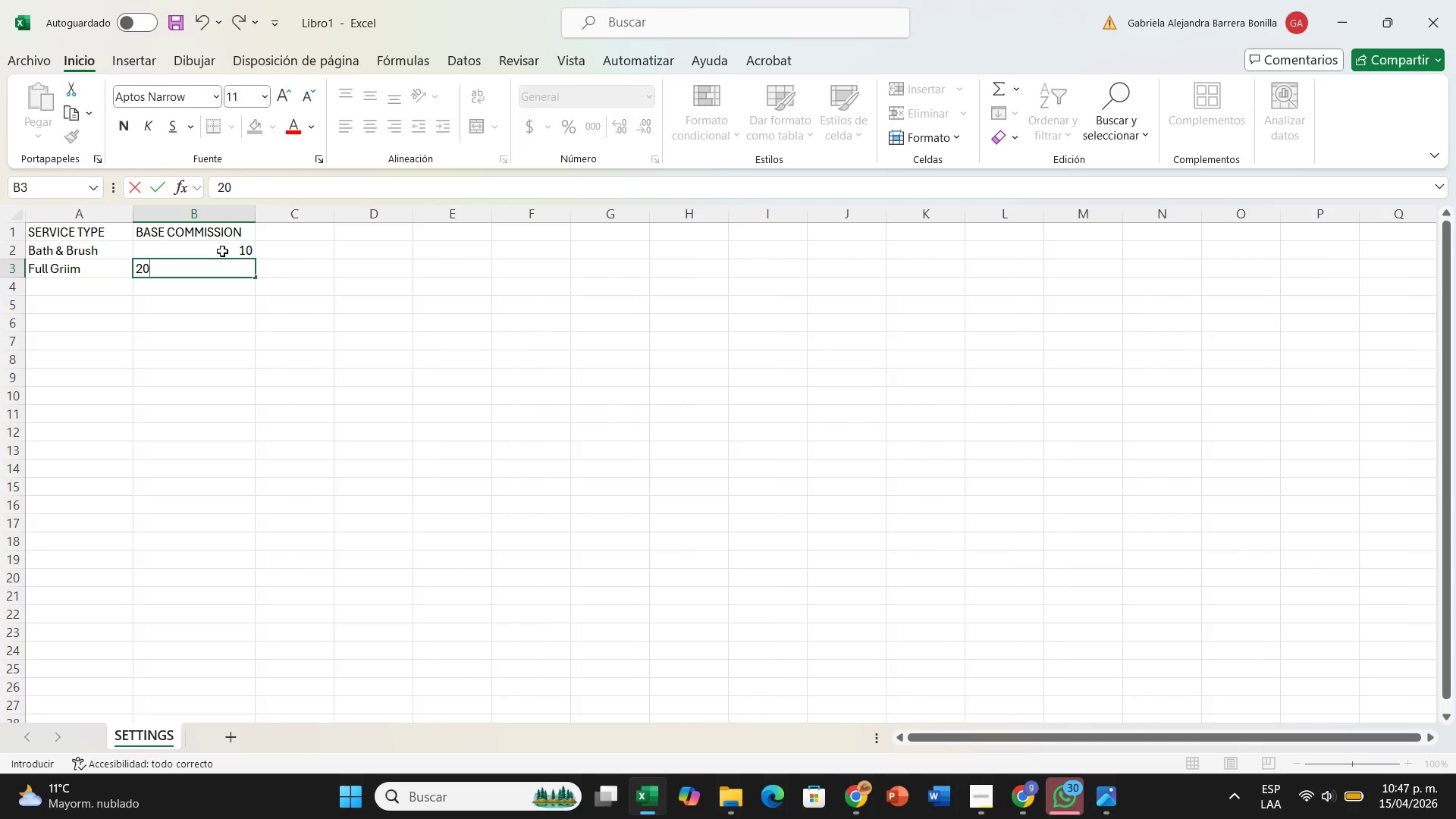 
key(ArrowDown)
 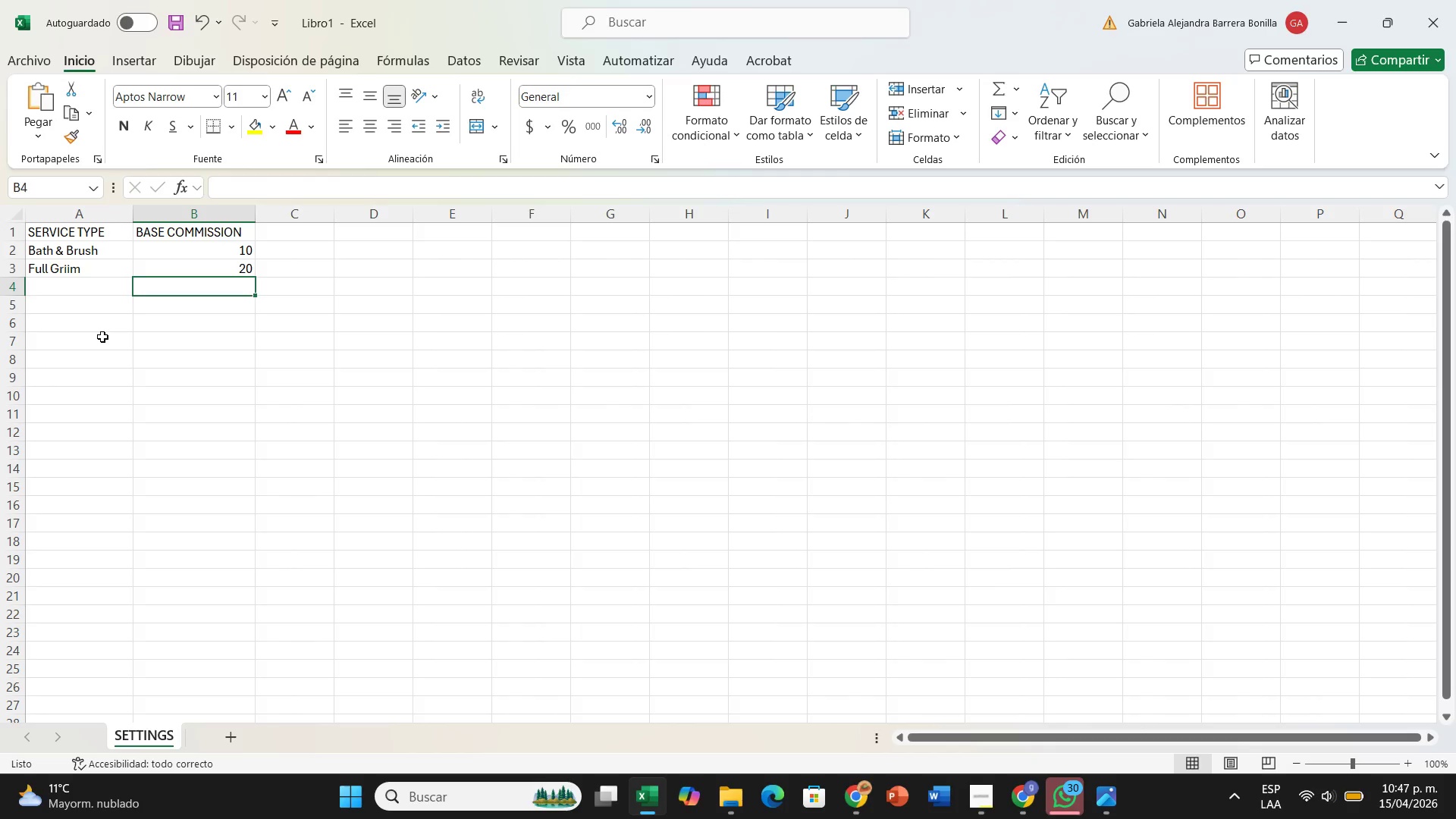 
wait(19.8)
 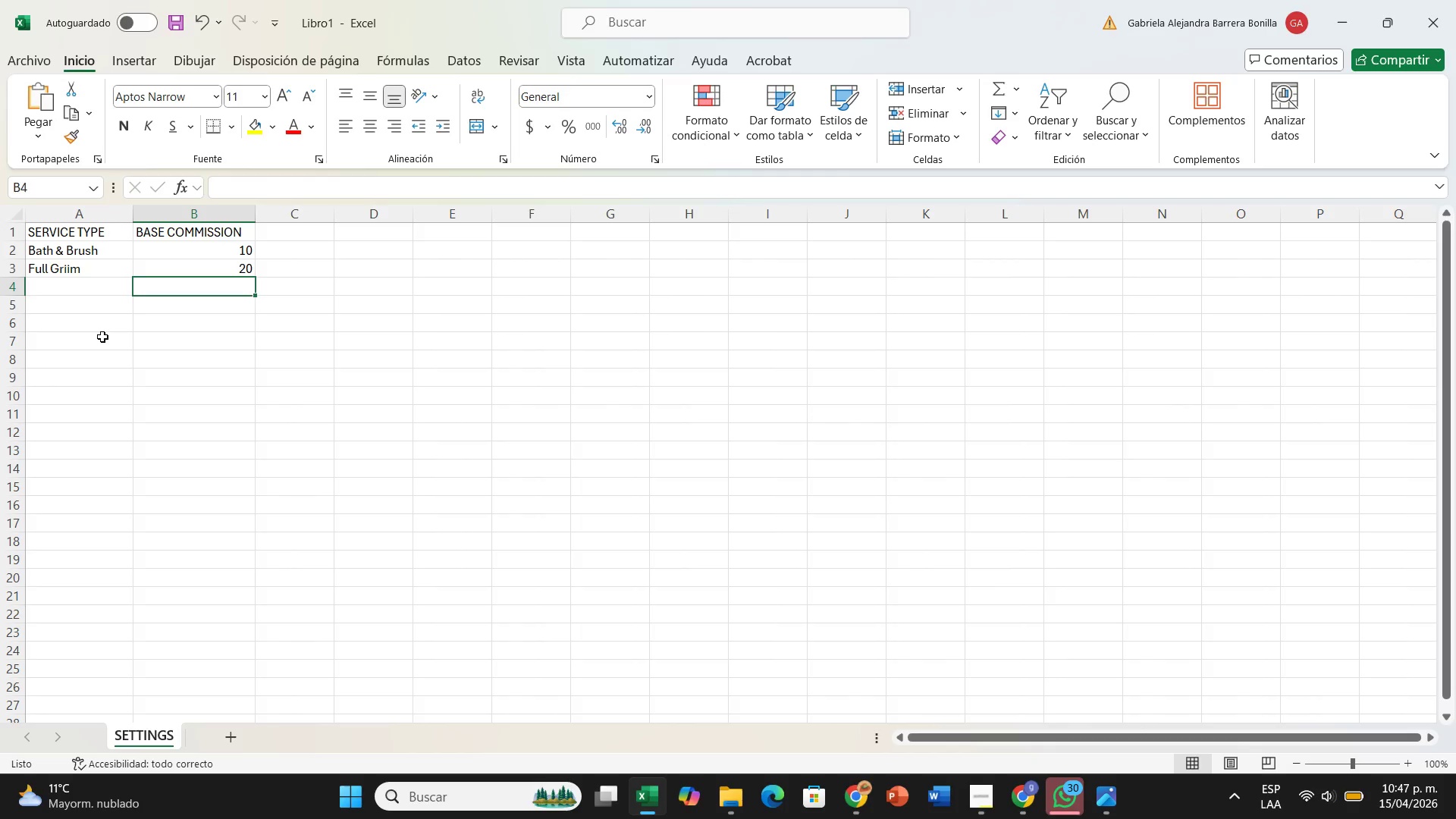 
left_click([113, 340])
 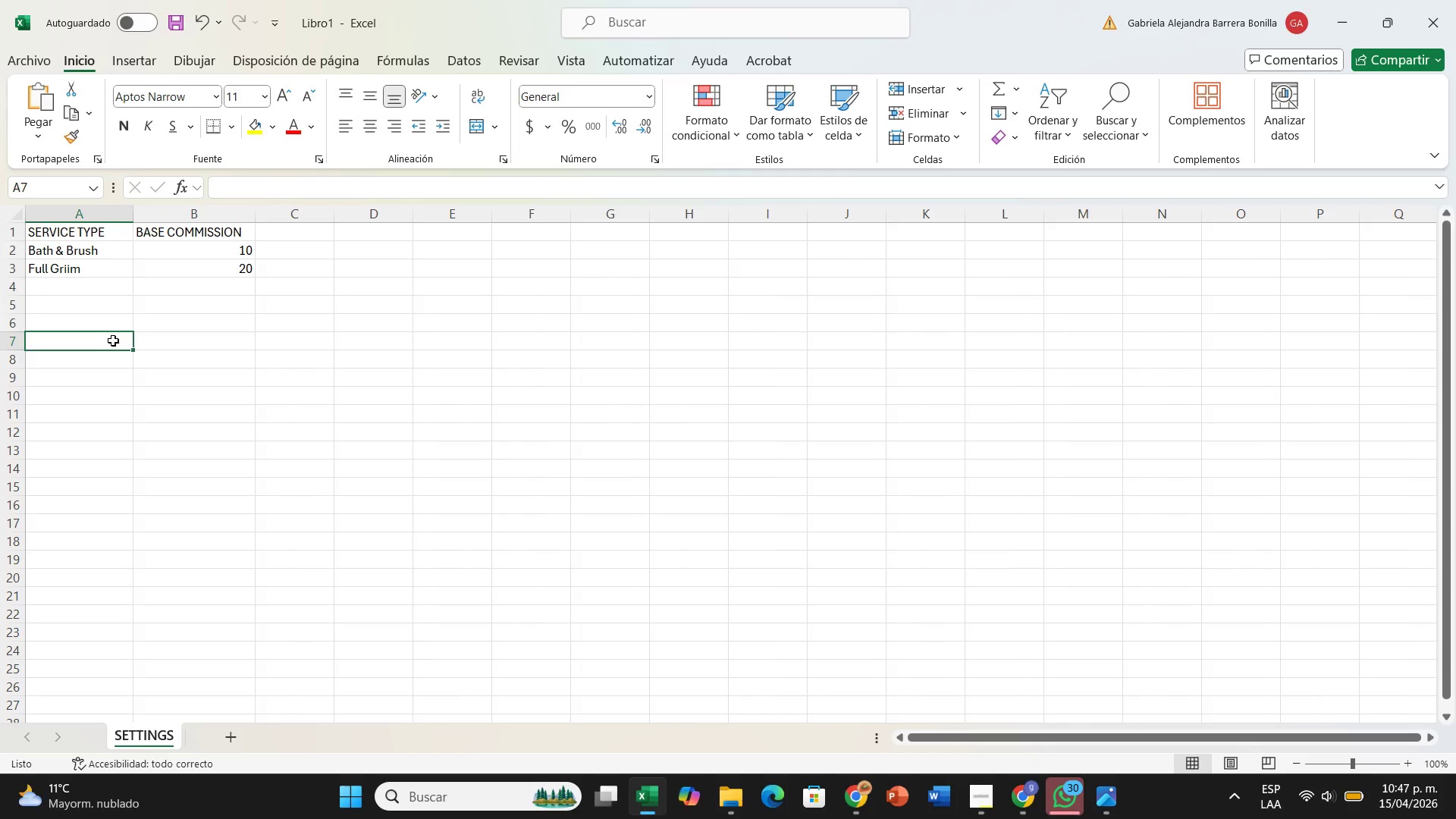 
type(TIER)
 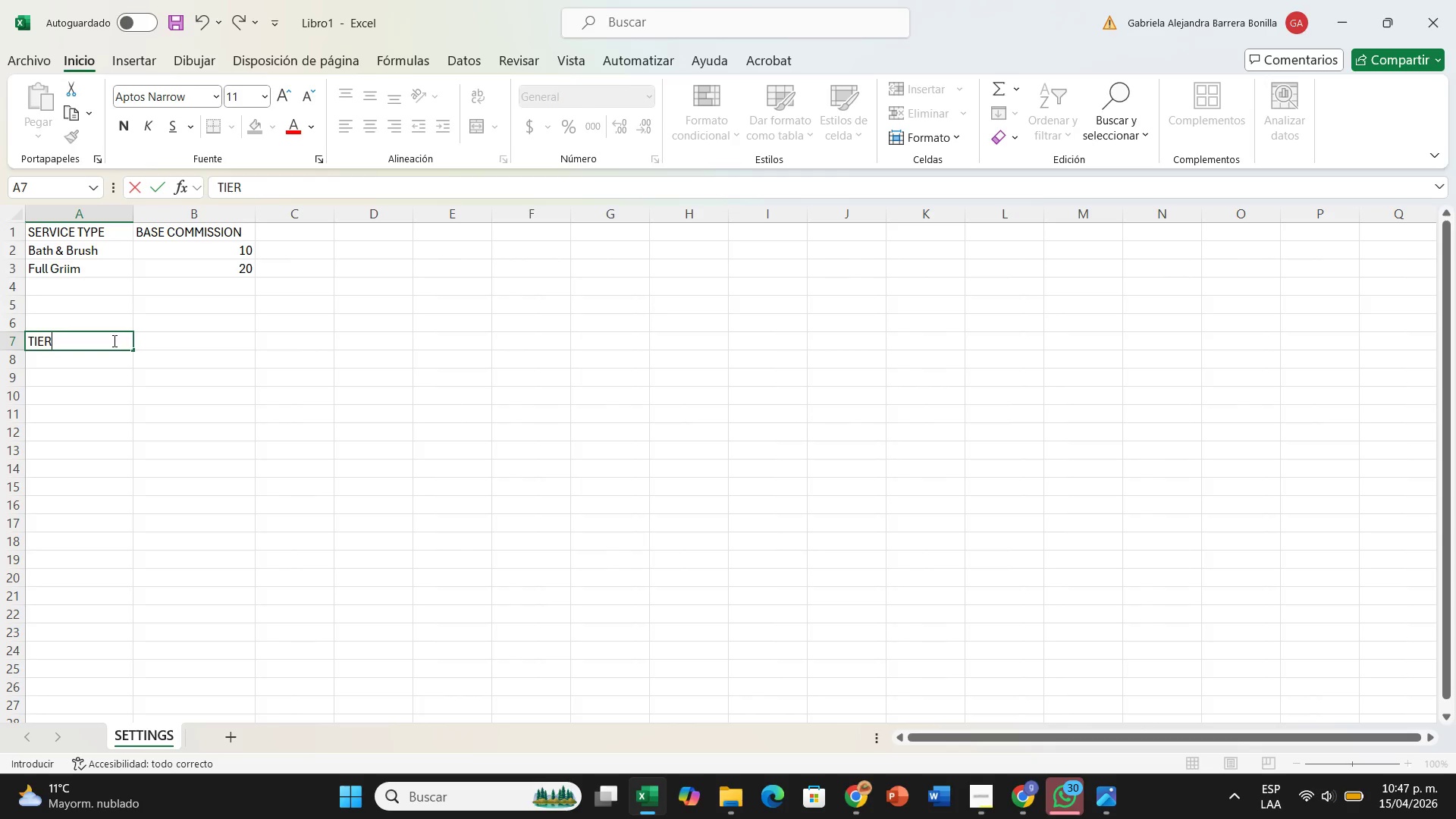 
key(ArrowRight)
 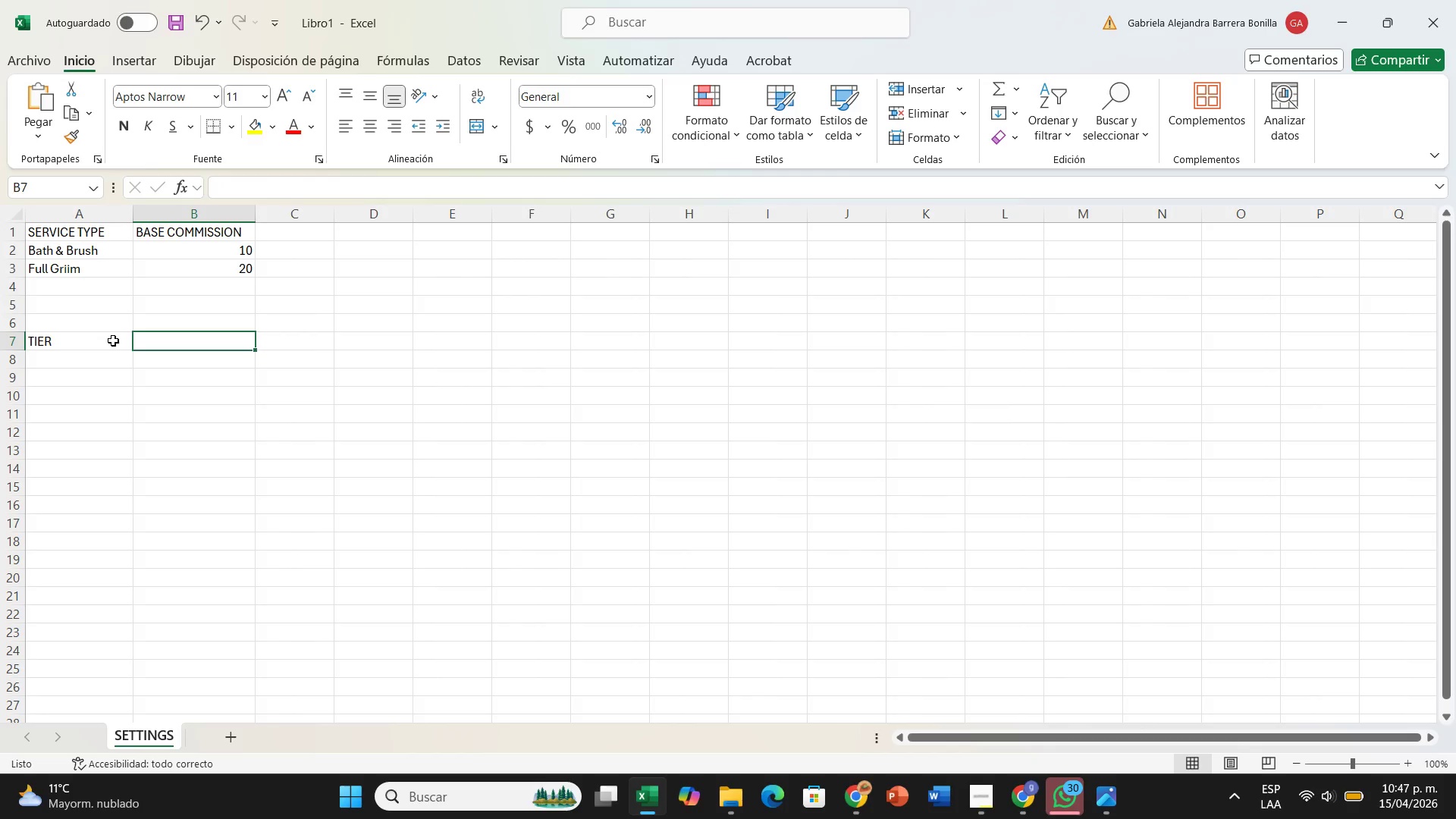 
type(MIN REFERRALS)
 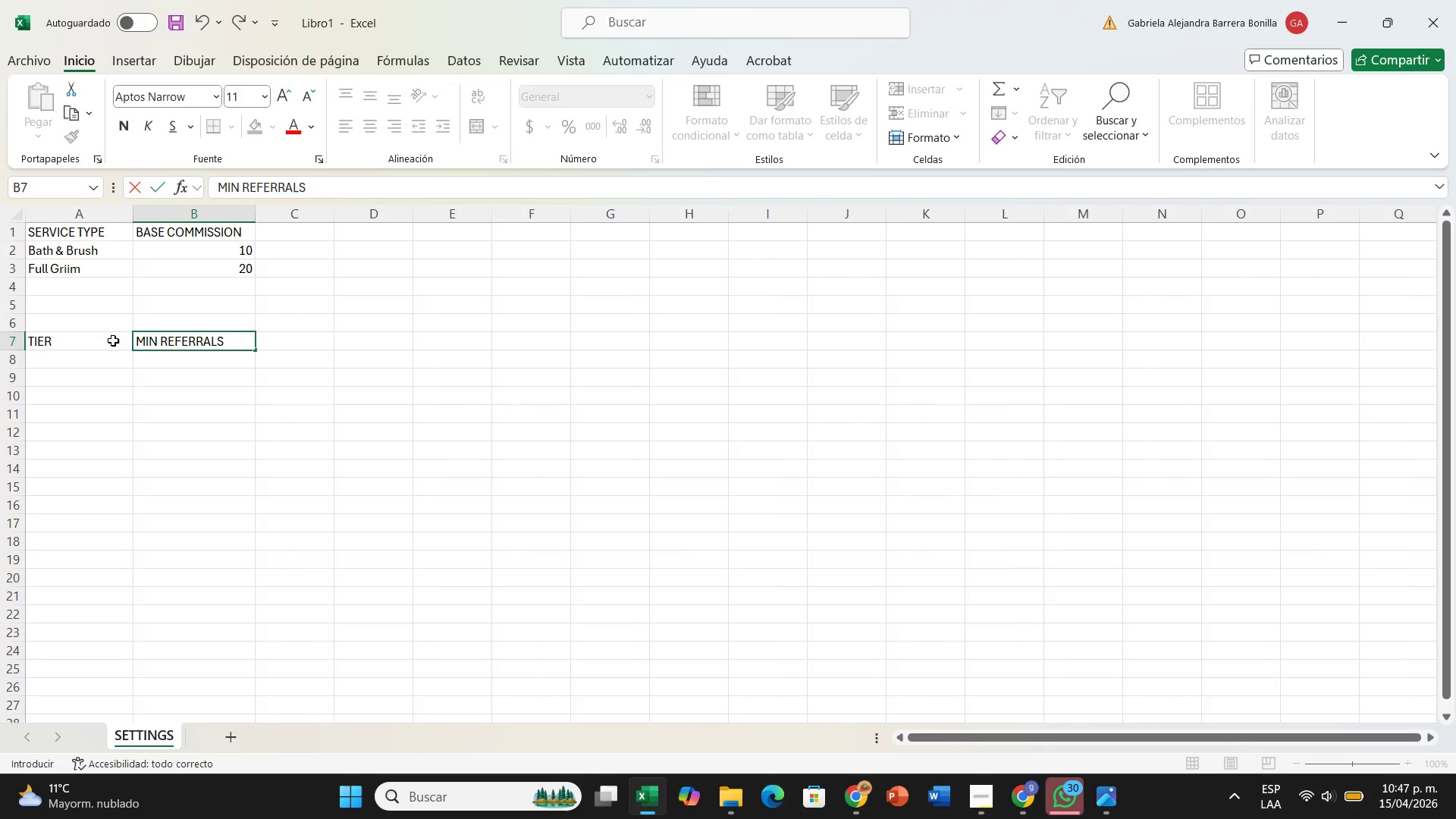 
key(ArrowRight)
 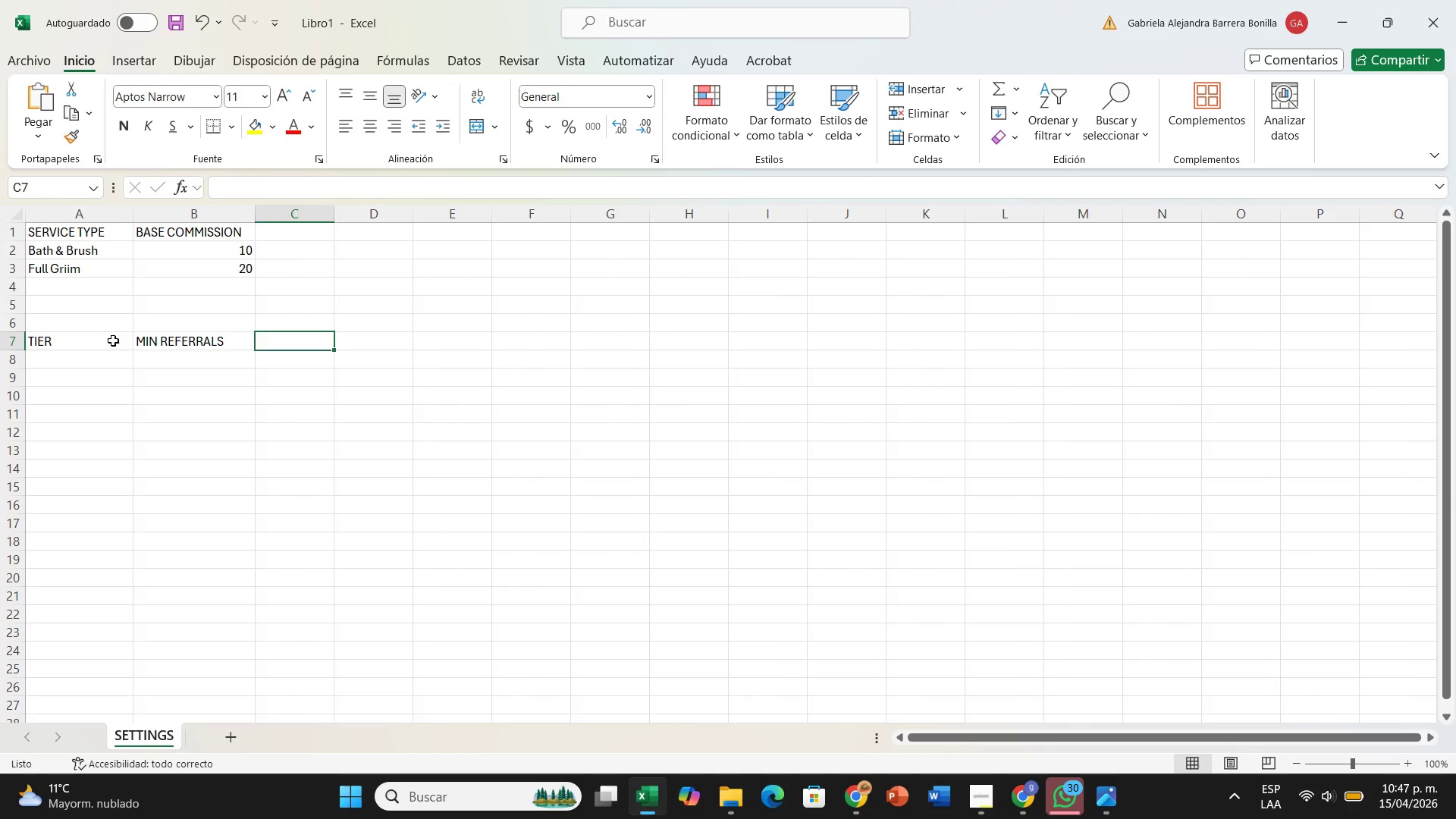 
type(MULTIPLIER)
 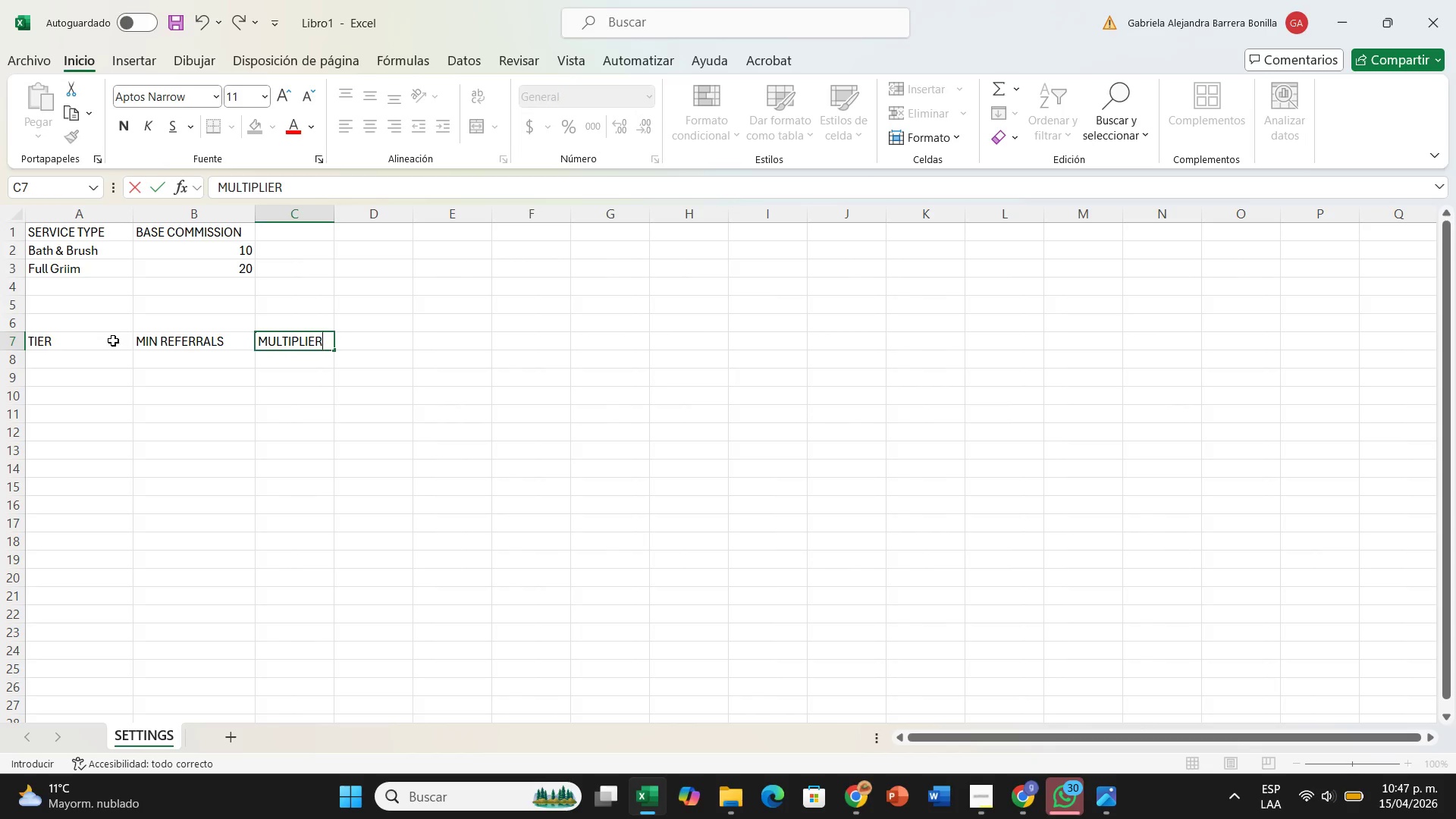 
key(ArrowDown)
 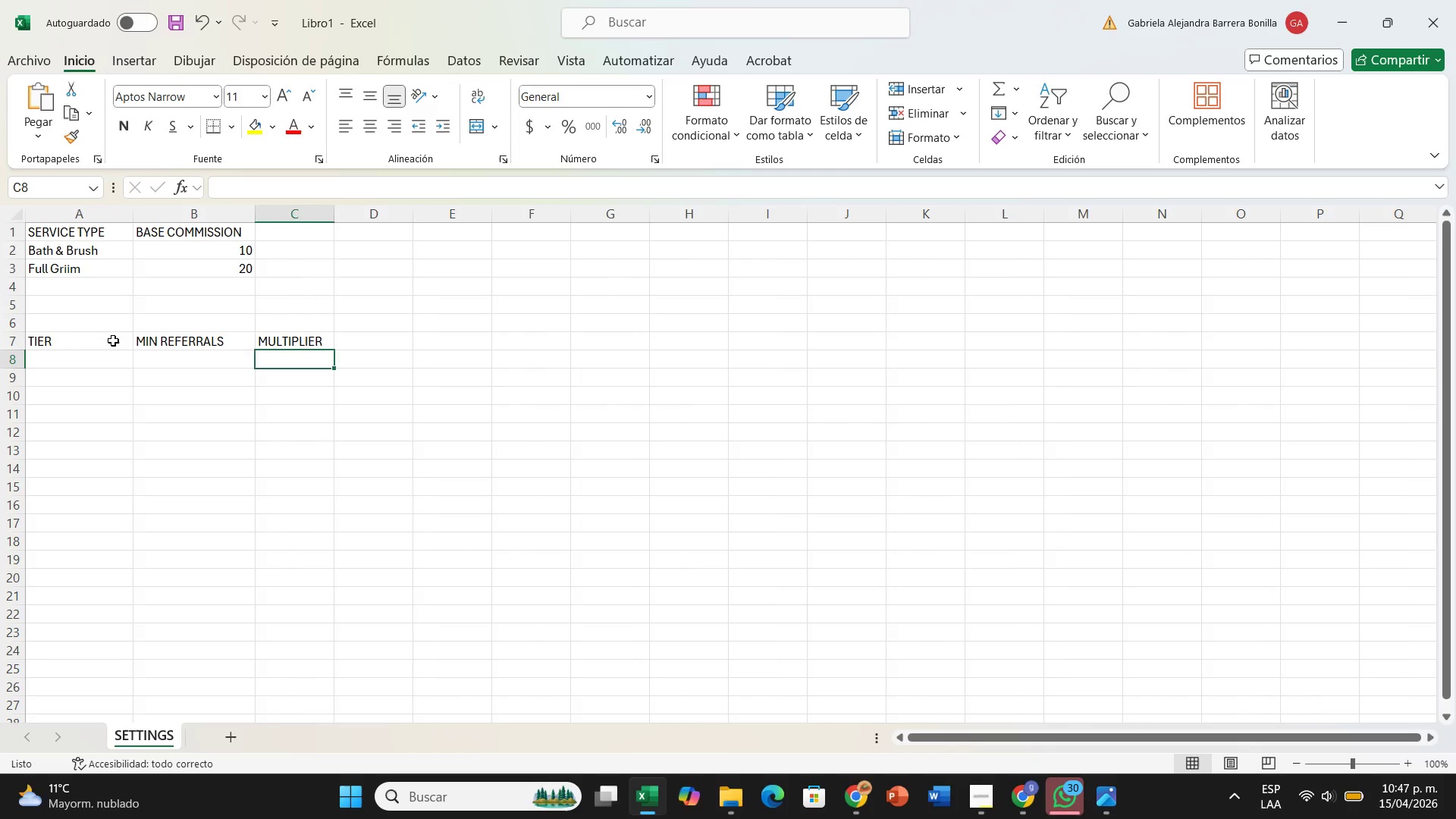 
key(ArrowLeft)
 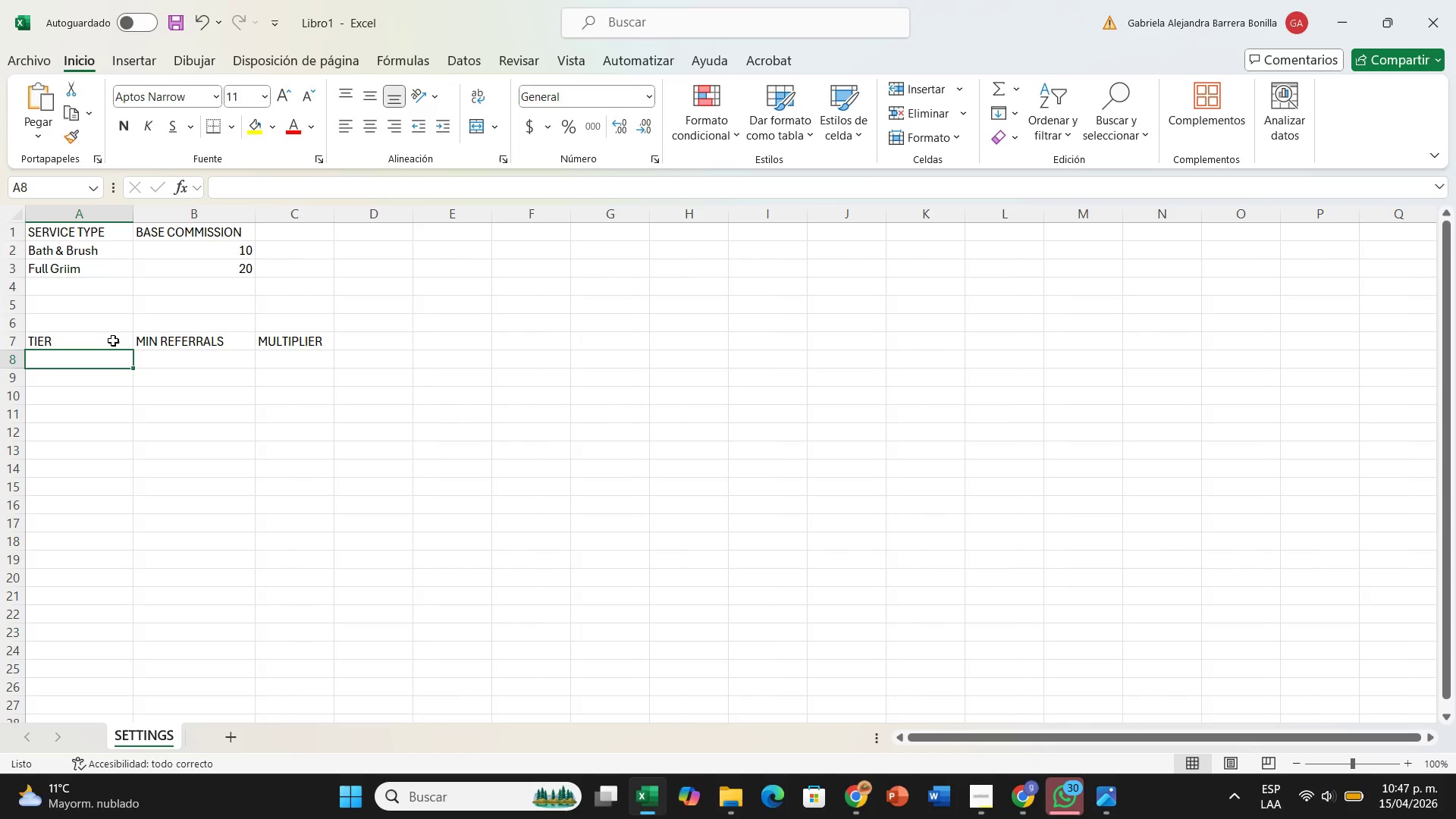 
key(ArrowLeft)
 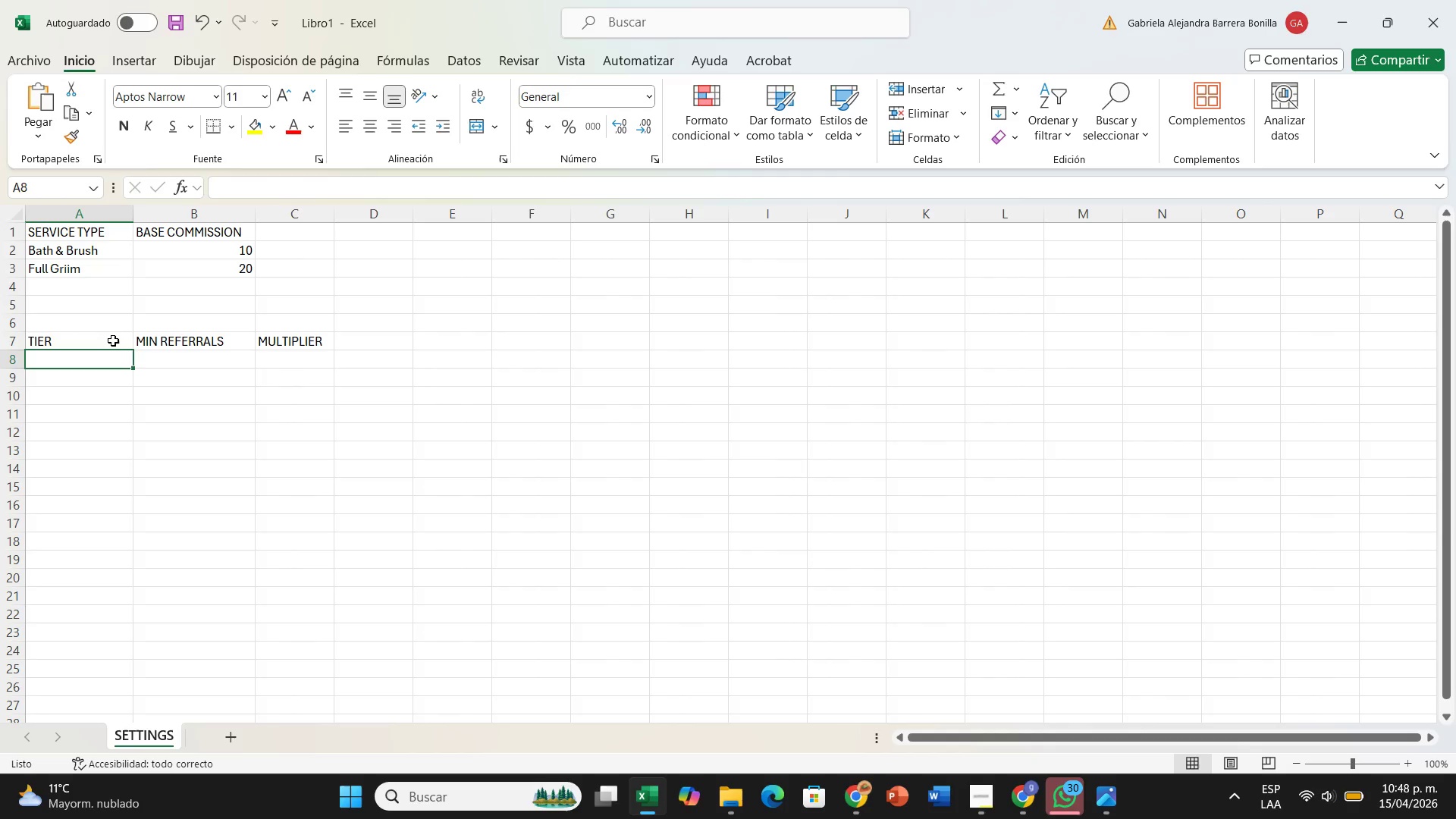 
wait(7.03)
 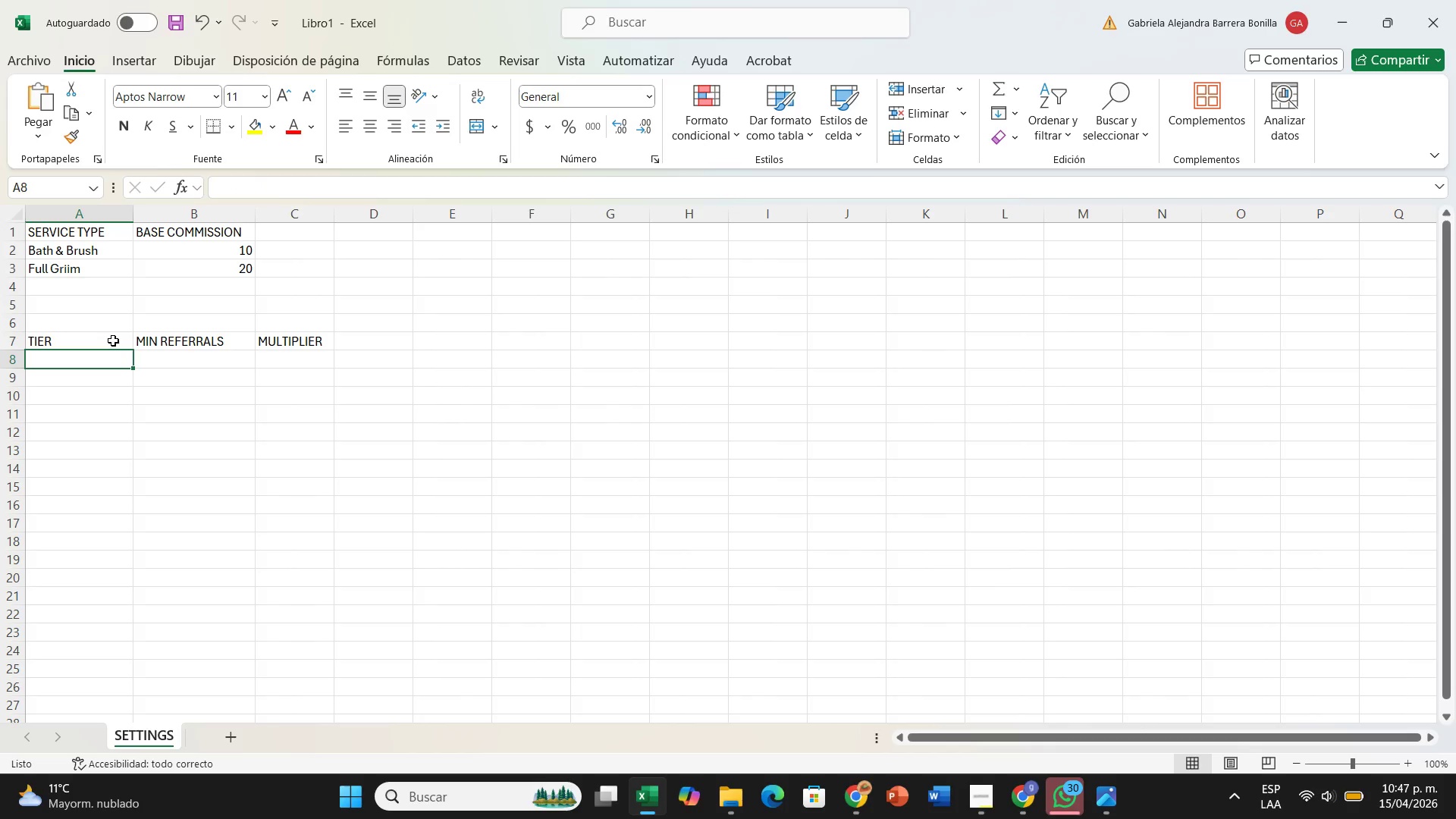 
type(BRONZ)
key(Backspace)
key(Backspace)
key(Backspace)
key(Backspace)
type(ronze)
 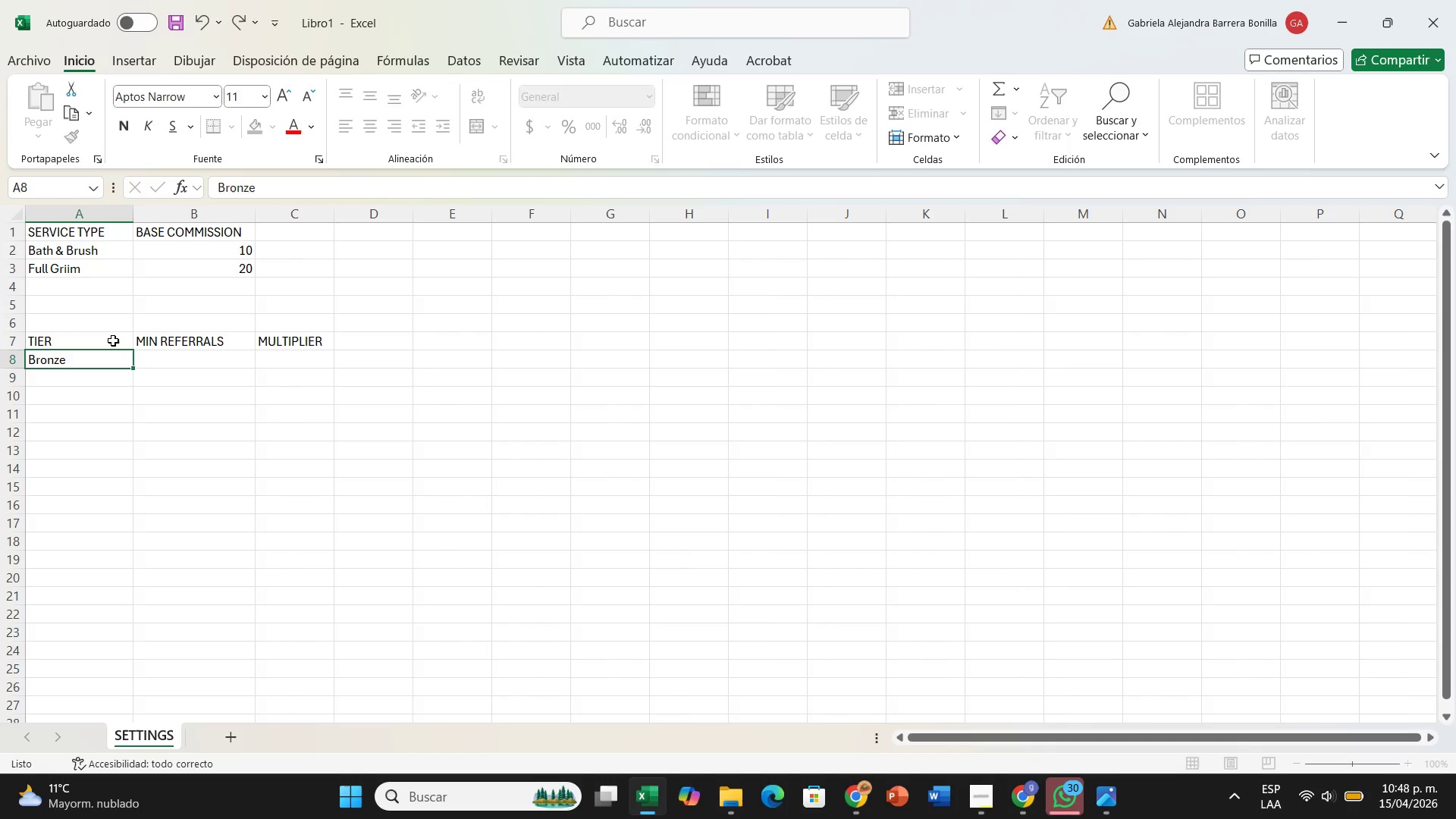 
key(ArrowLeft)
 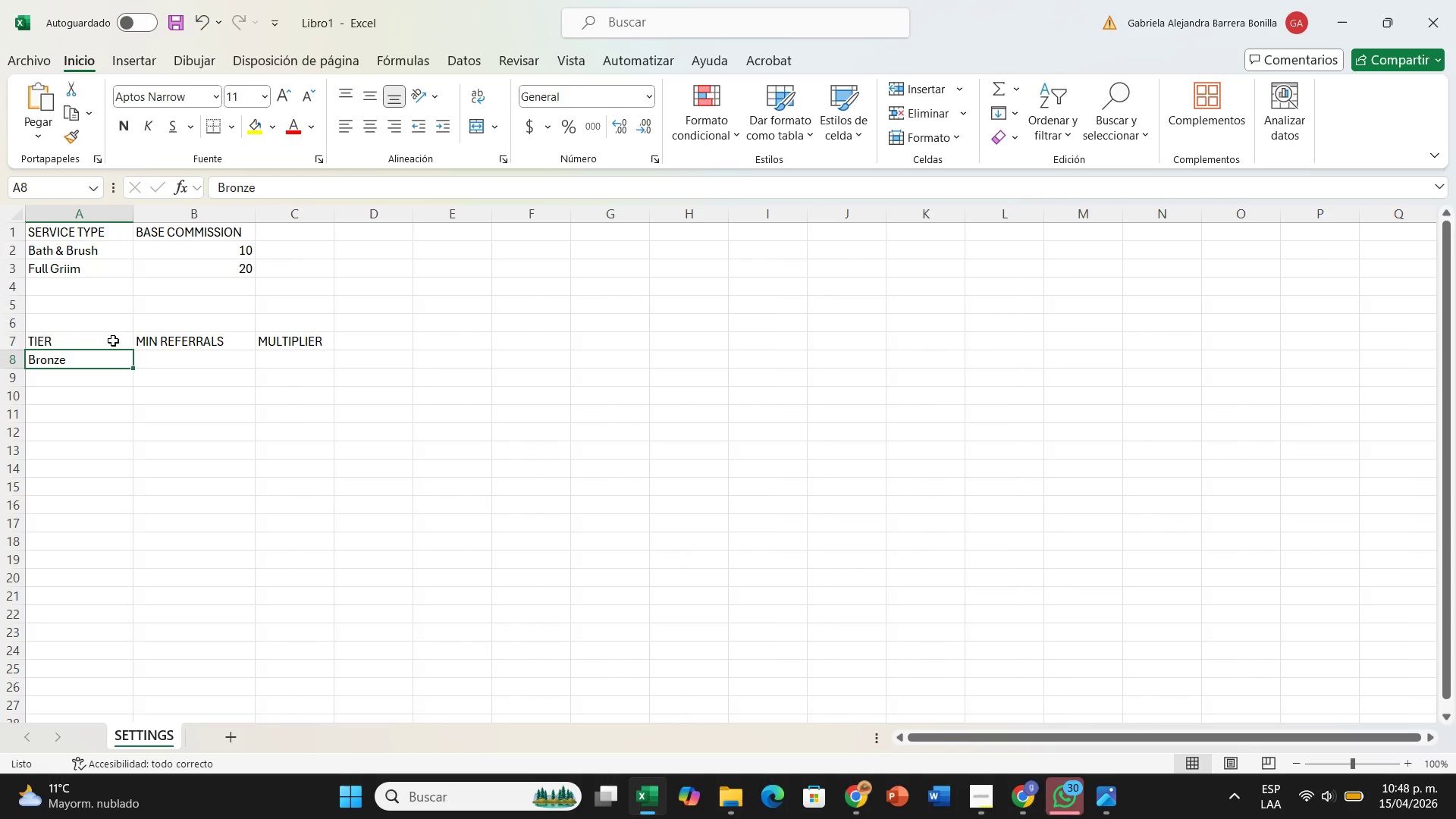 
key(ArrowDown)
 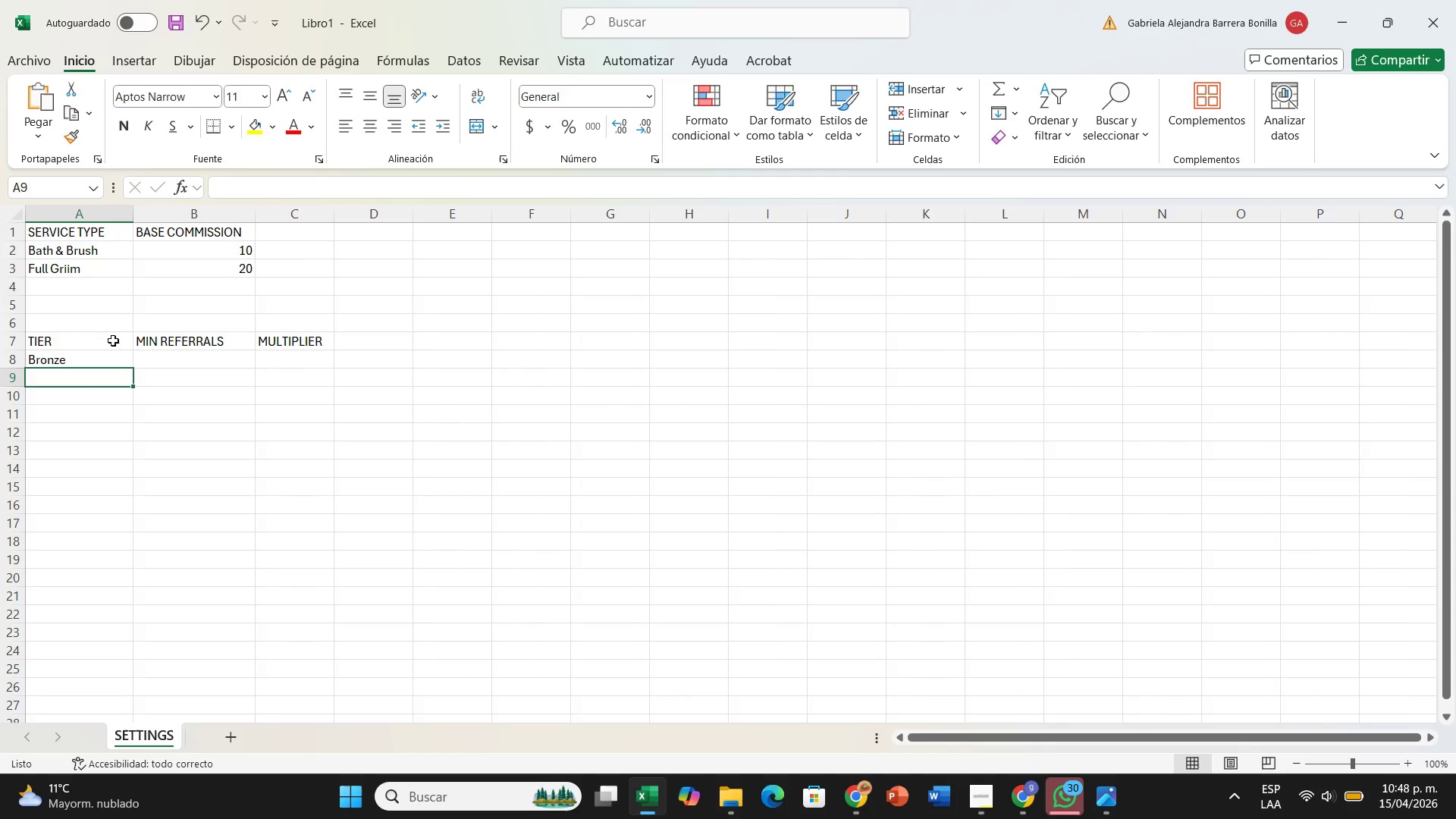 
type(Siv)
key(Backspace)
type(lvee)
key(Backspace)
type(r)
 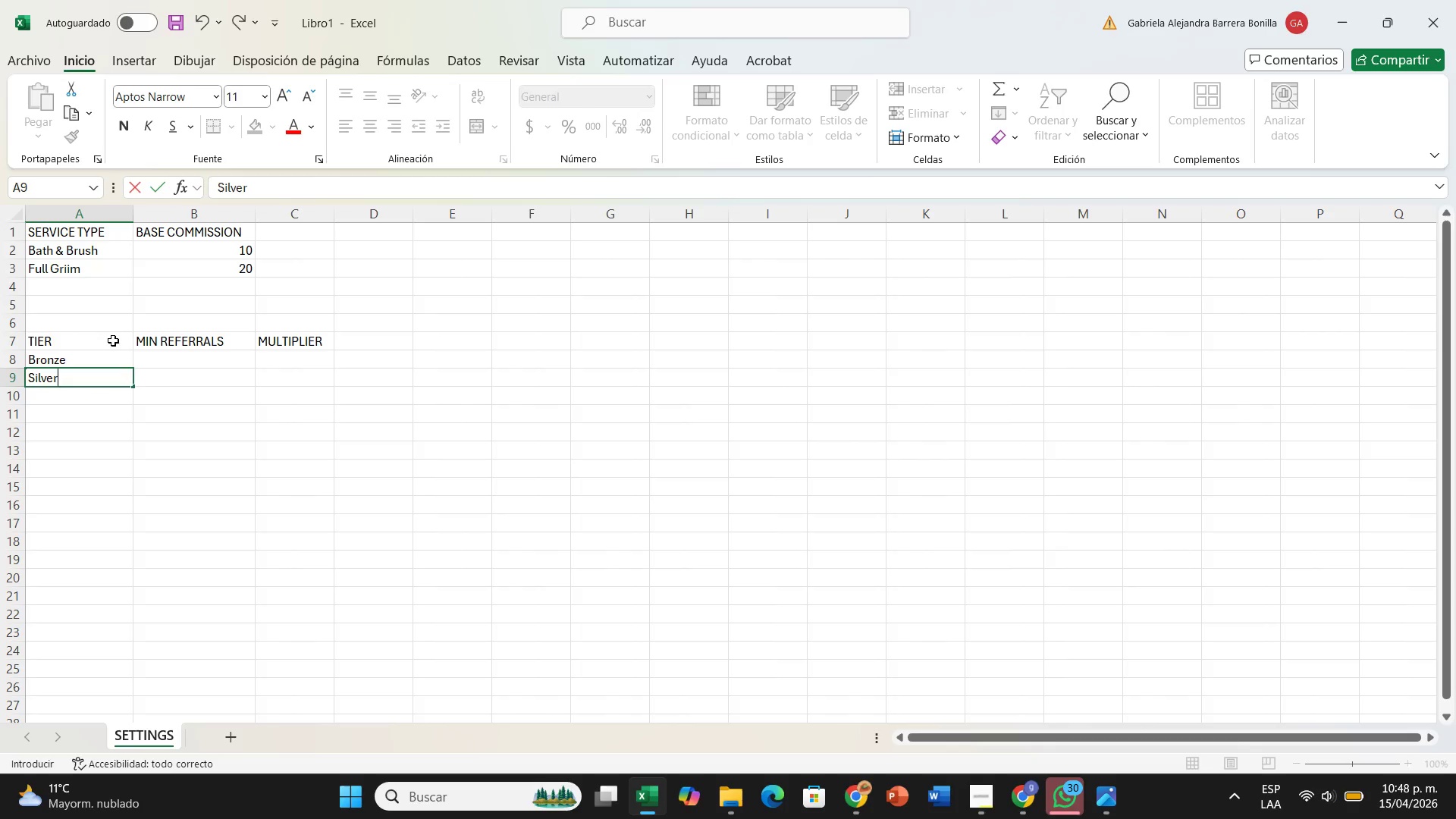 
key(ArrowDown)
 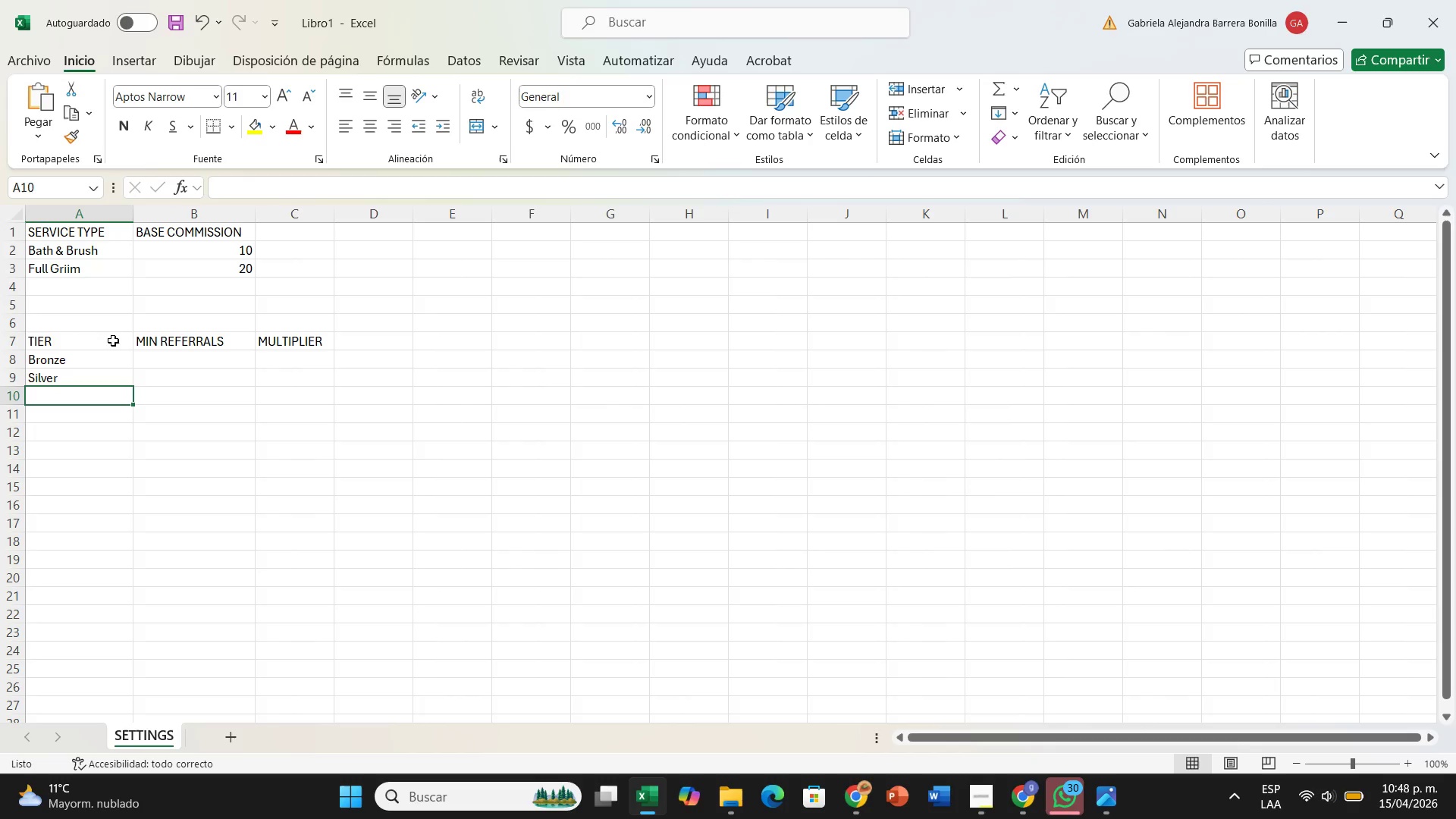 
type(Gols)
key(Backspace)
type(d)
 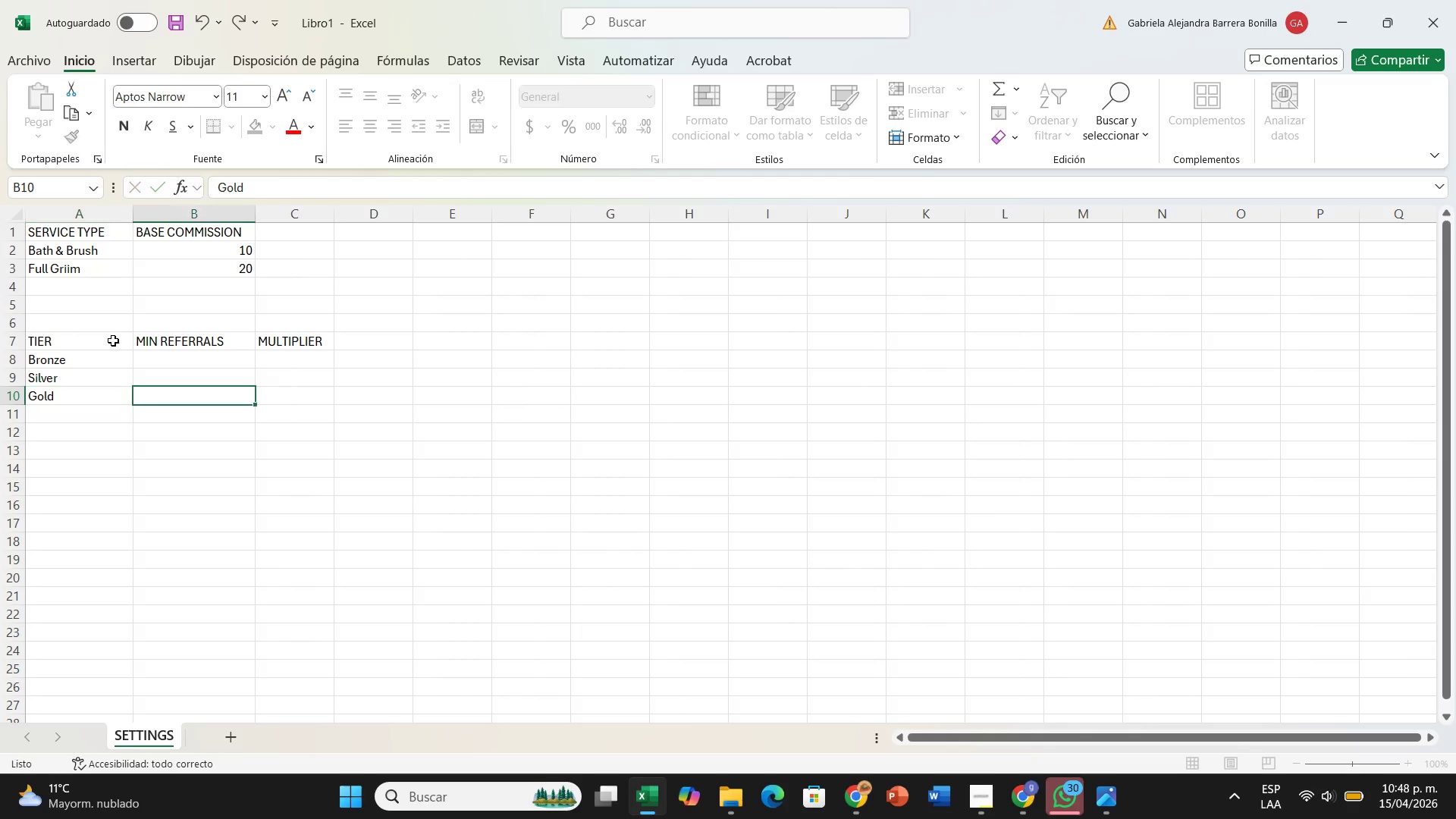 
key(ArrowRight)
 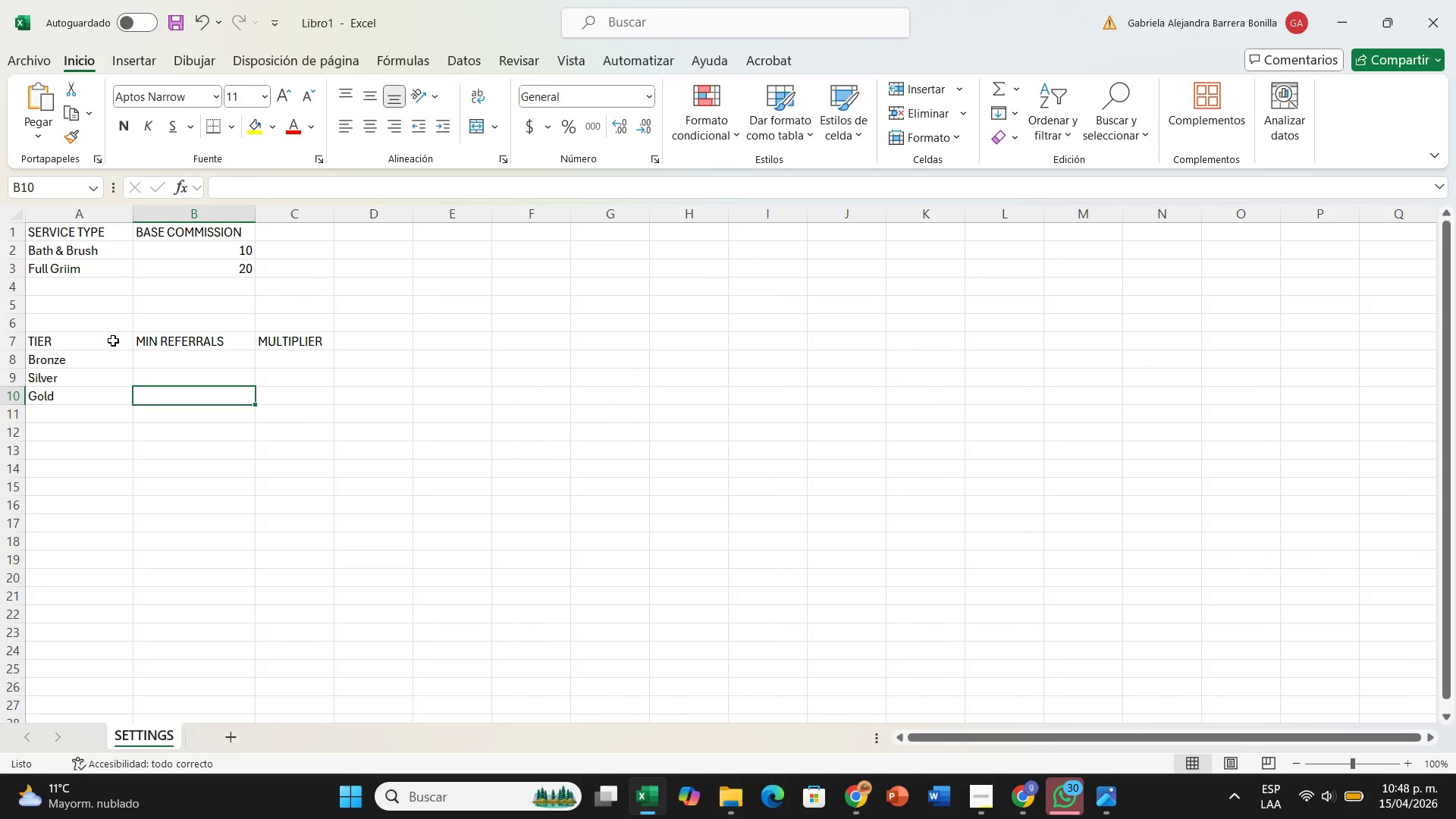 
key(Shift+ShiftRight)
 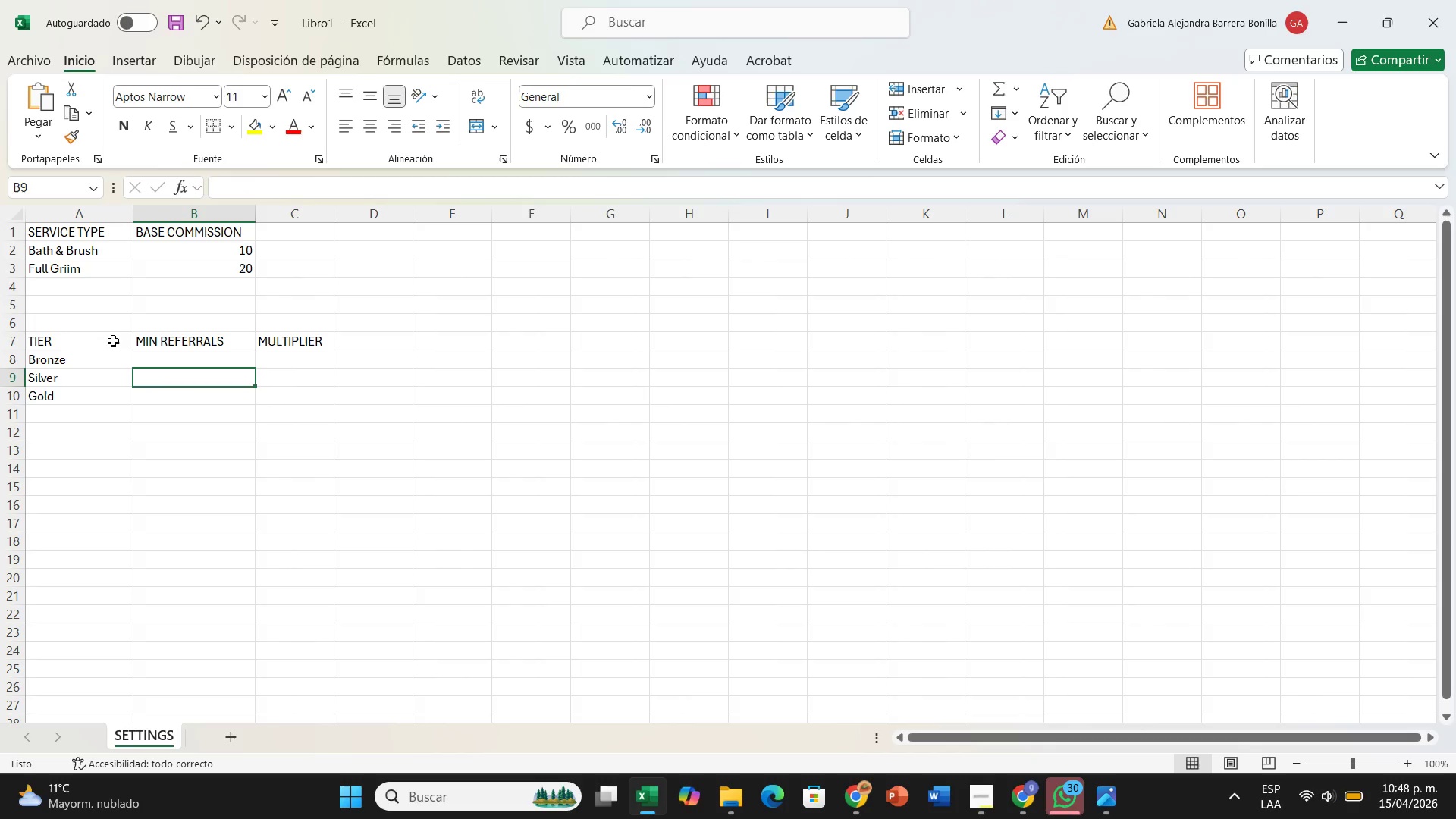 
key(ArrowUp)
 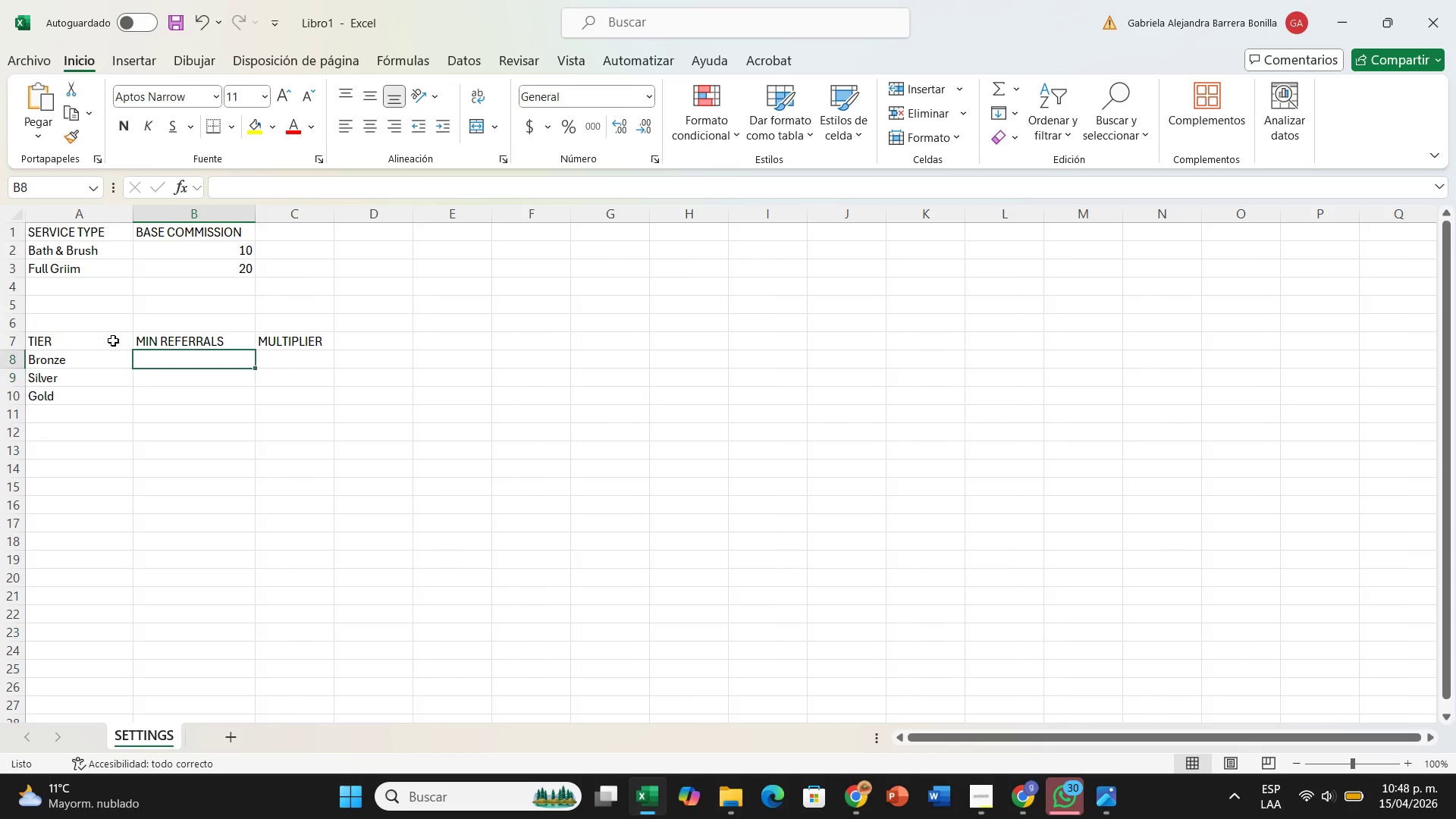 
key(ArrowUp)
 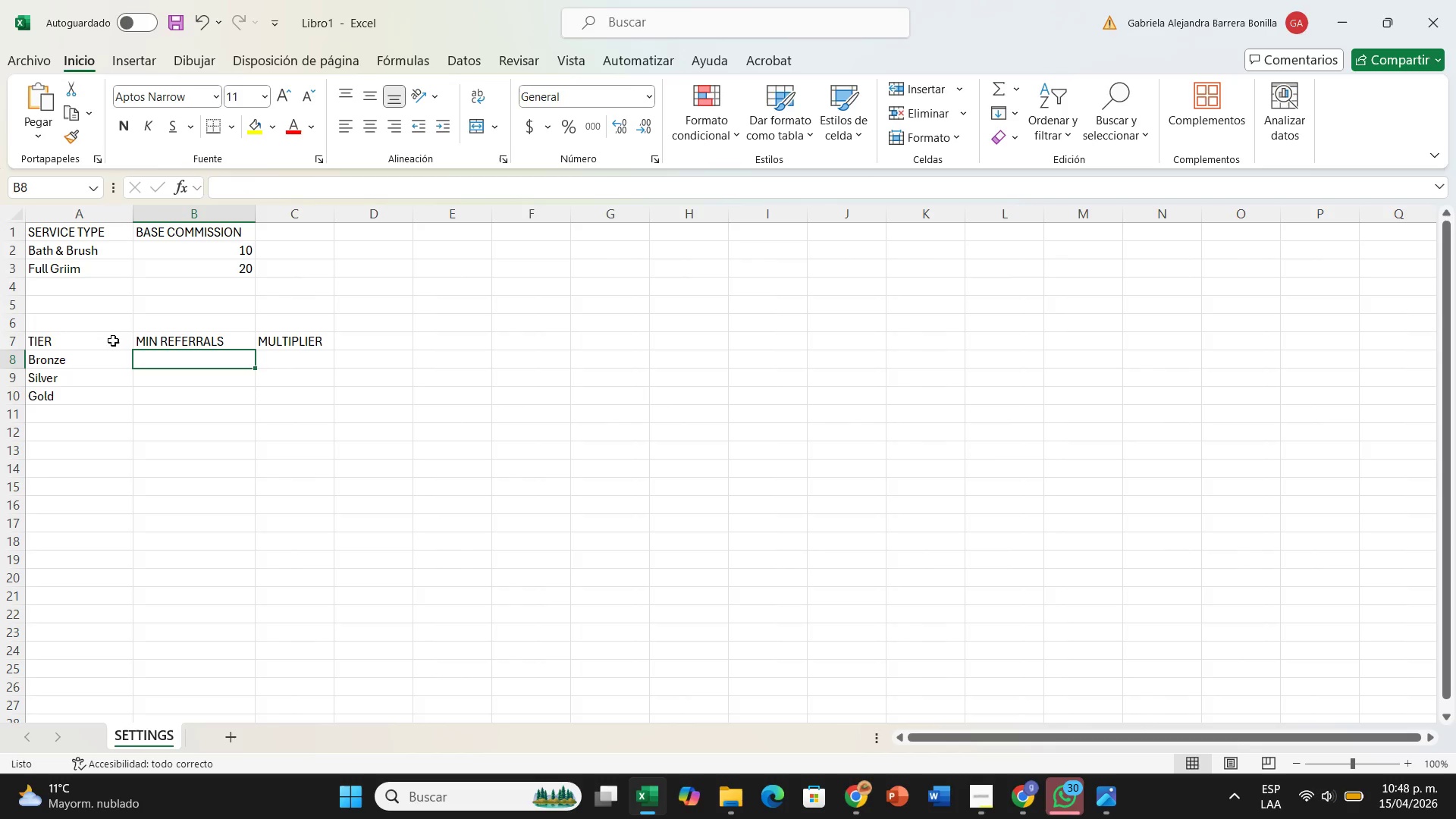 
key(O)
 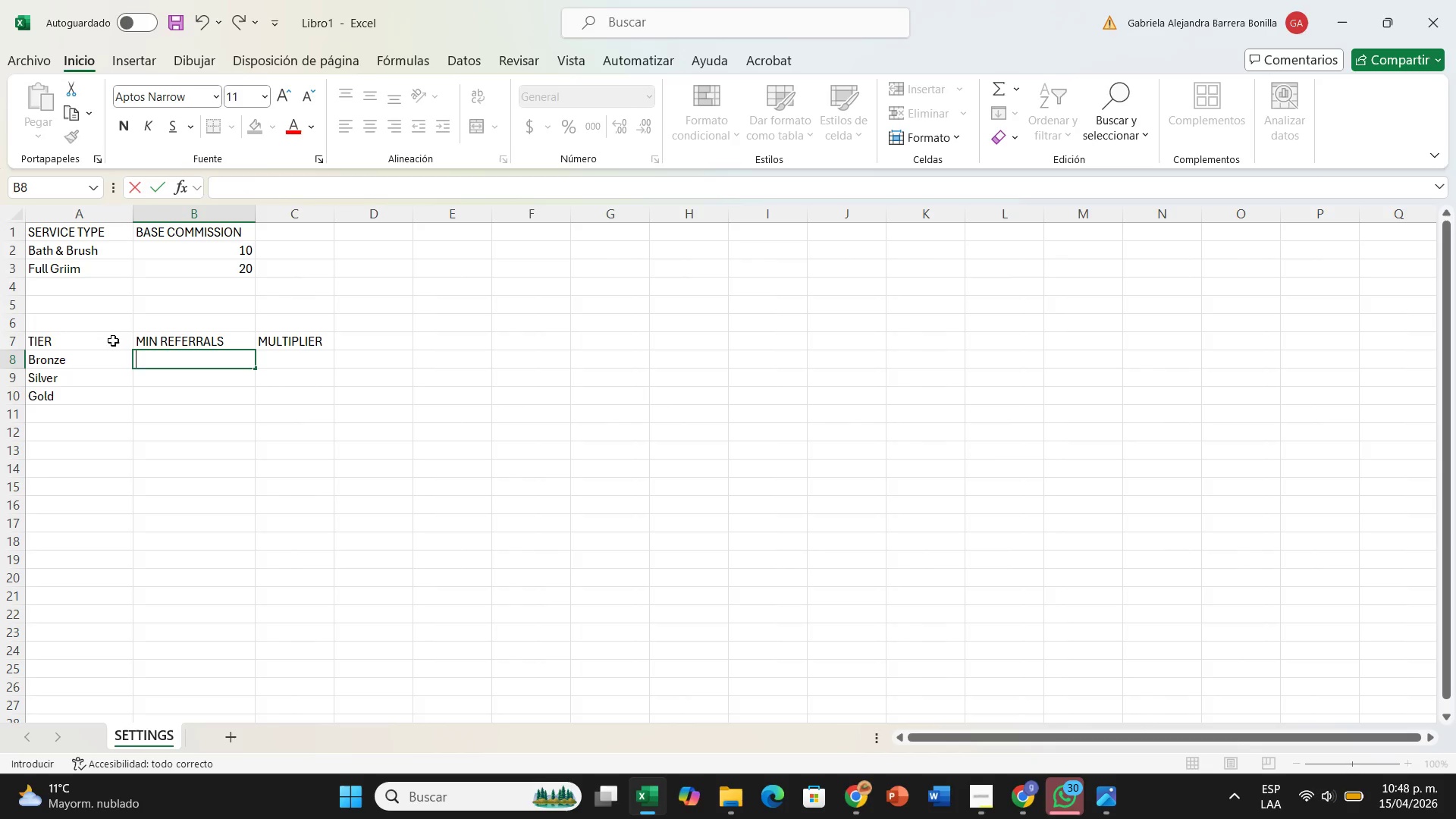 
key(Backspace)
 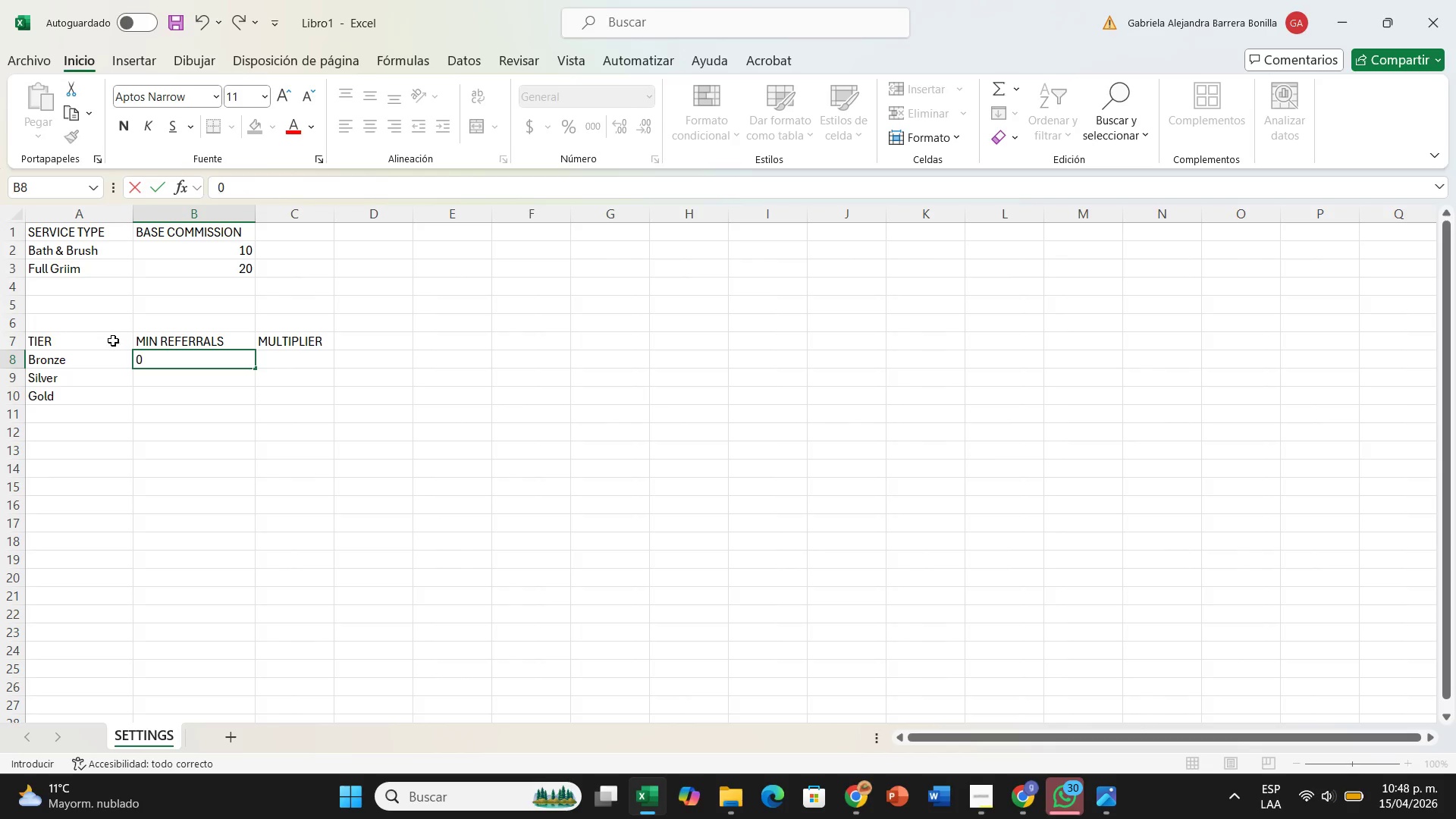 
key(0)
 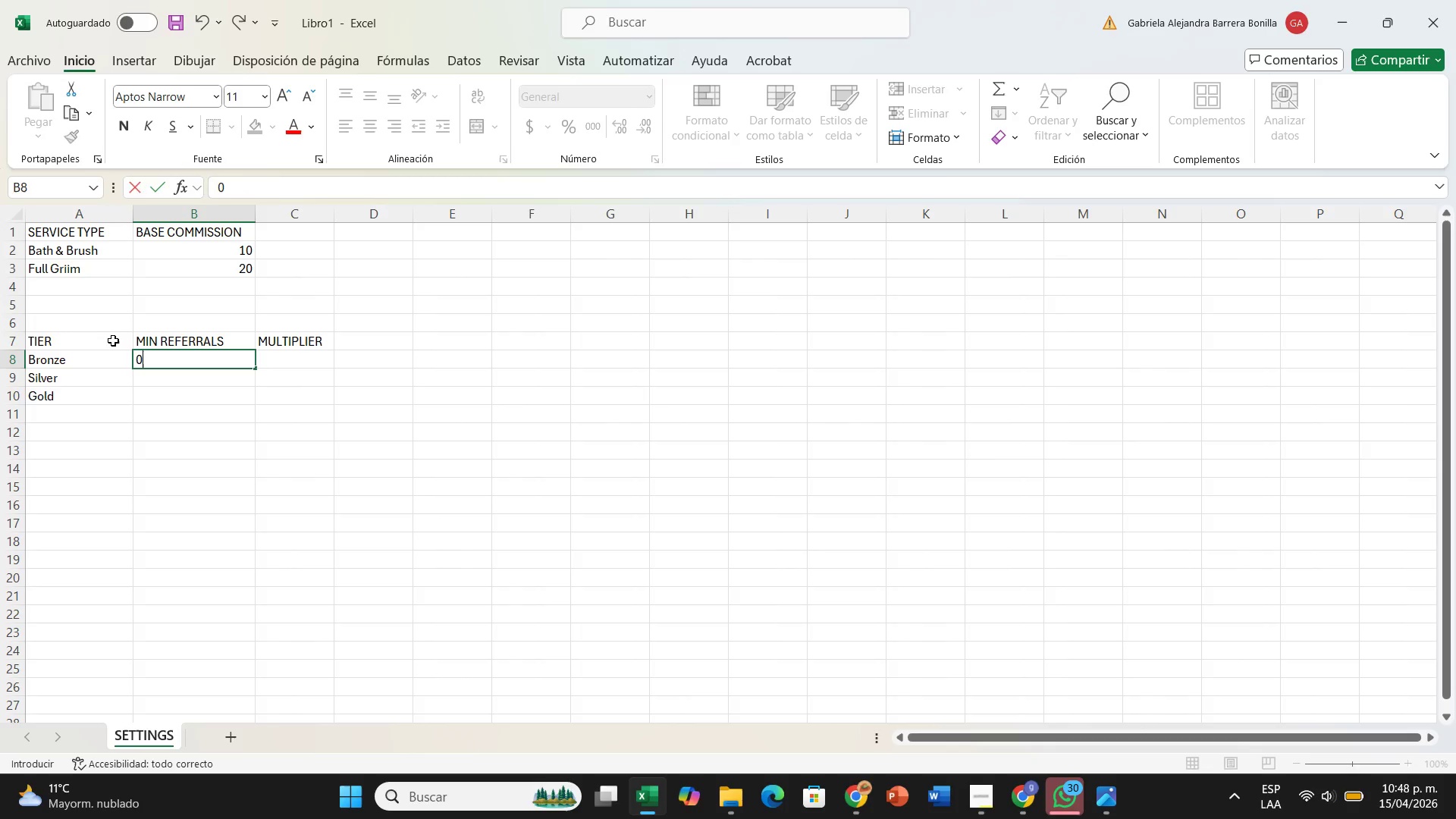 
key(ArrowDown)
 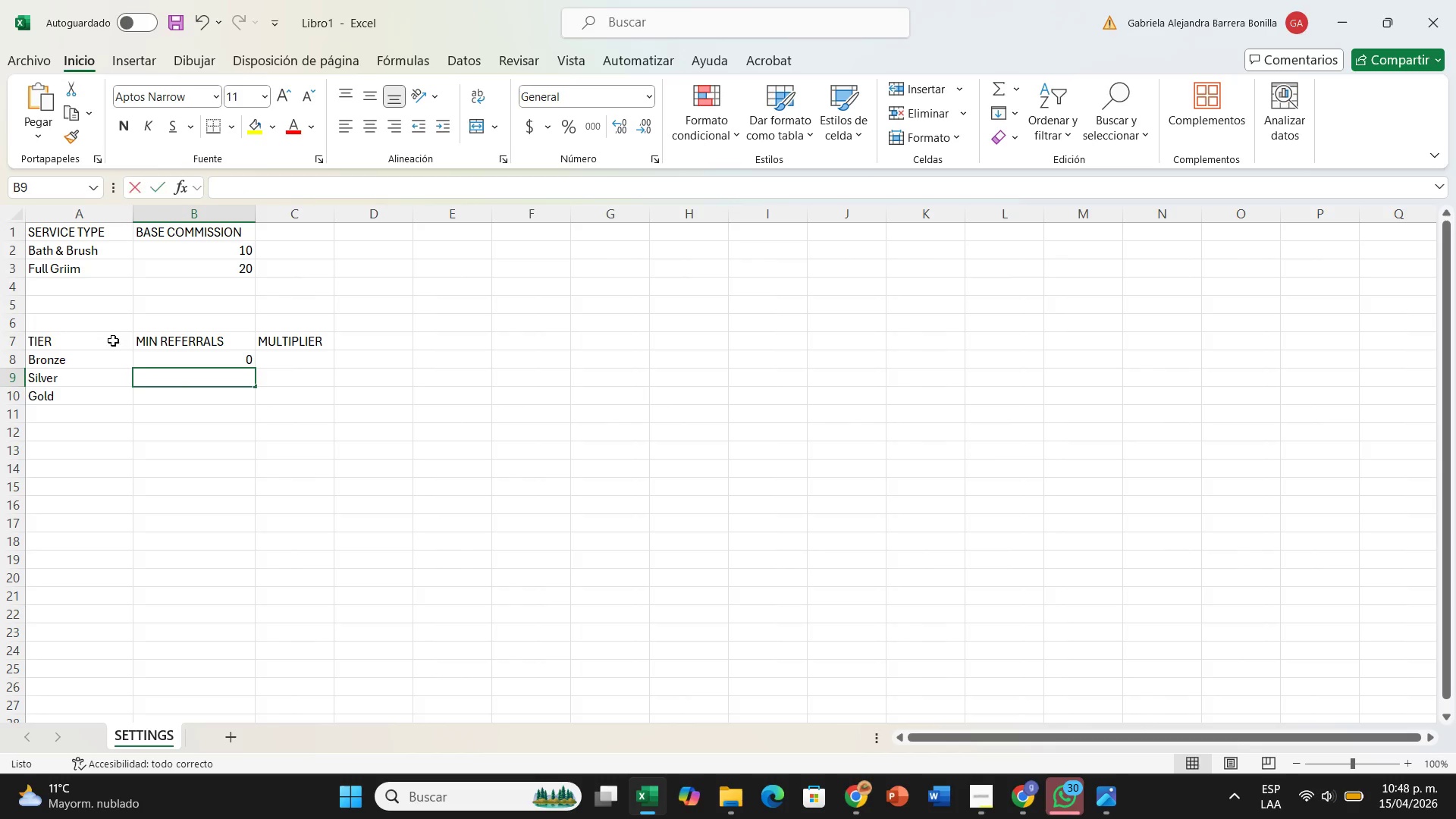 
type(10)
 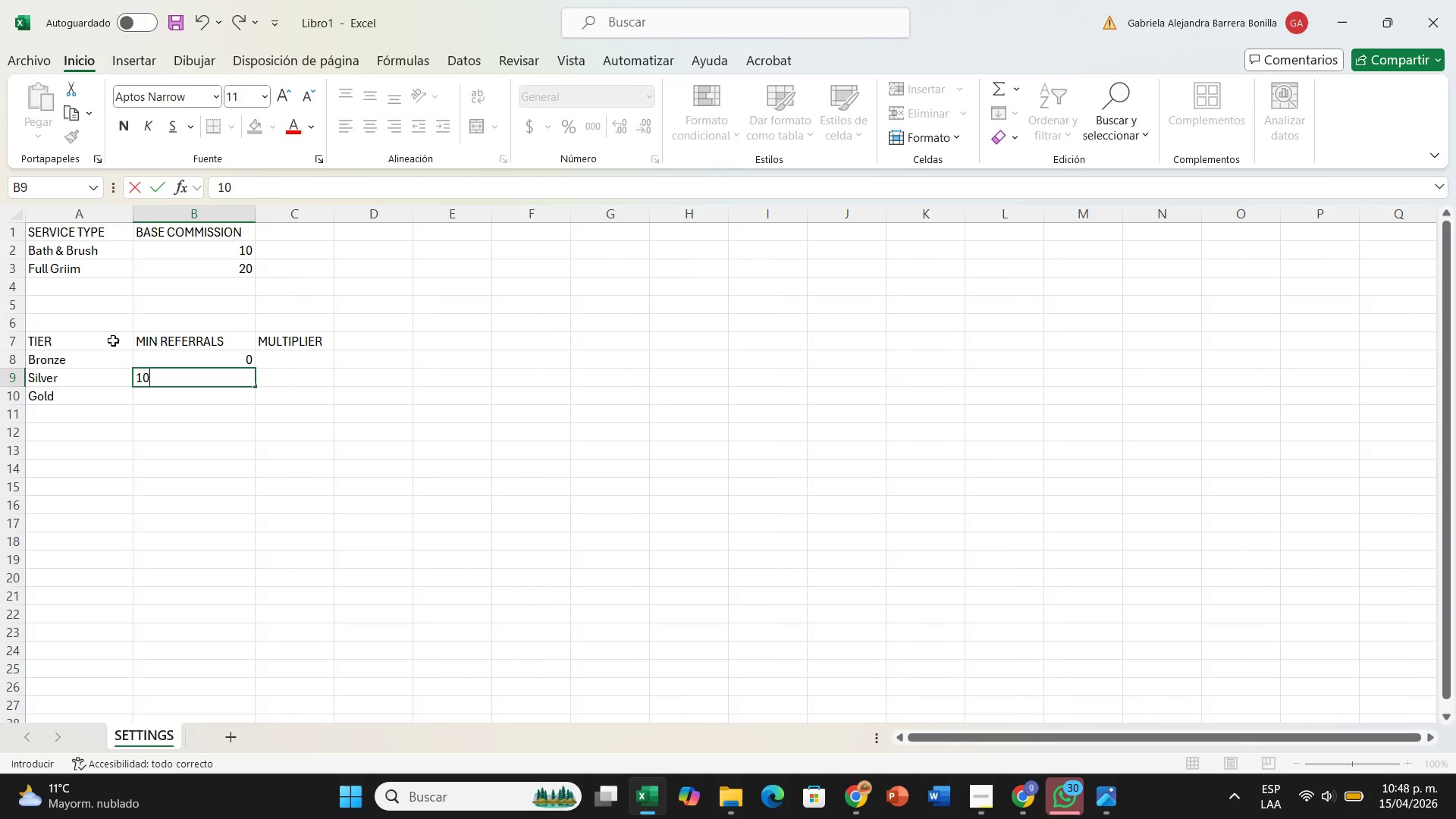 
key(ArrowDown)
 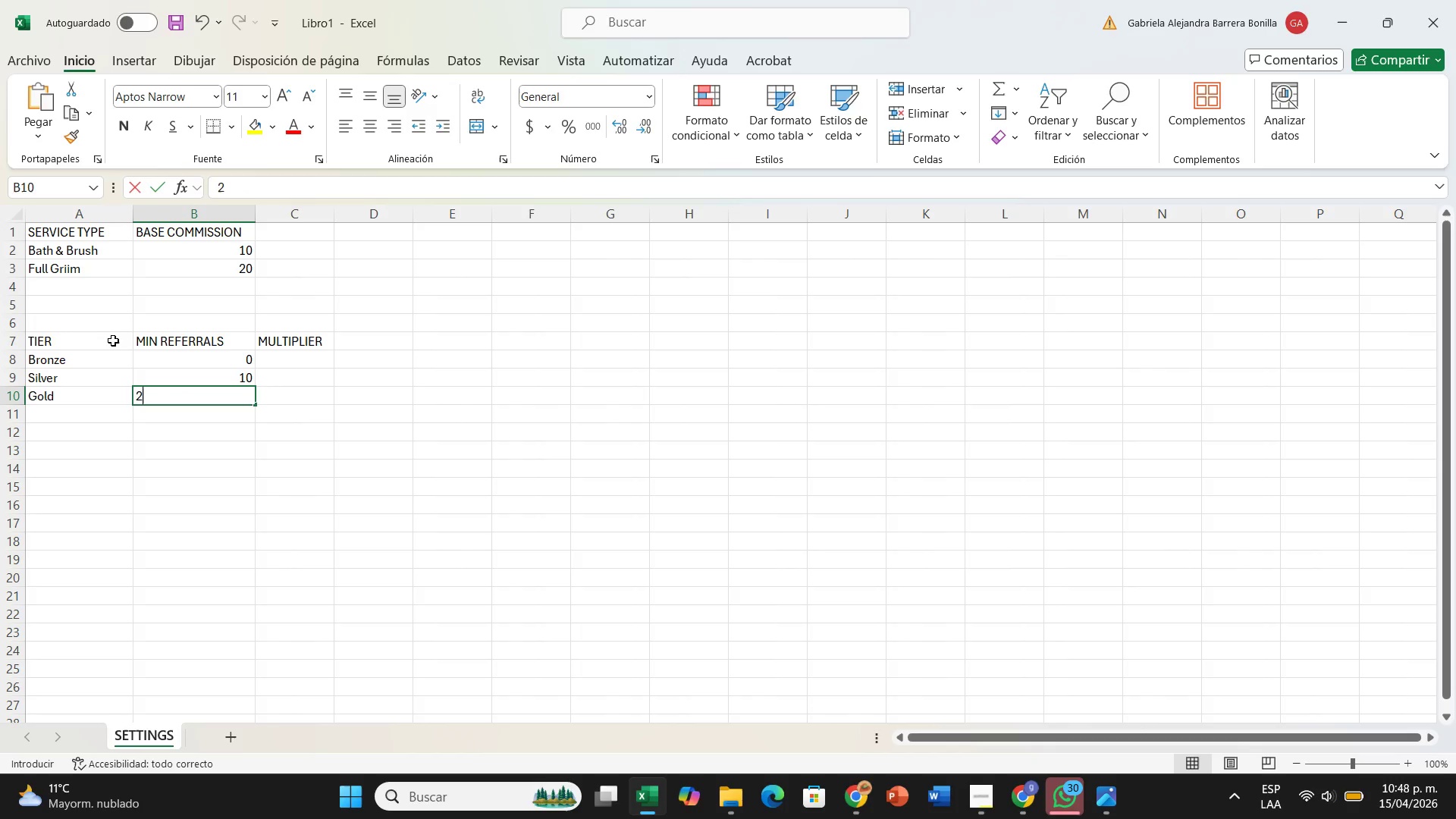 
type(20)
 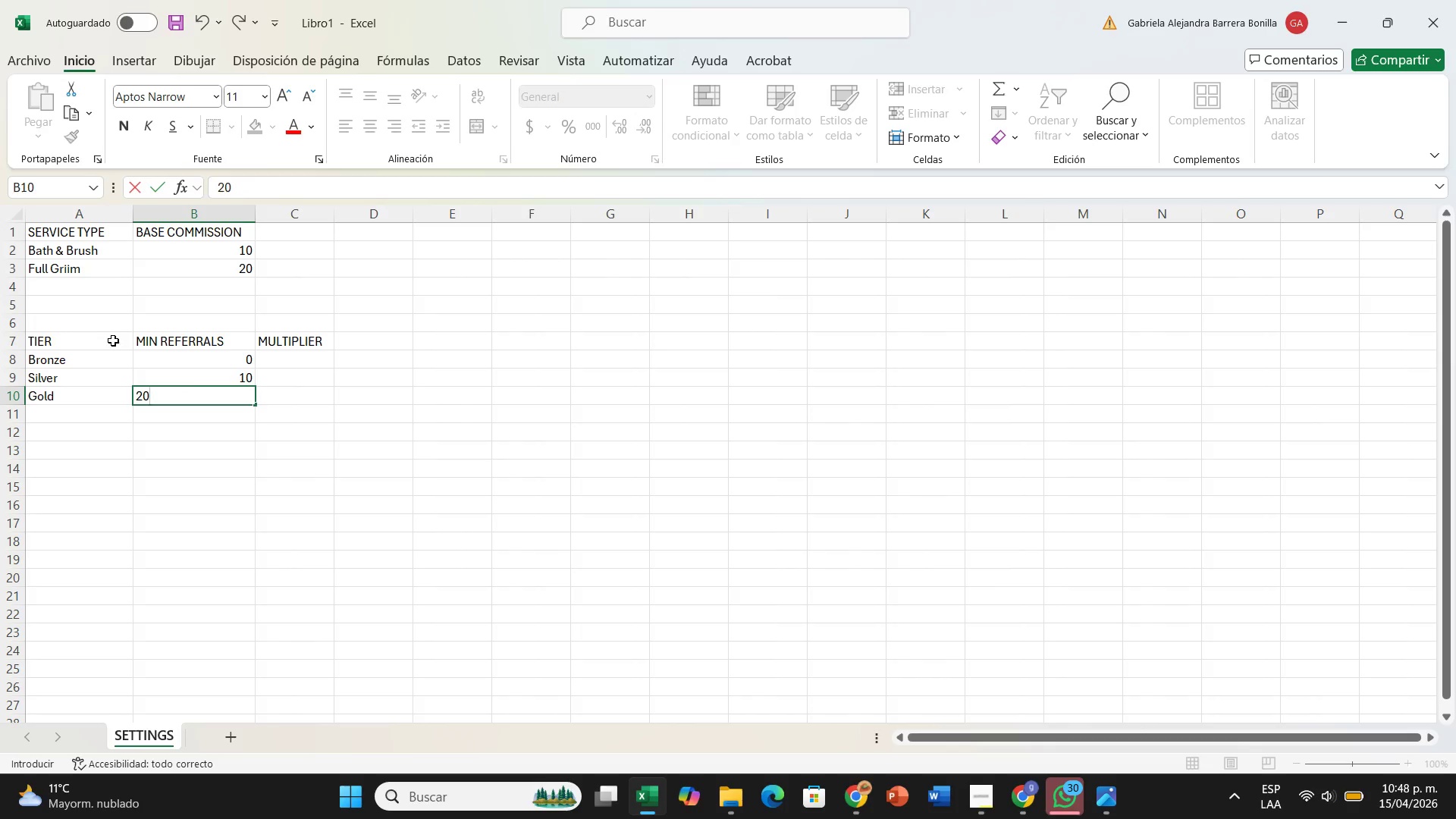 
key(ArrowRight)
 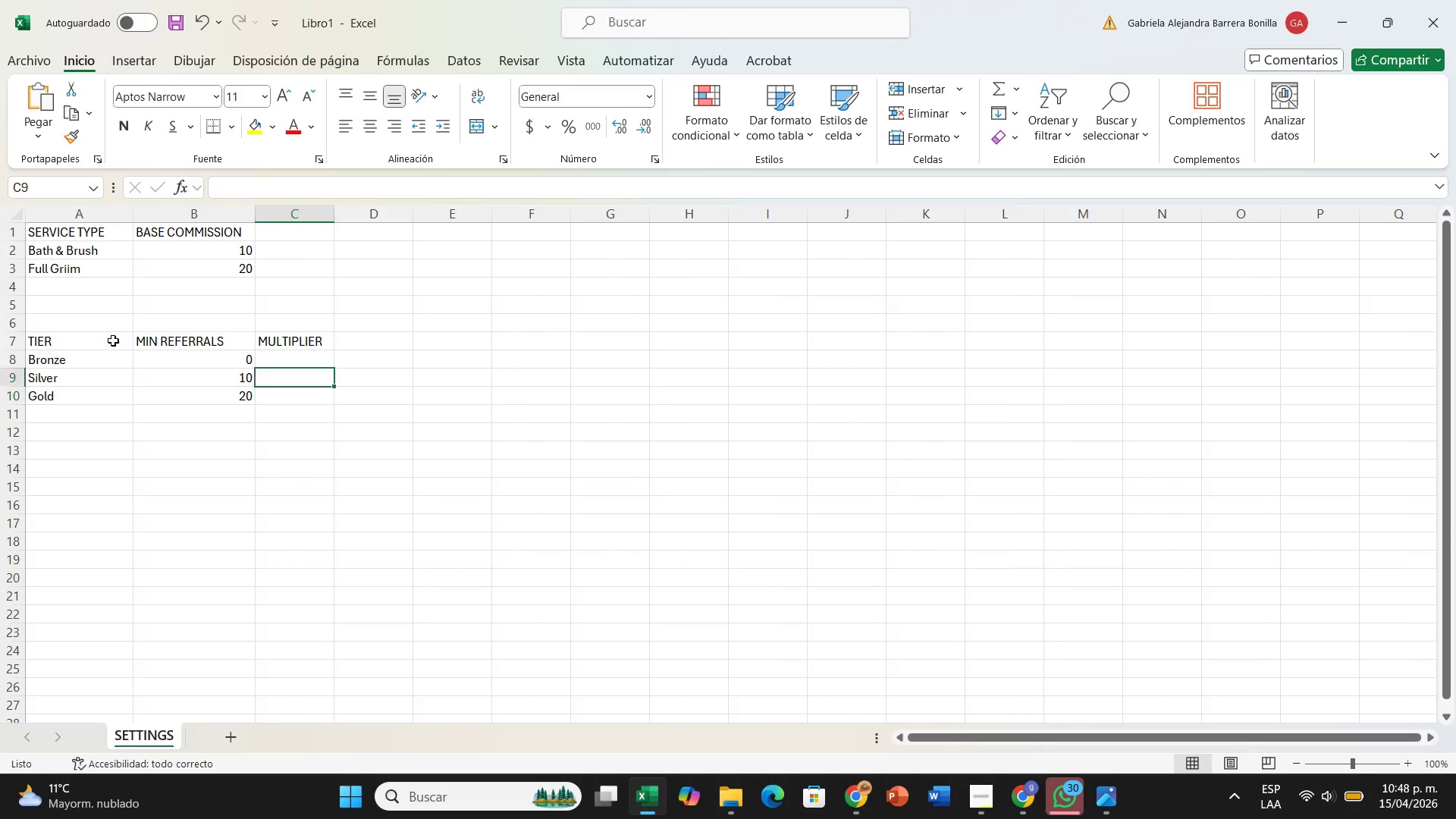 
key(ArrowUp)
 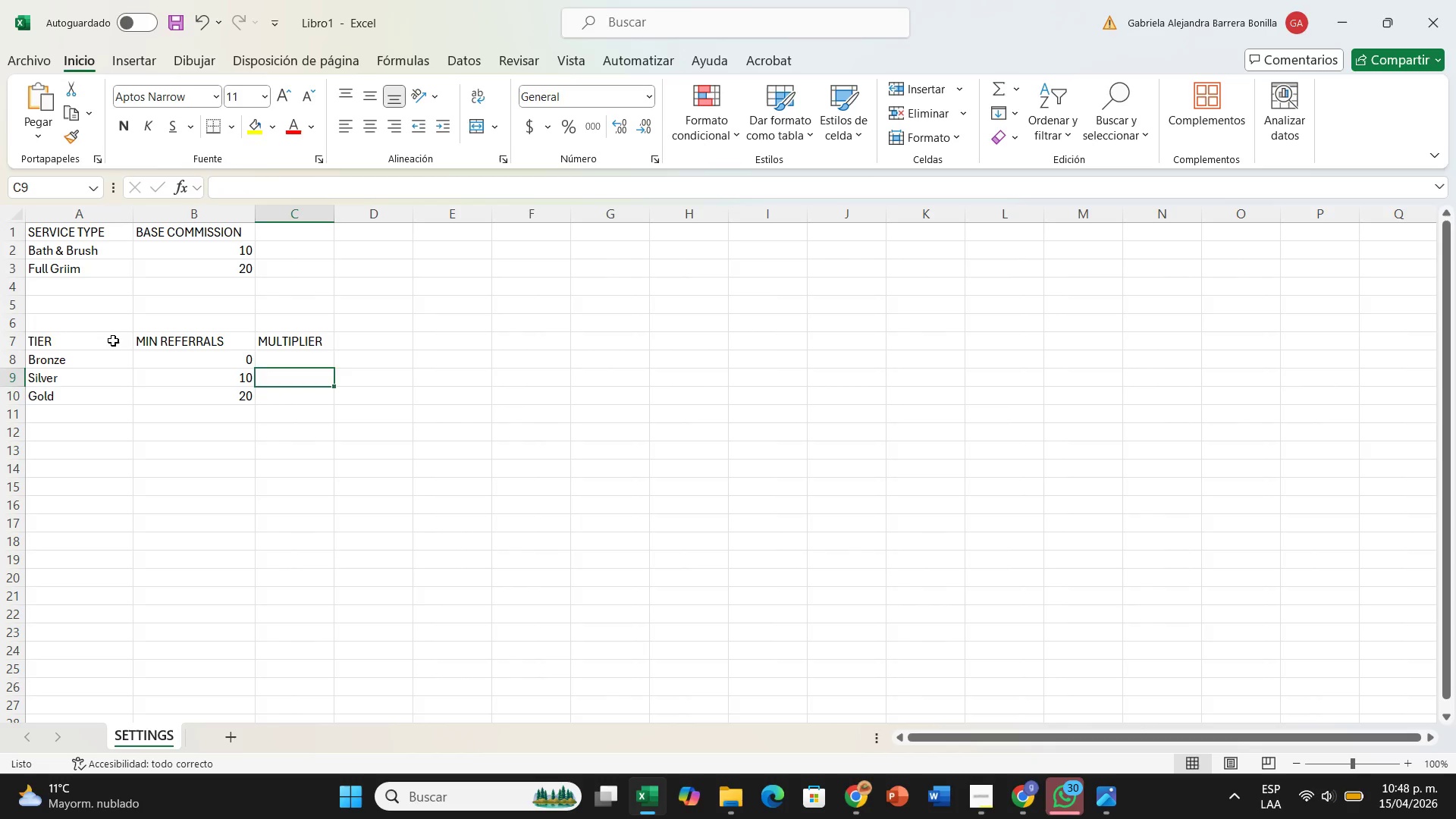 
key(ArrowUp)
 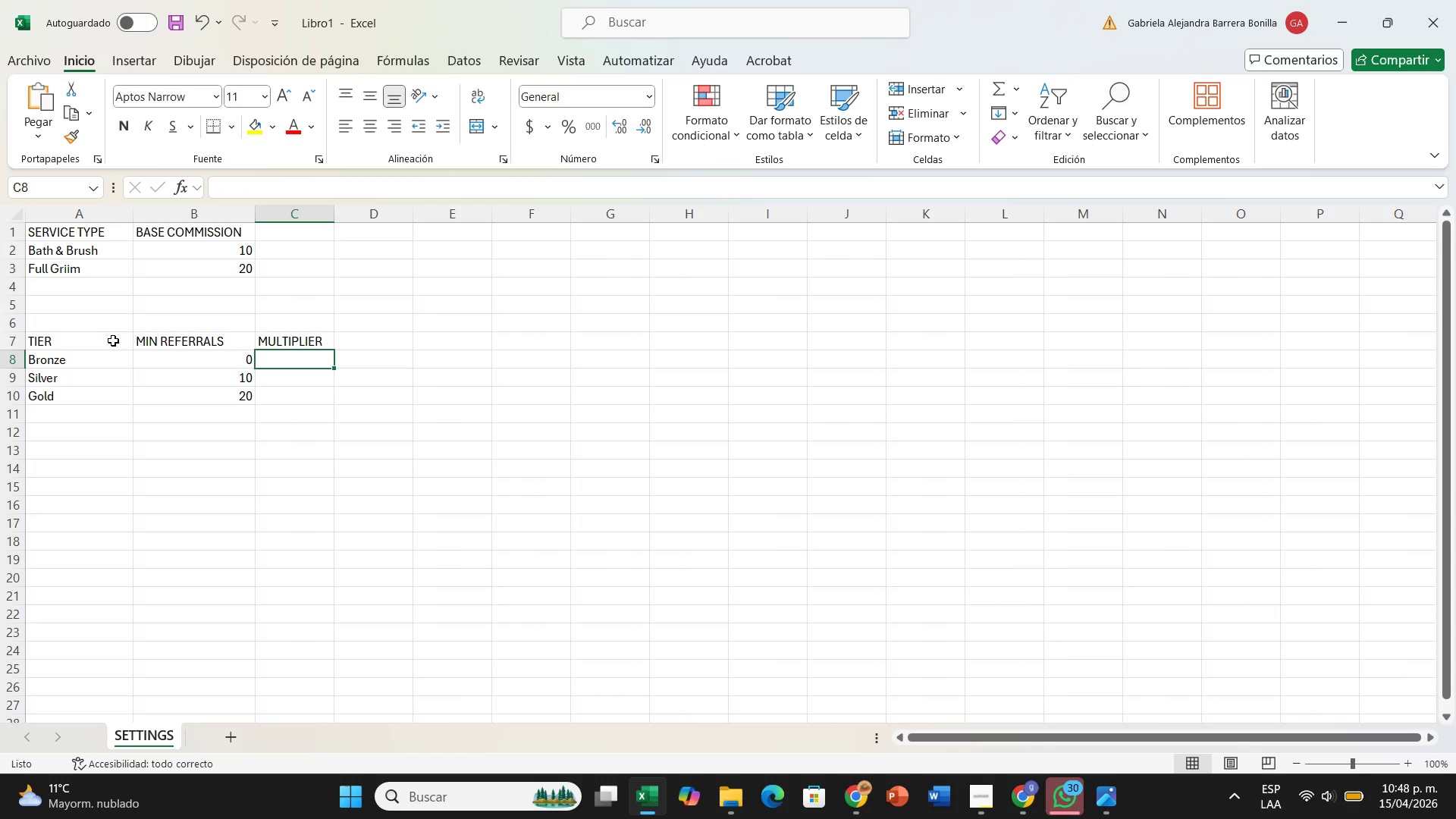 
key(1)
 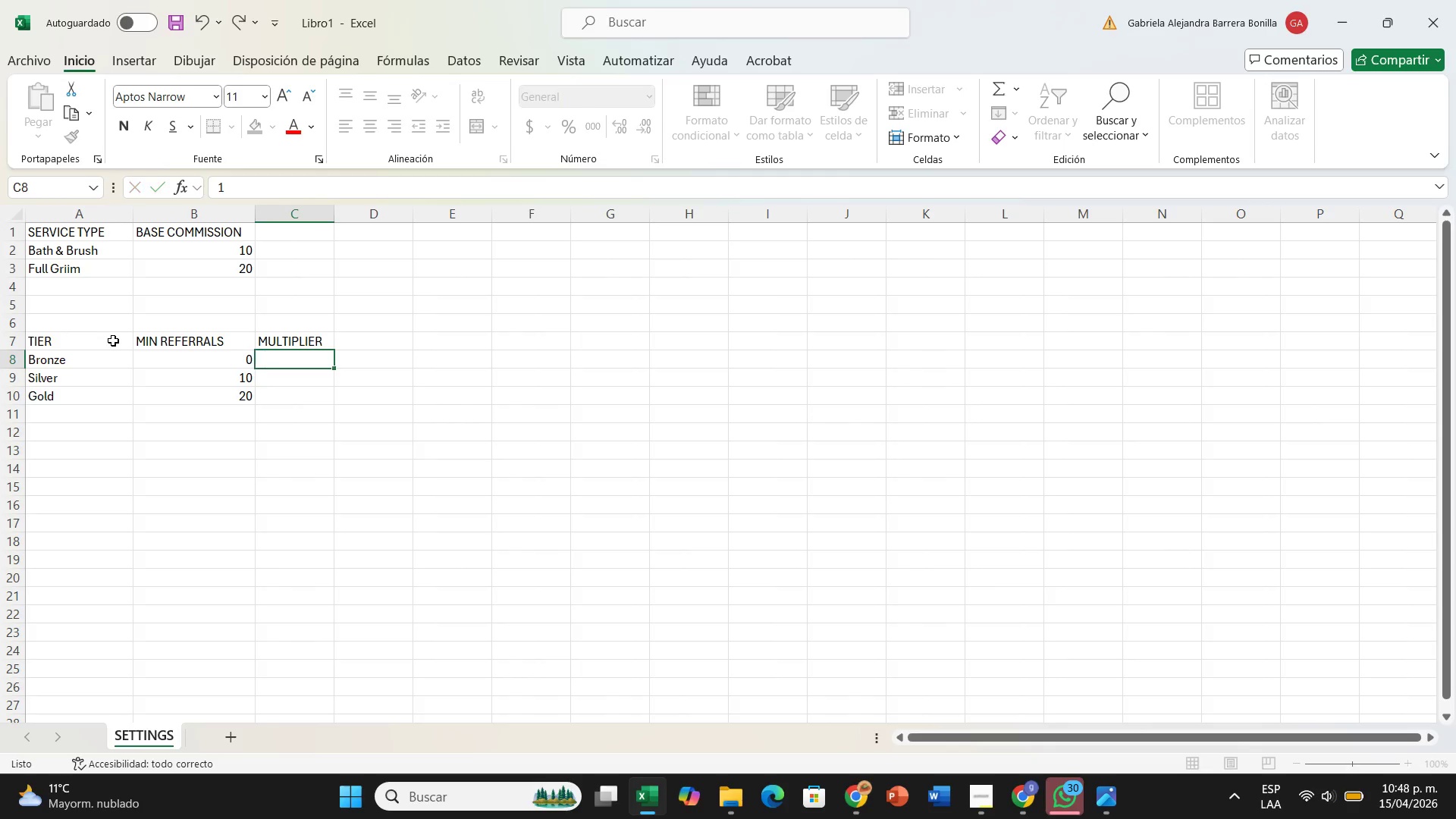 
key(ArrowDown)
 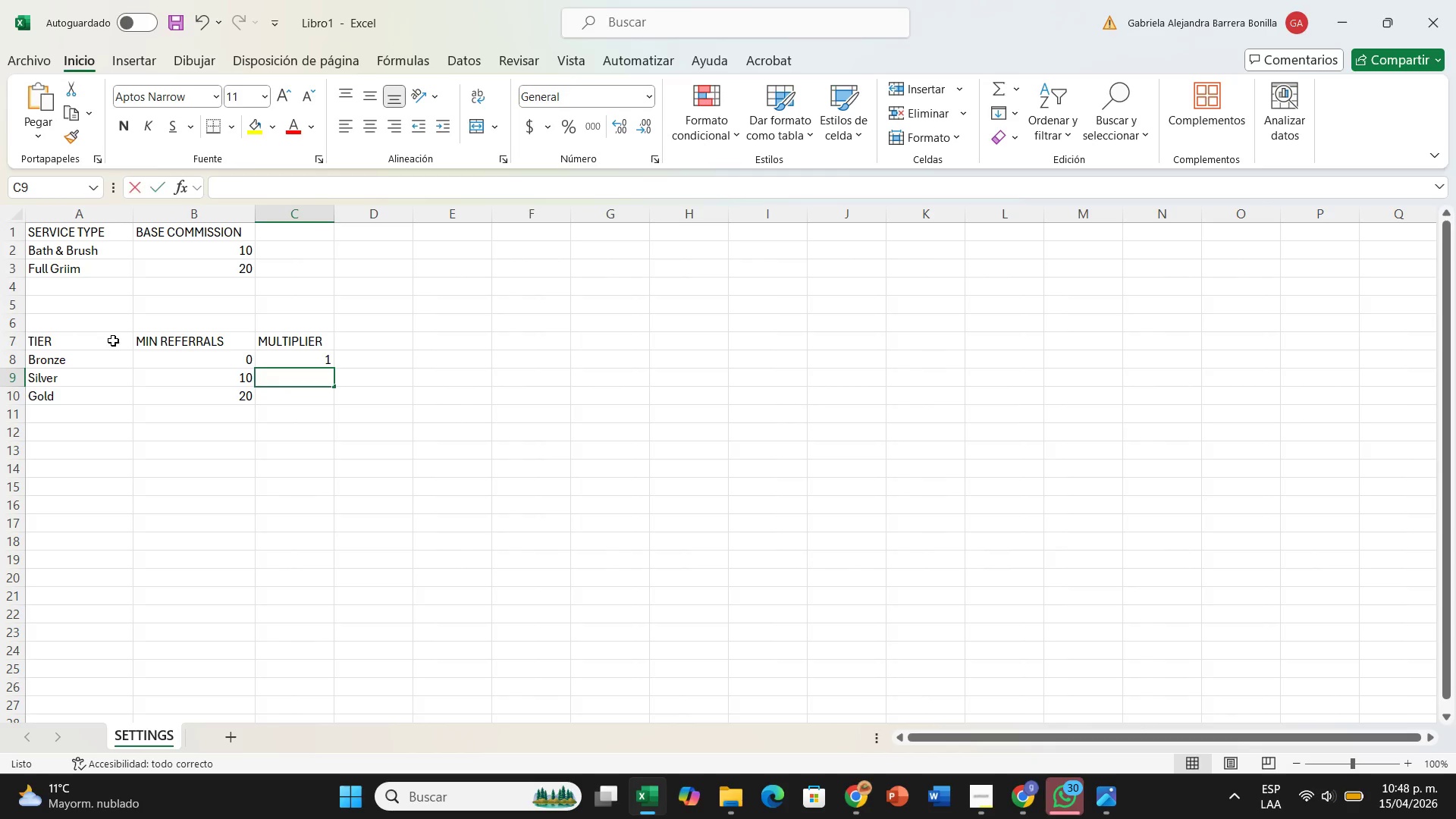 
key(1)
 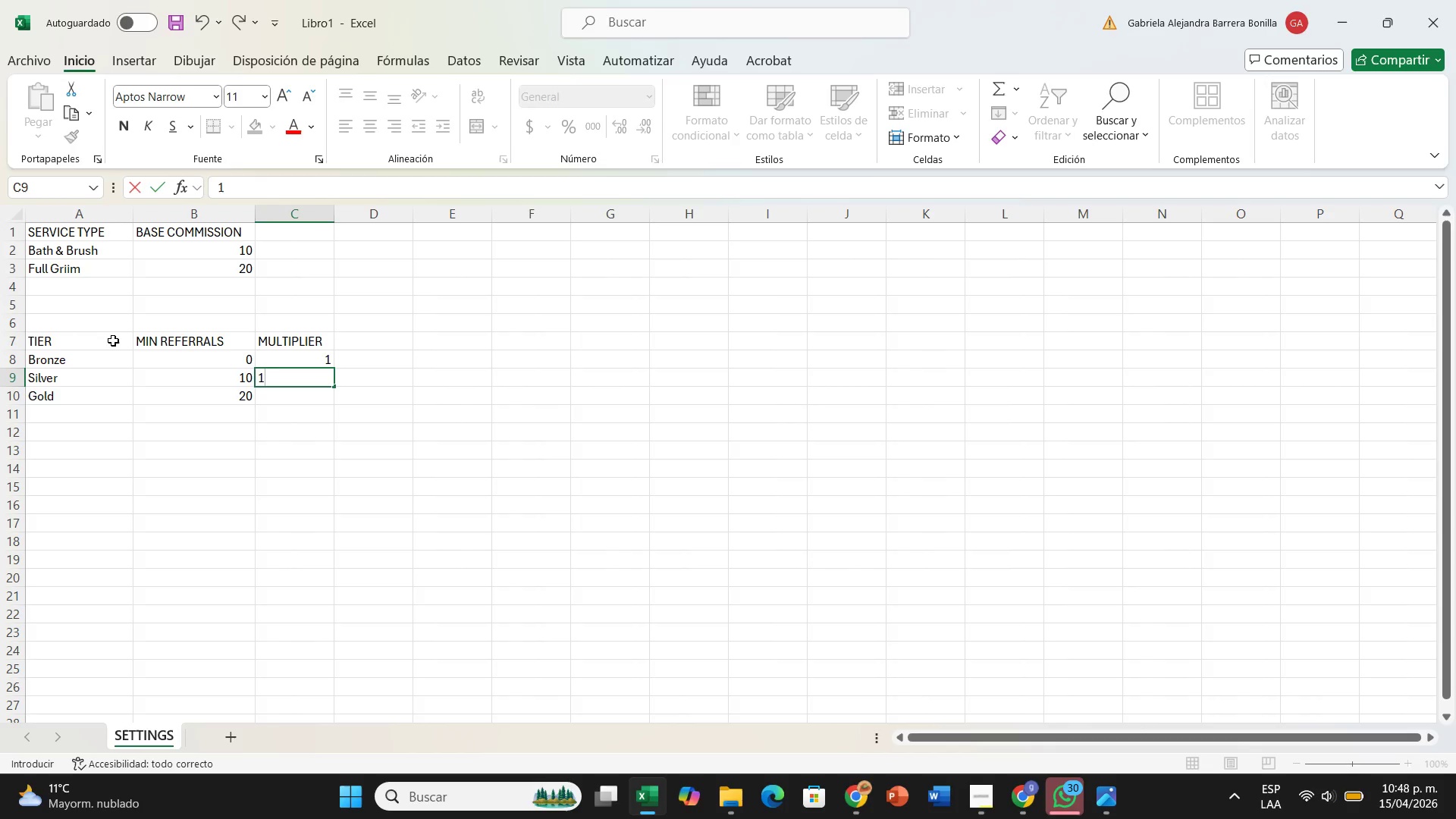 
key(Comma)
 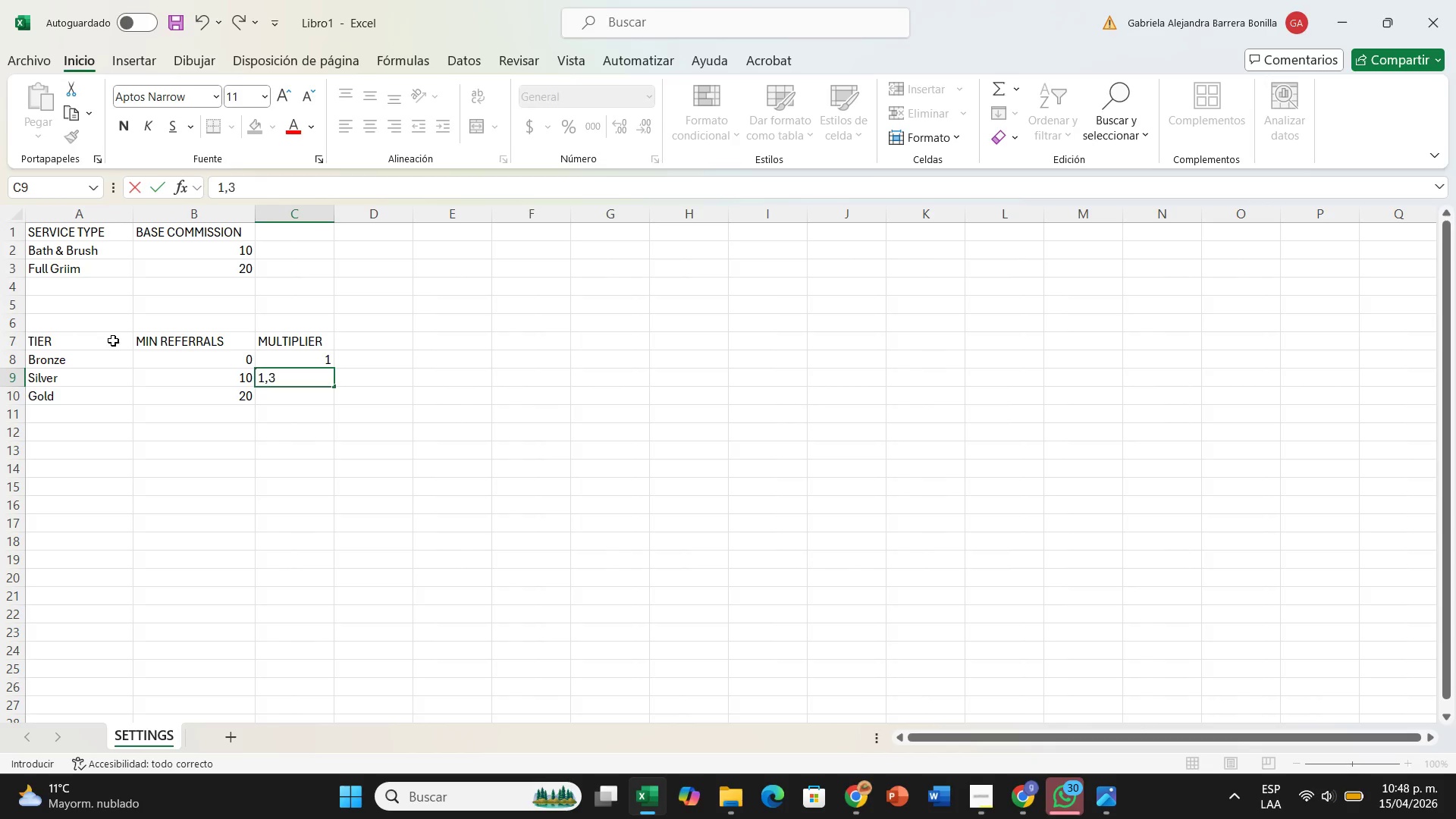 
key(3)
 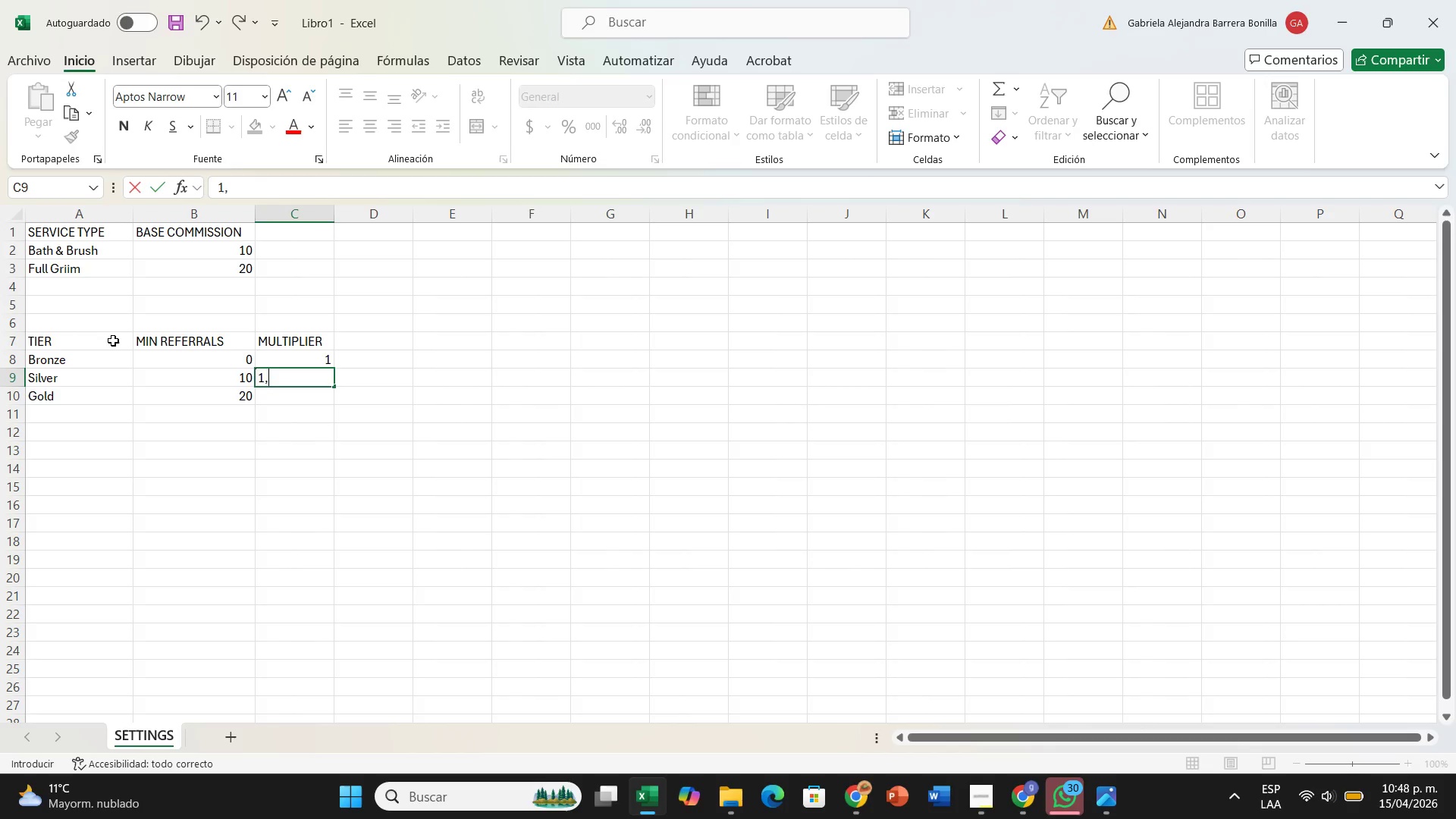 
key(Backspace)
 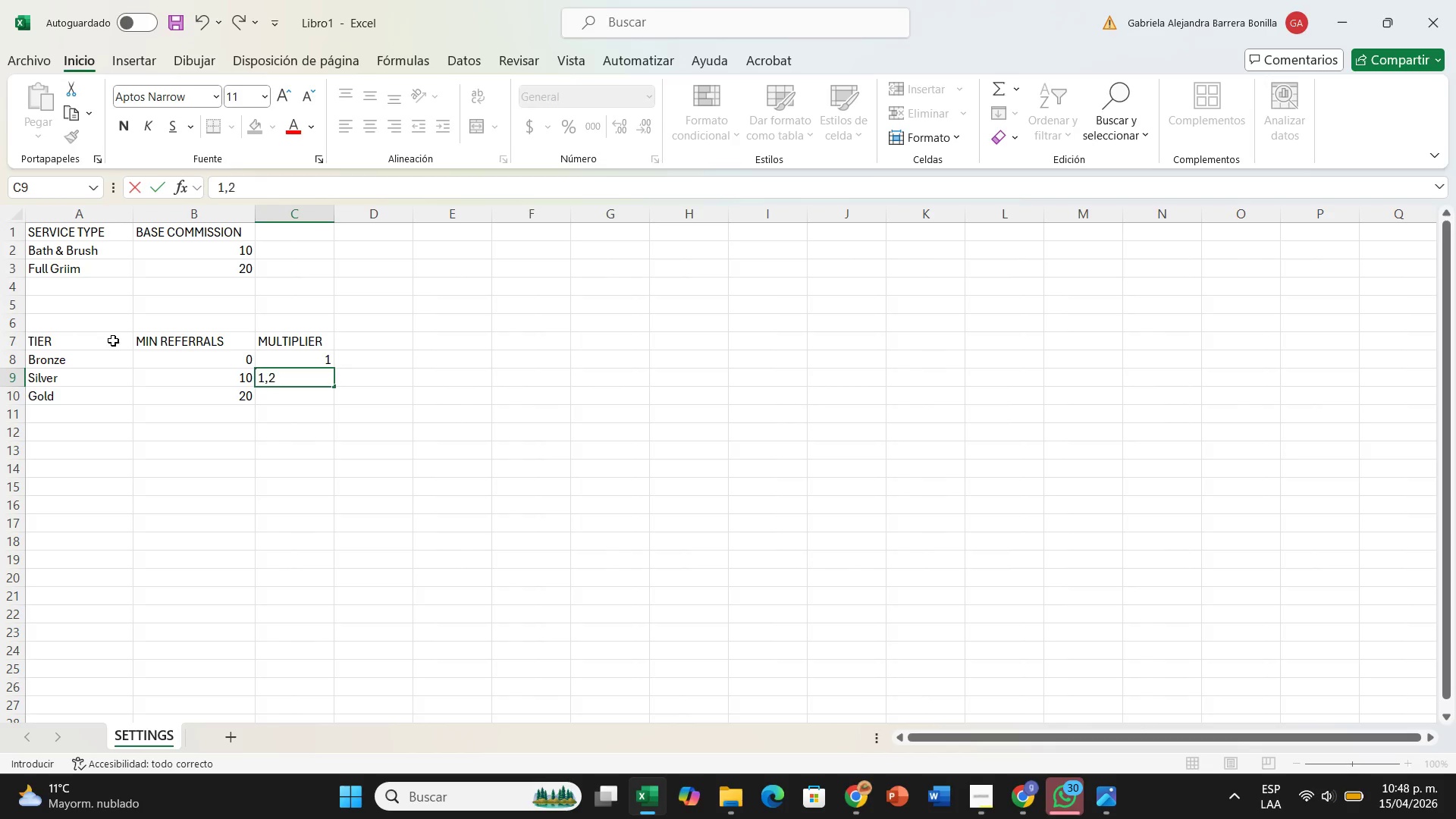 
key(2)
 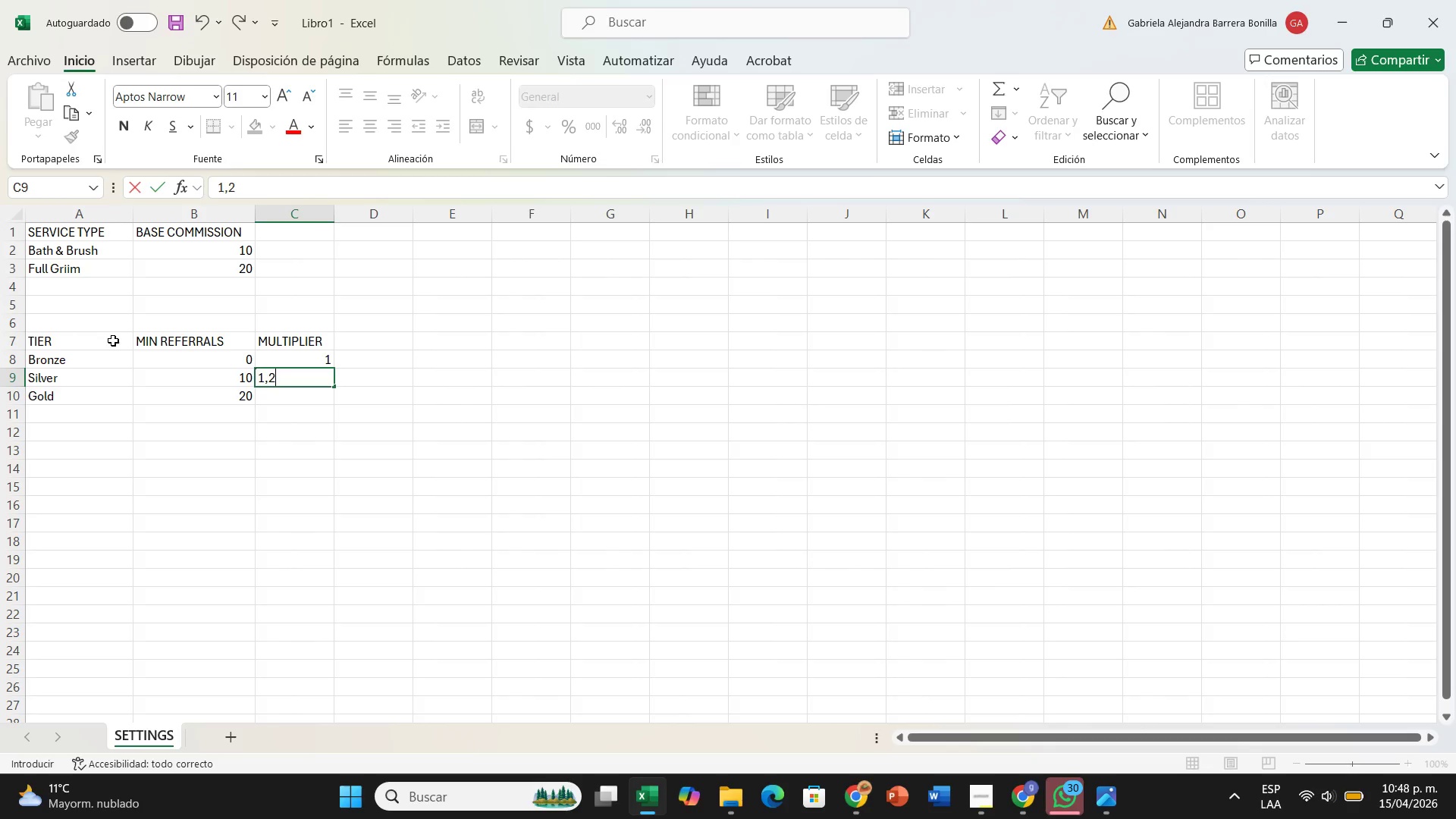 
key(ArrowDown)
 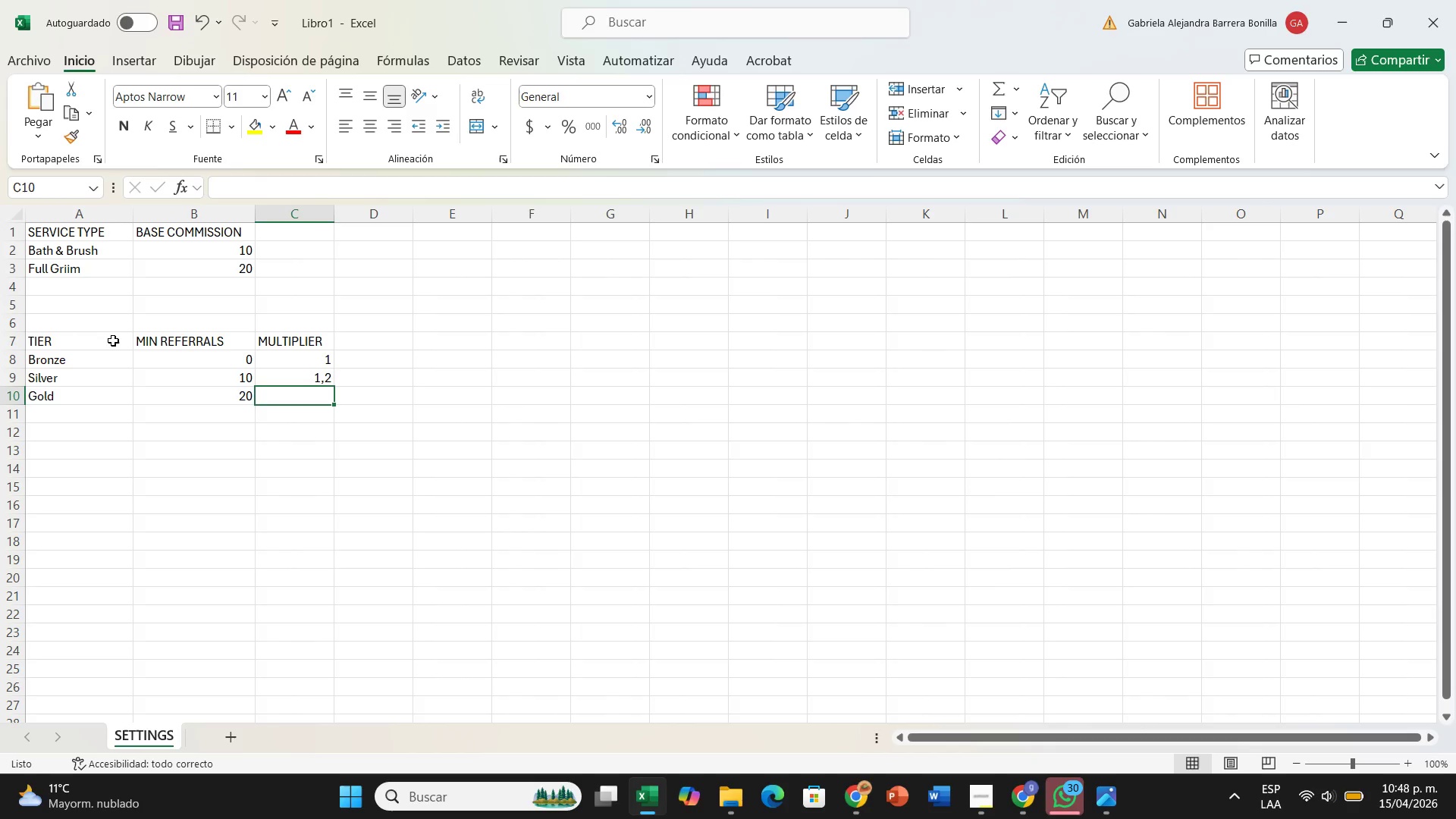 
key(1)
 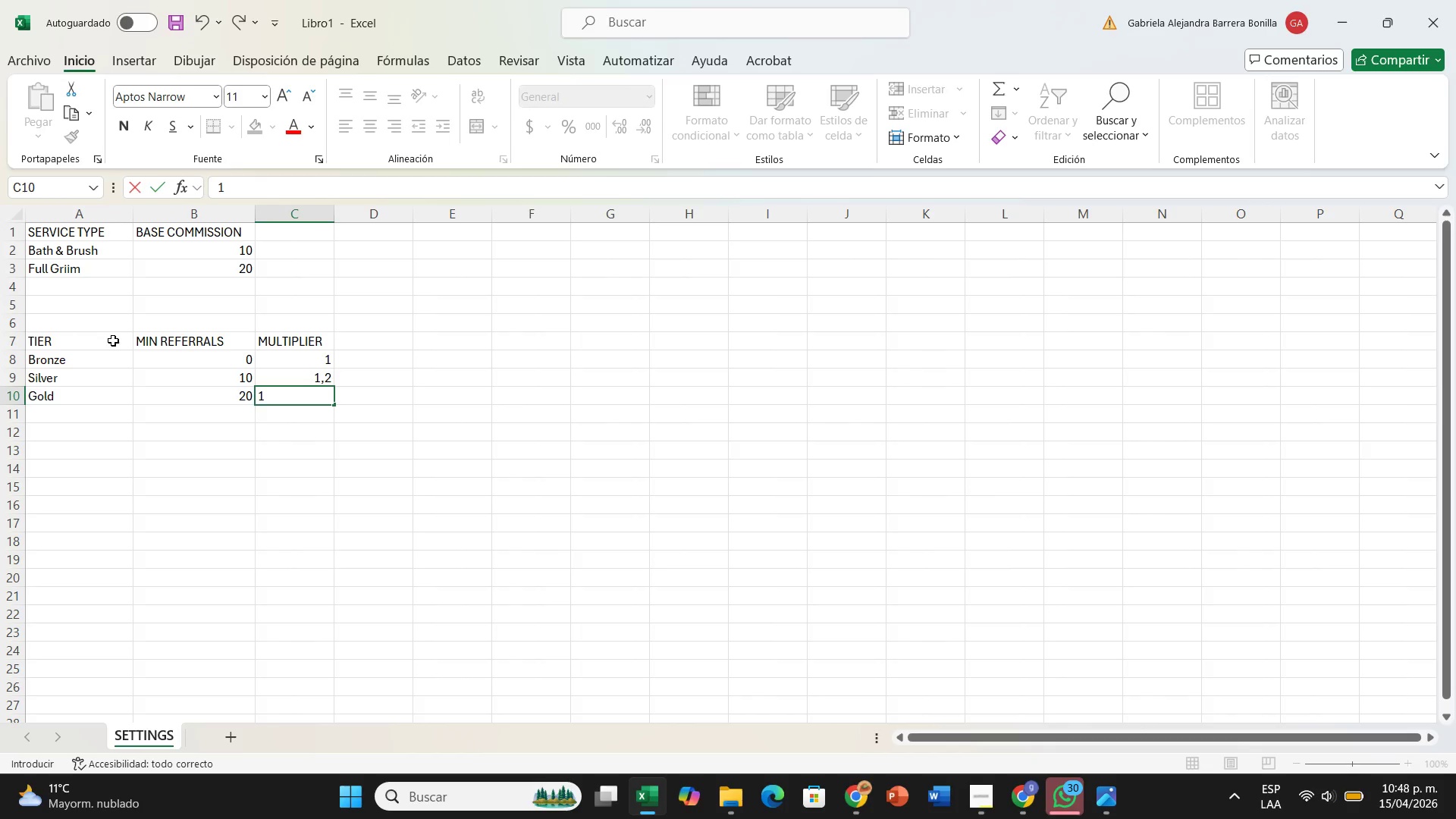 
key(Comma)
 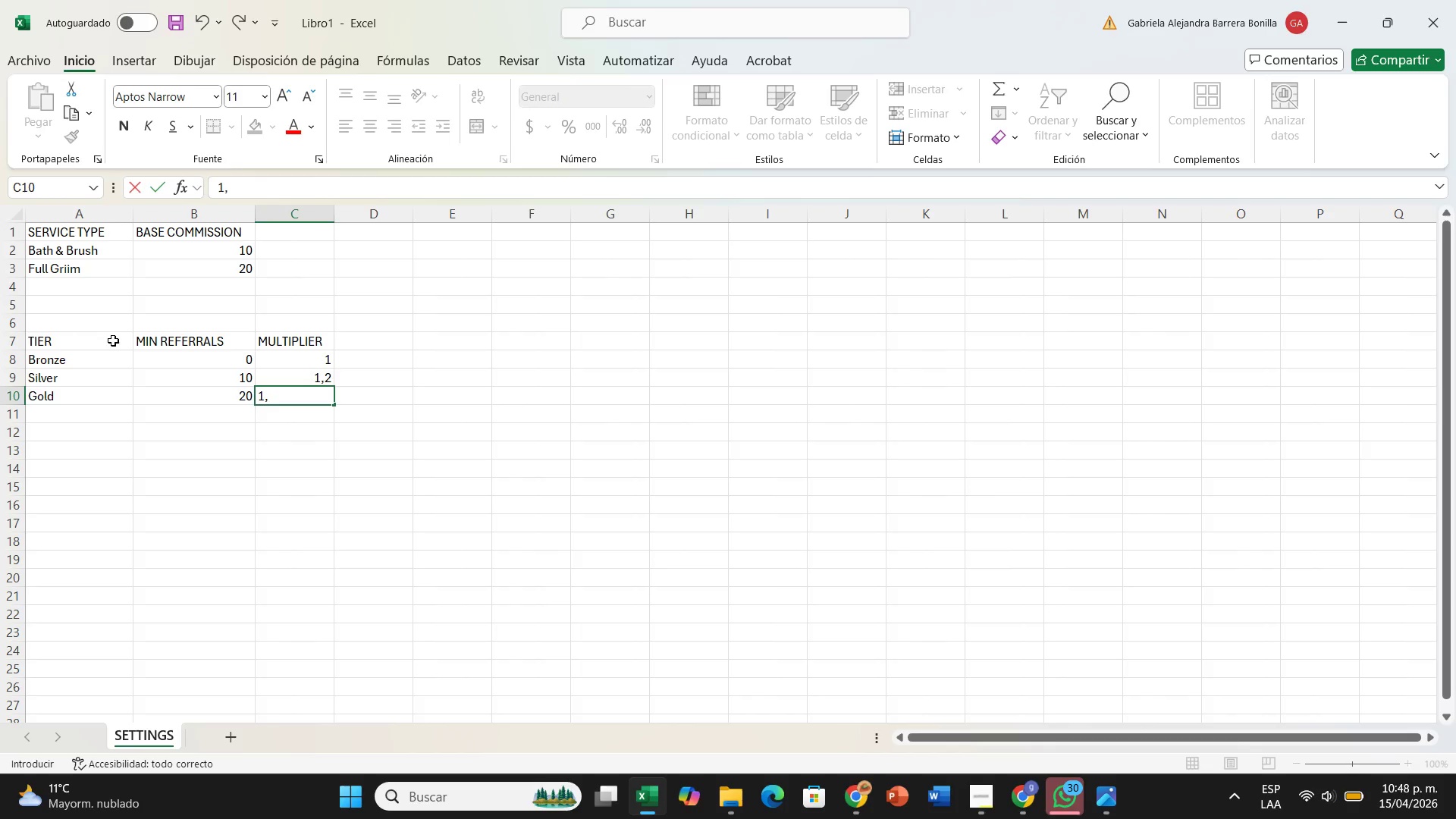 
key(5)
 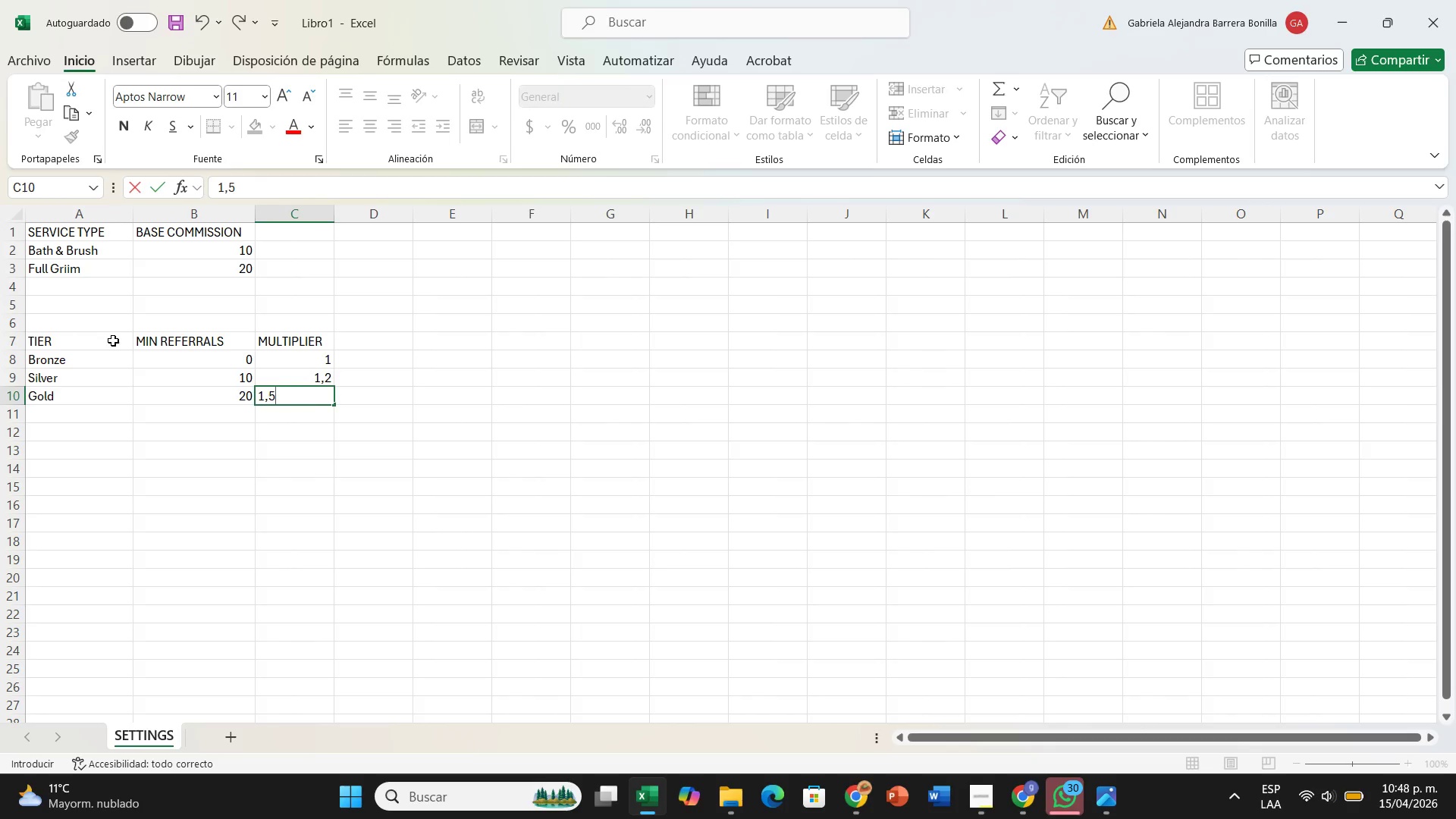 
key(ArrowDown)
 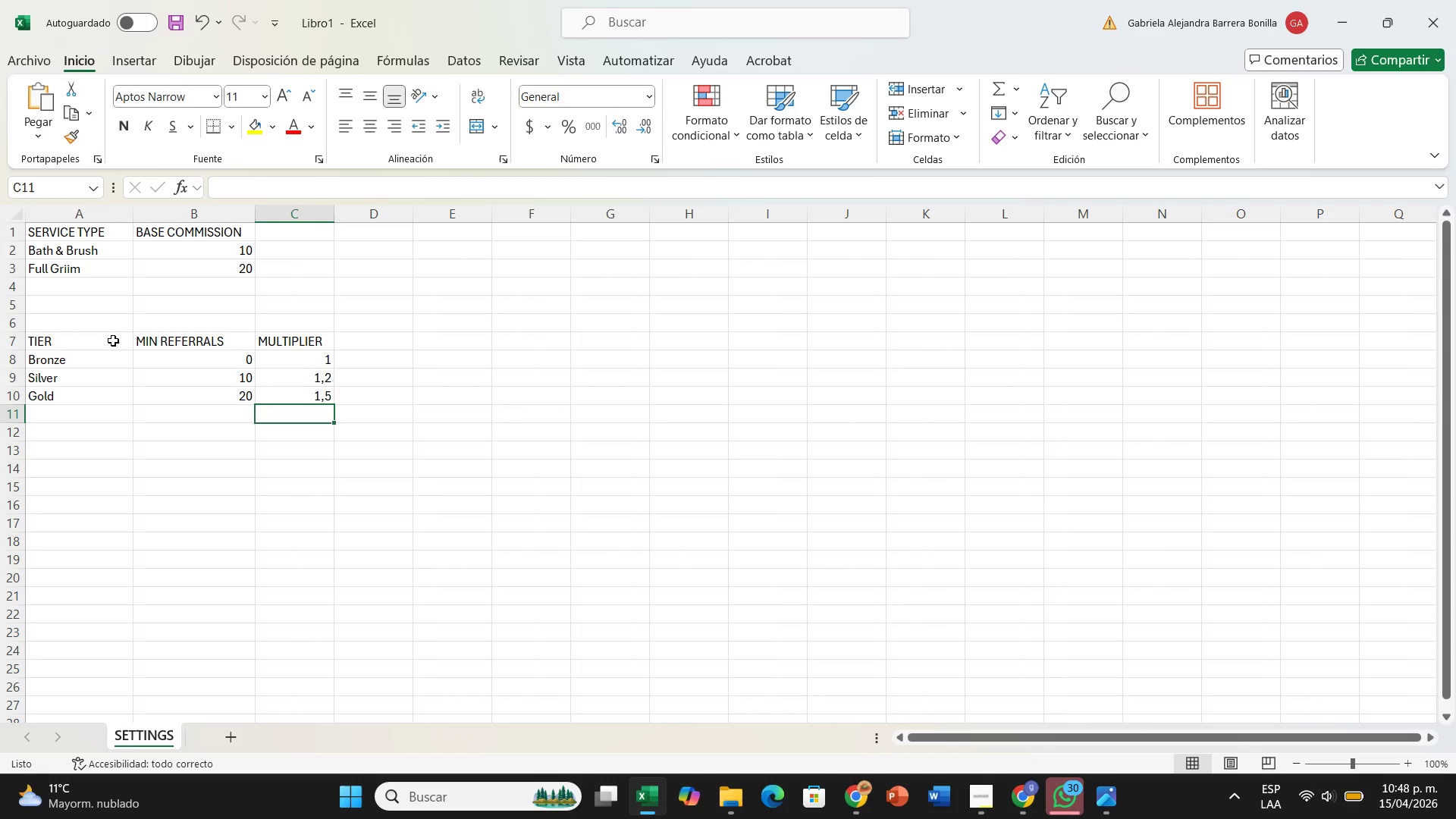 
left_click([110, 277])
 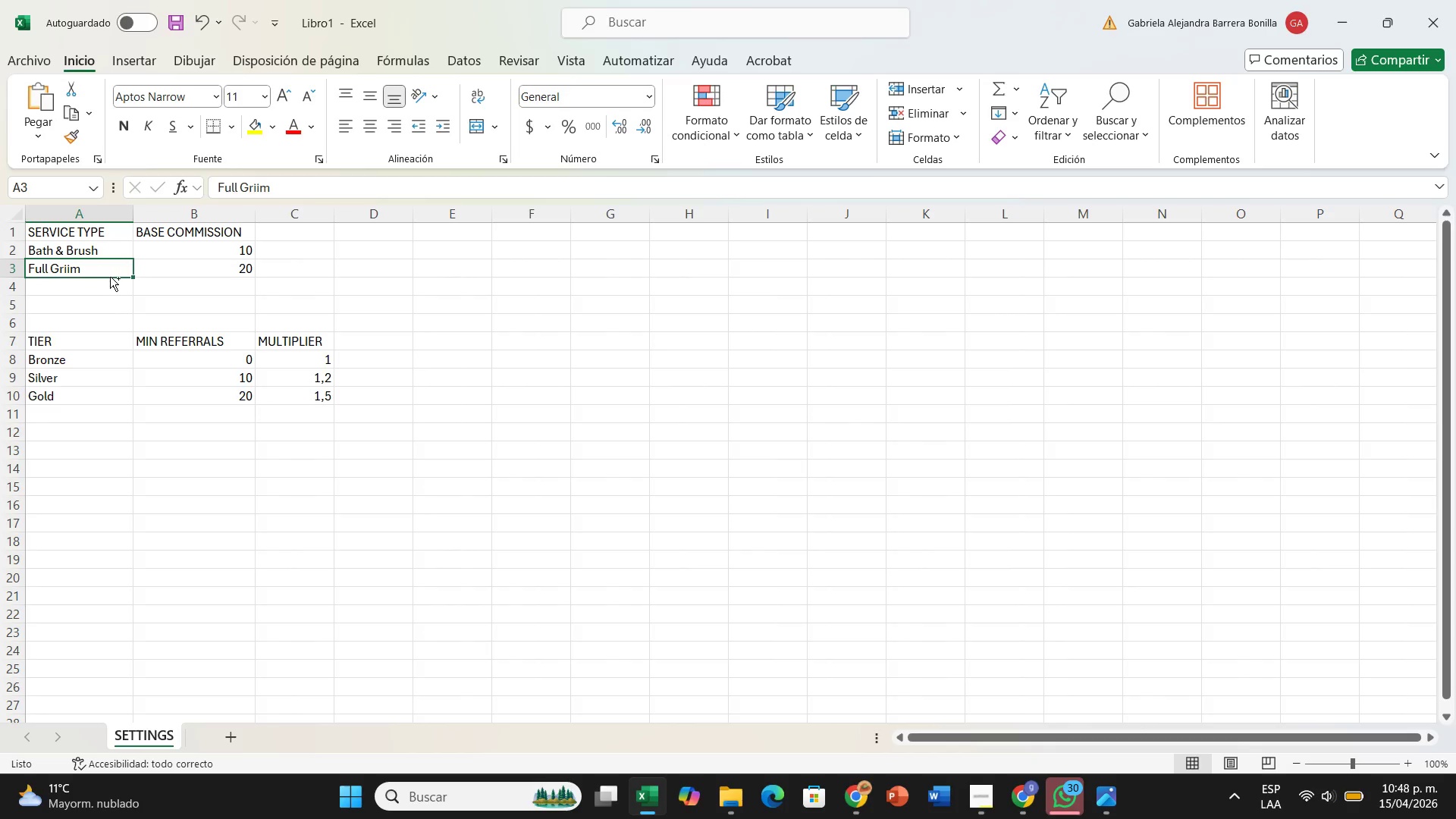 
key(Control+T)
 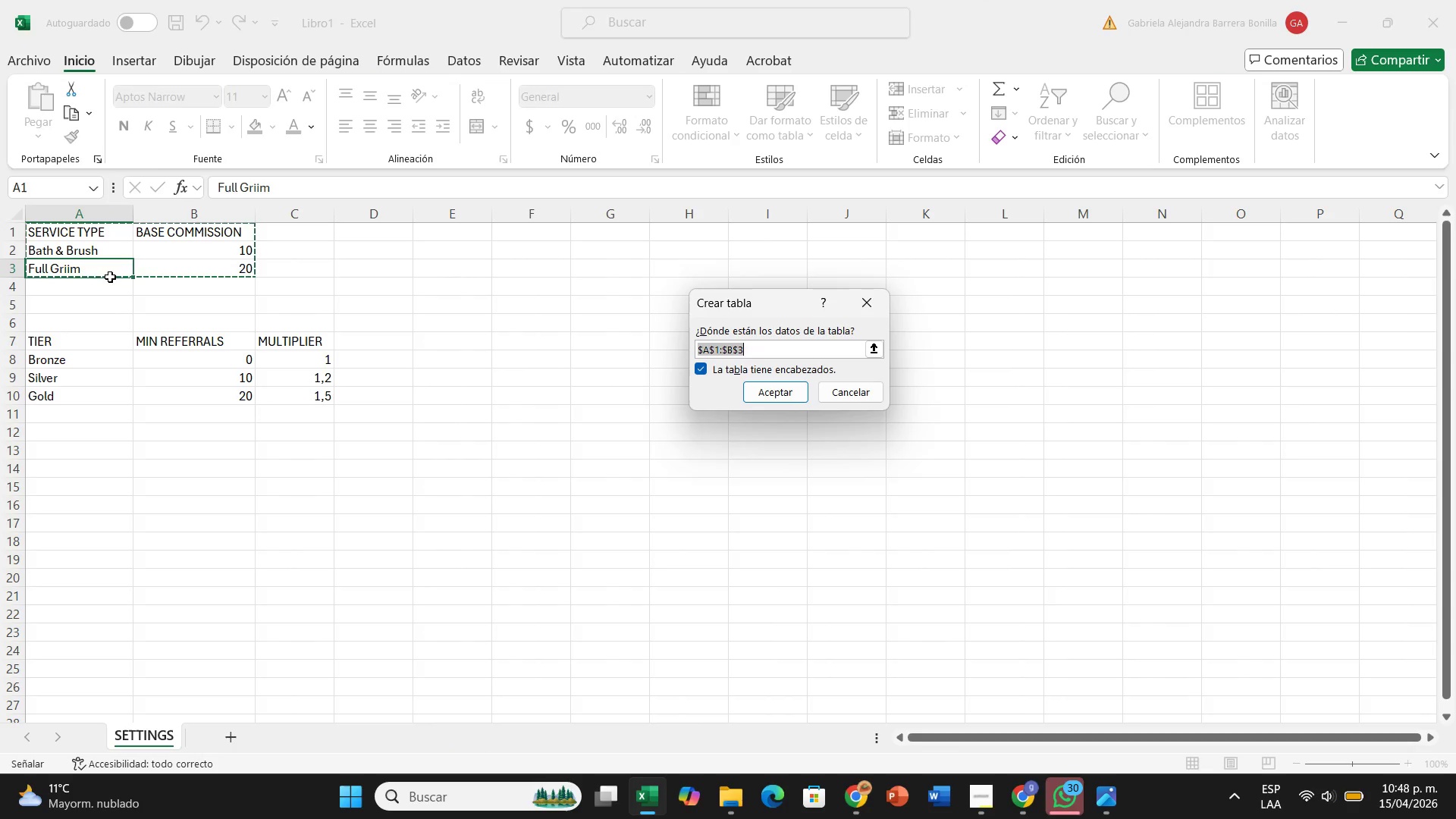 
key(Enter)
 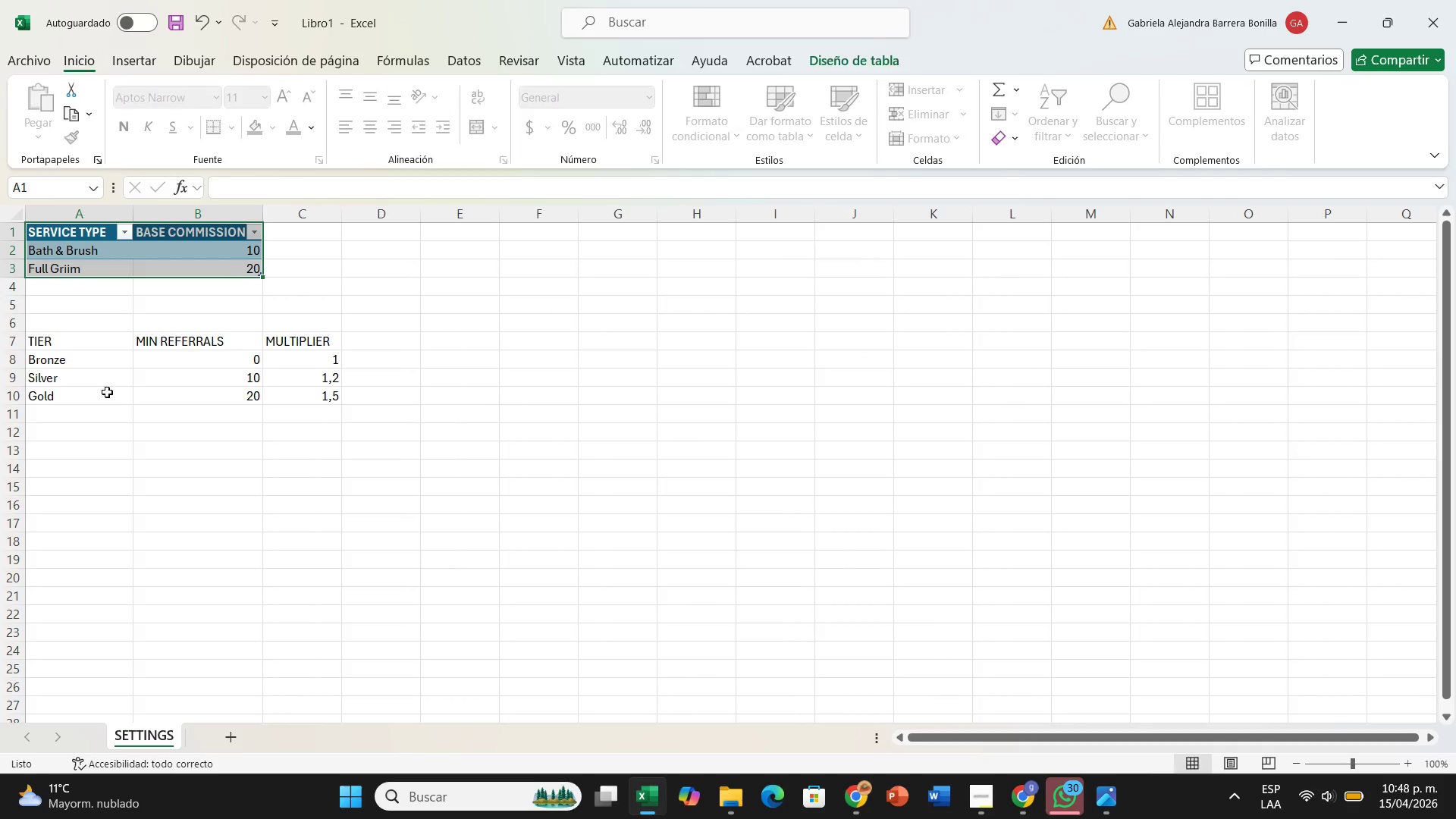 
left_click([107, 392])
 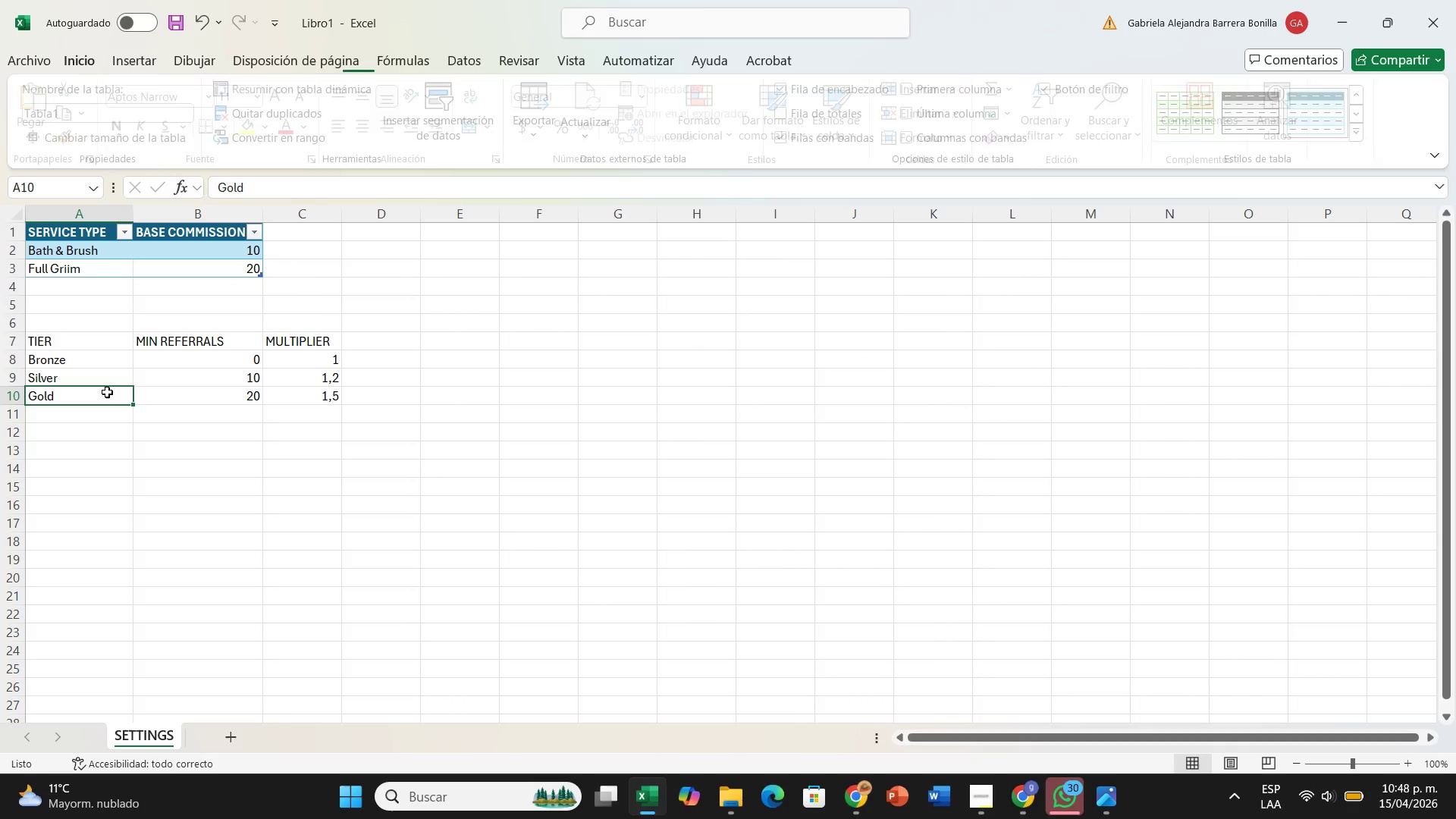 
key(Control+T)
 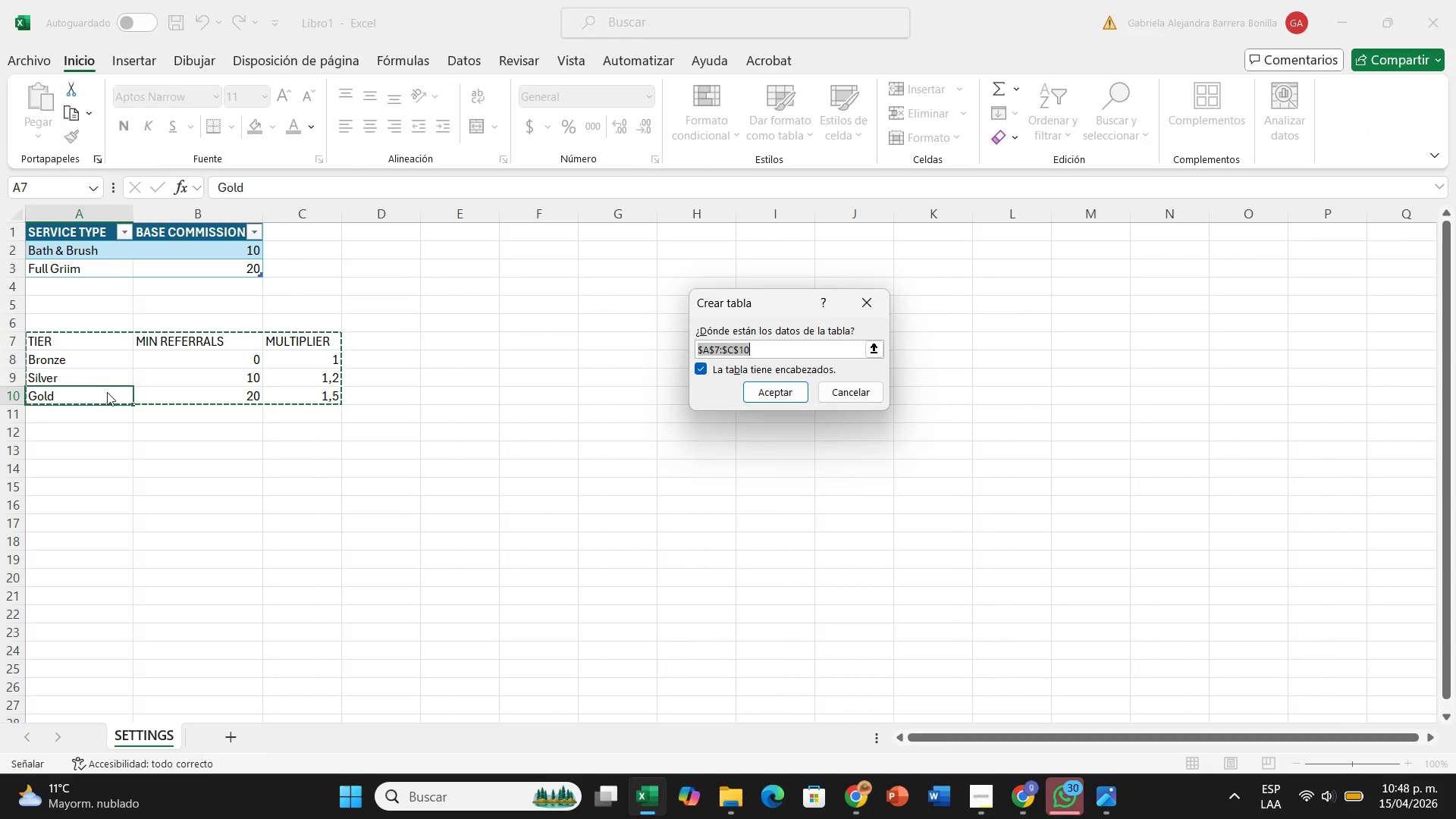 
key(Enter)
 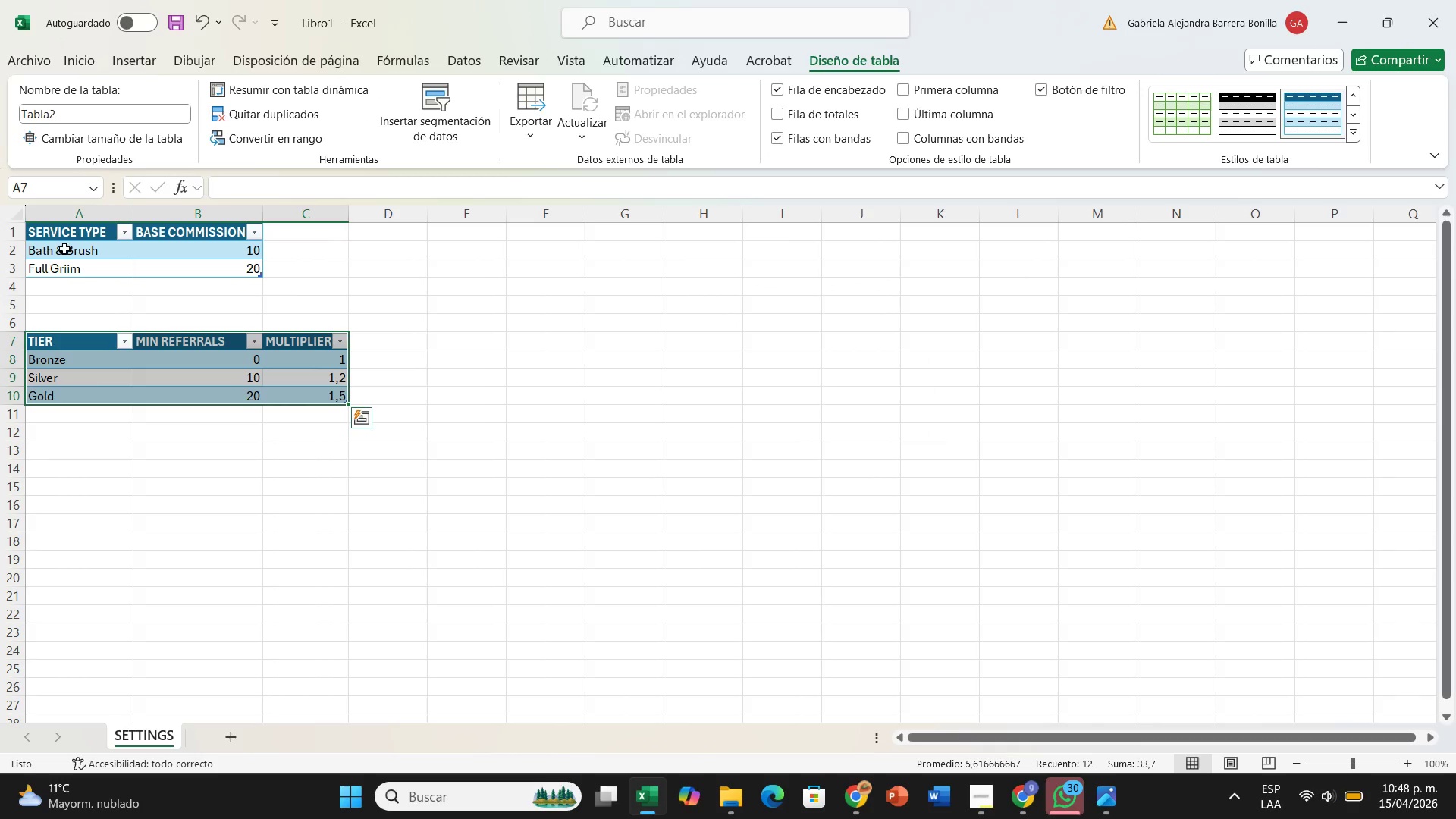 
left_click([67, 269])
 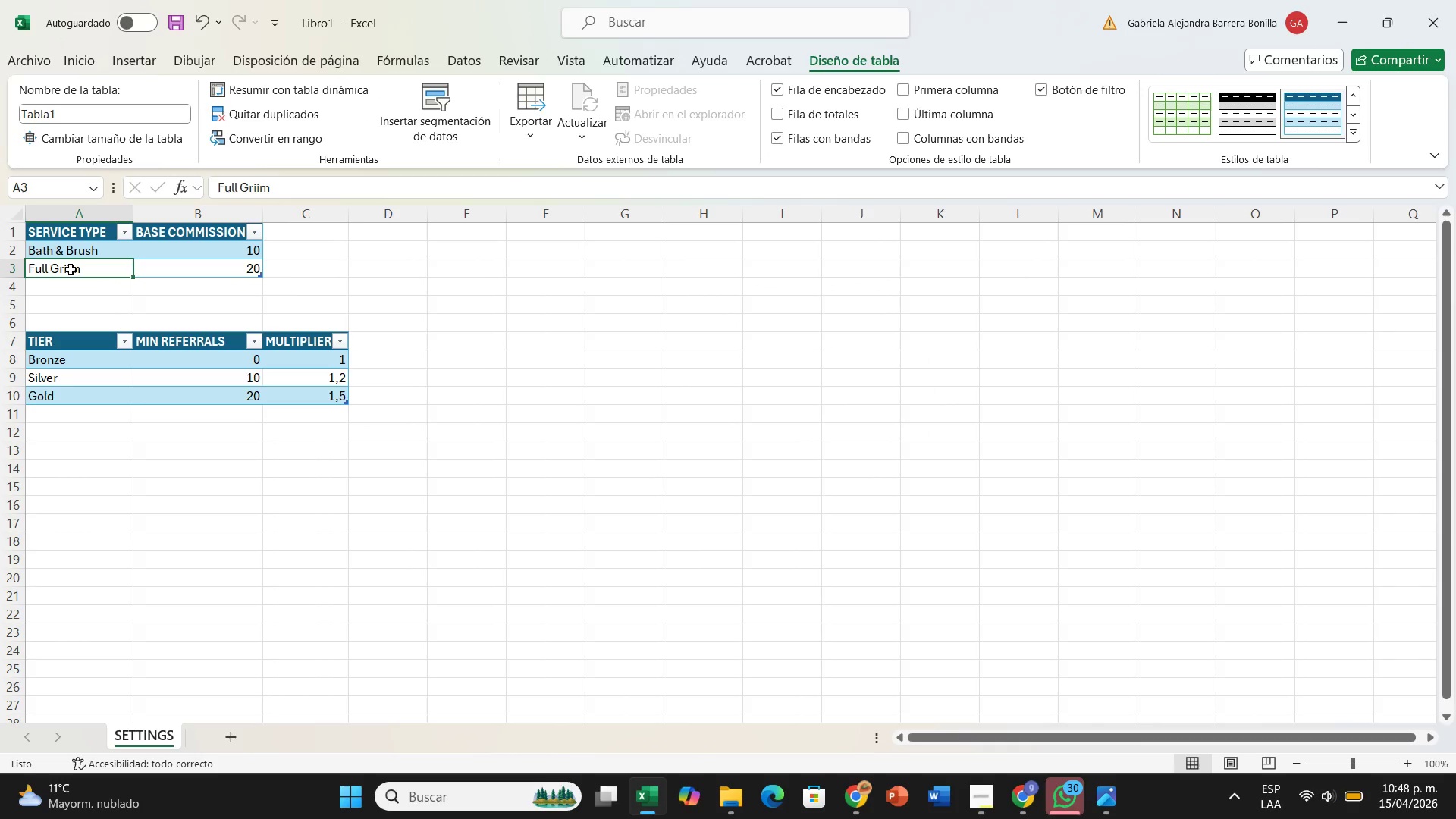 
left_click([71, 269])
 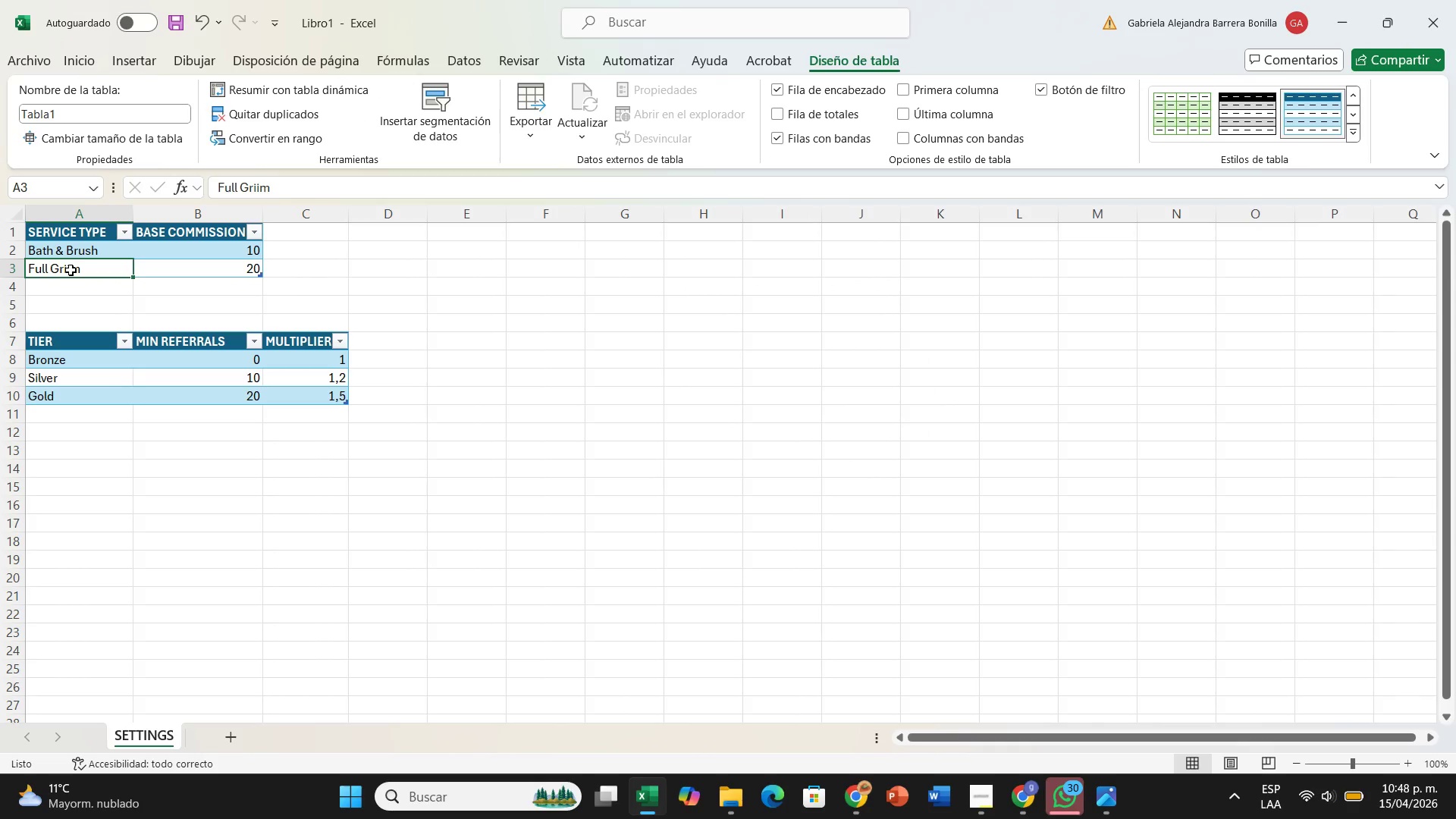 
double_click([71, 270])
 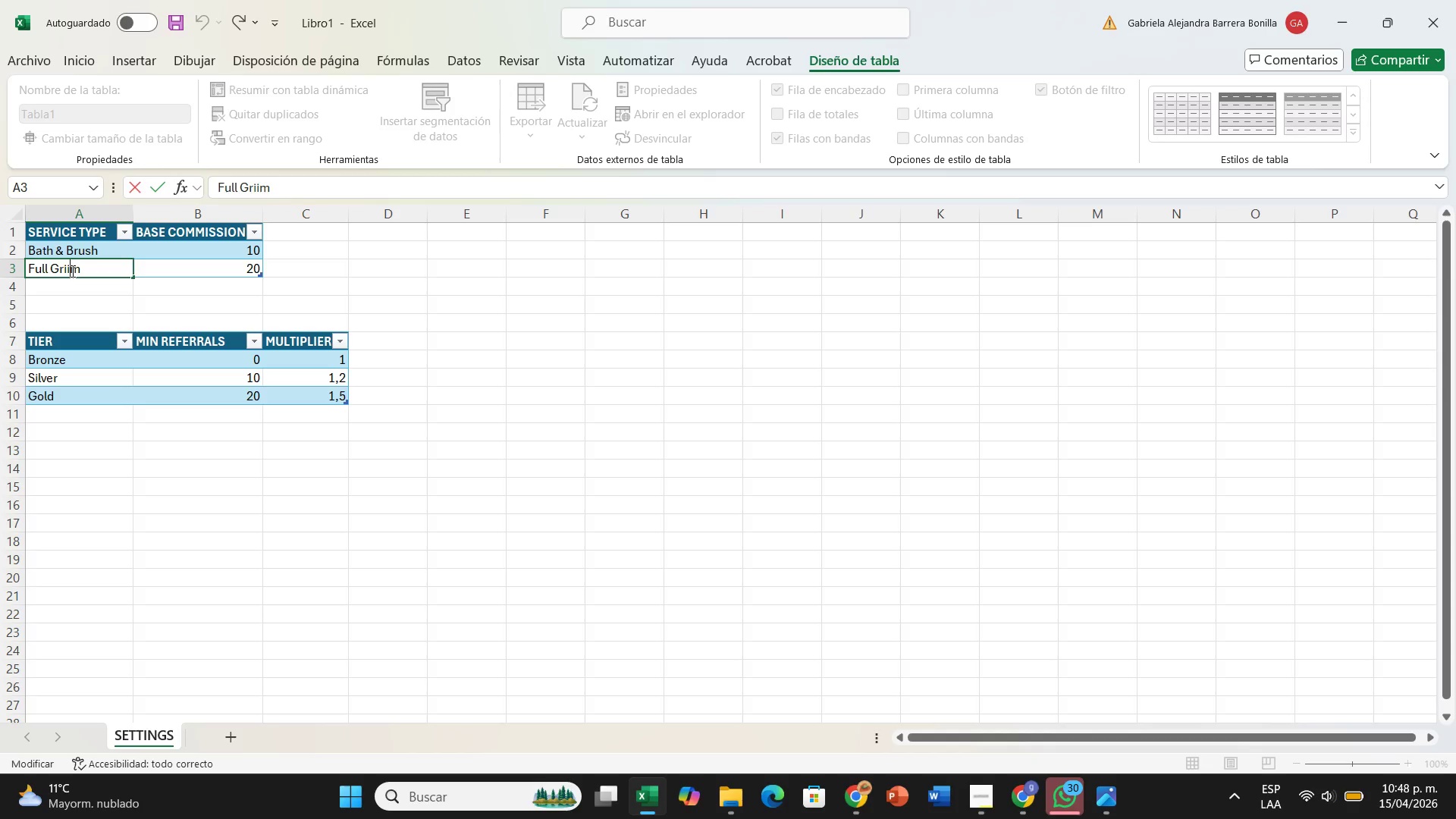 
key(Backspace)
key(Backspace)
type(oo)
 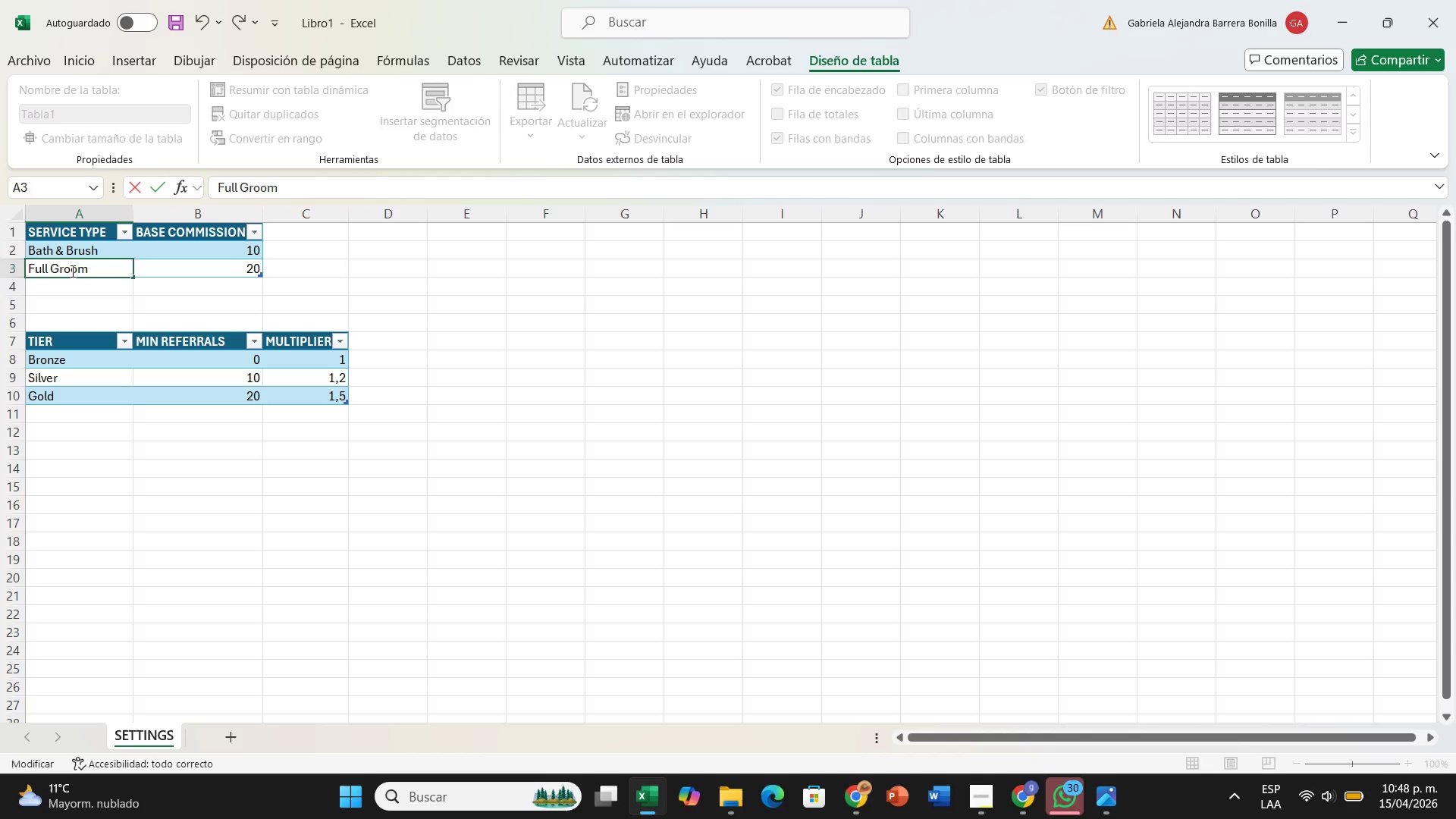 
key(Enter)
 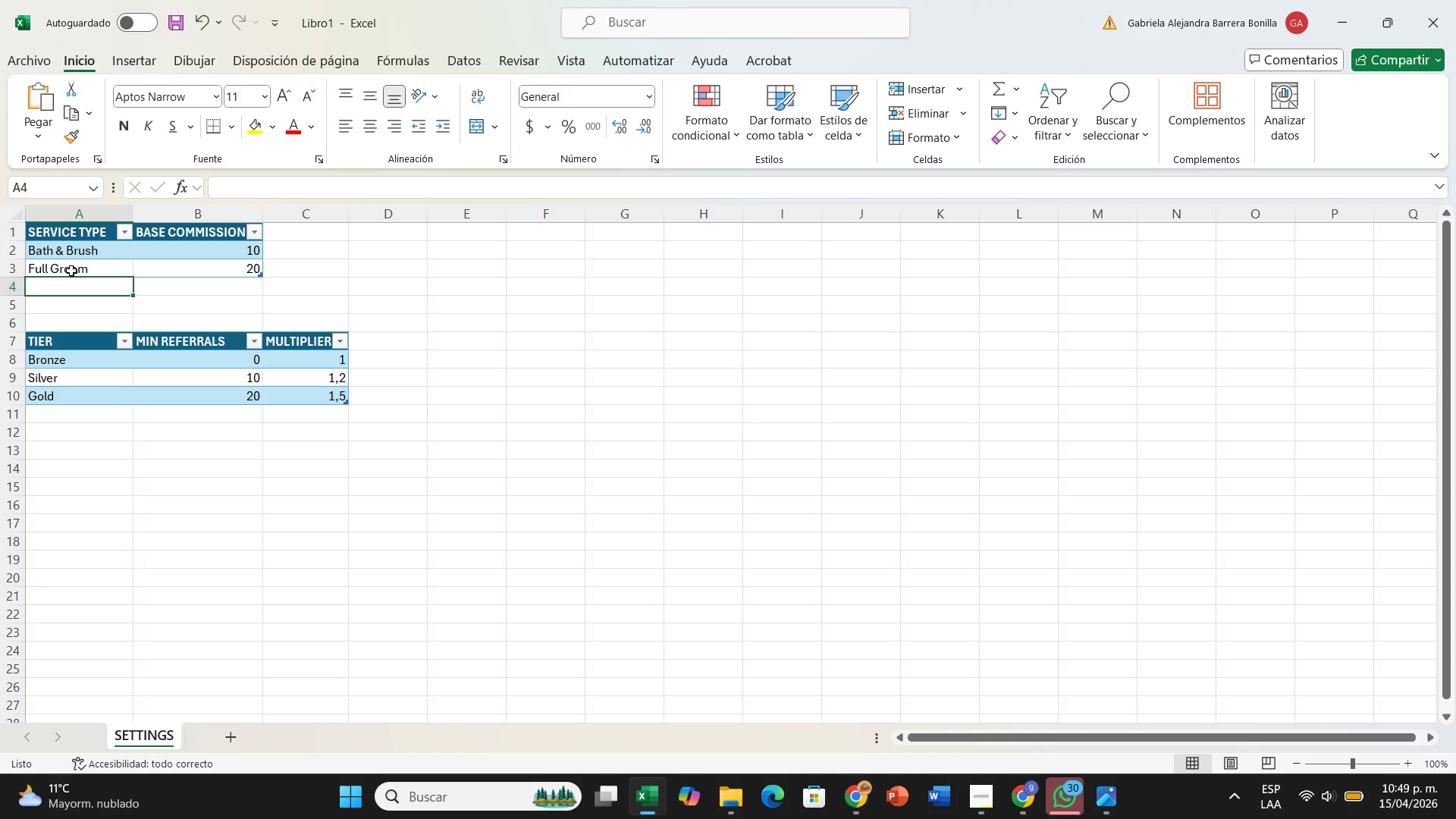 
wait(70.19)
 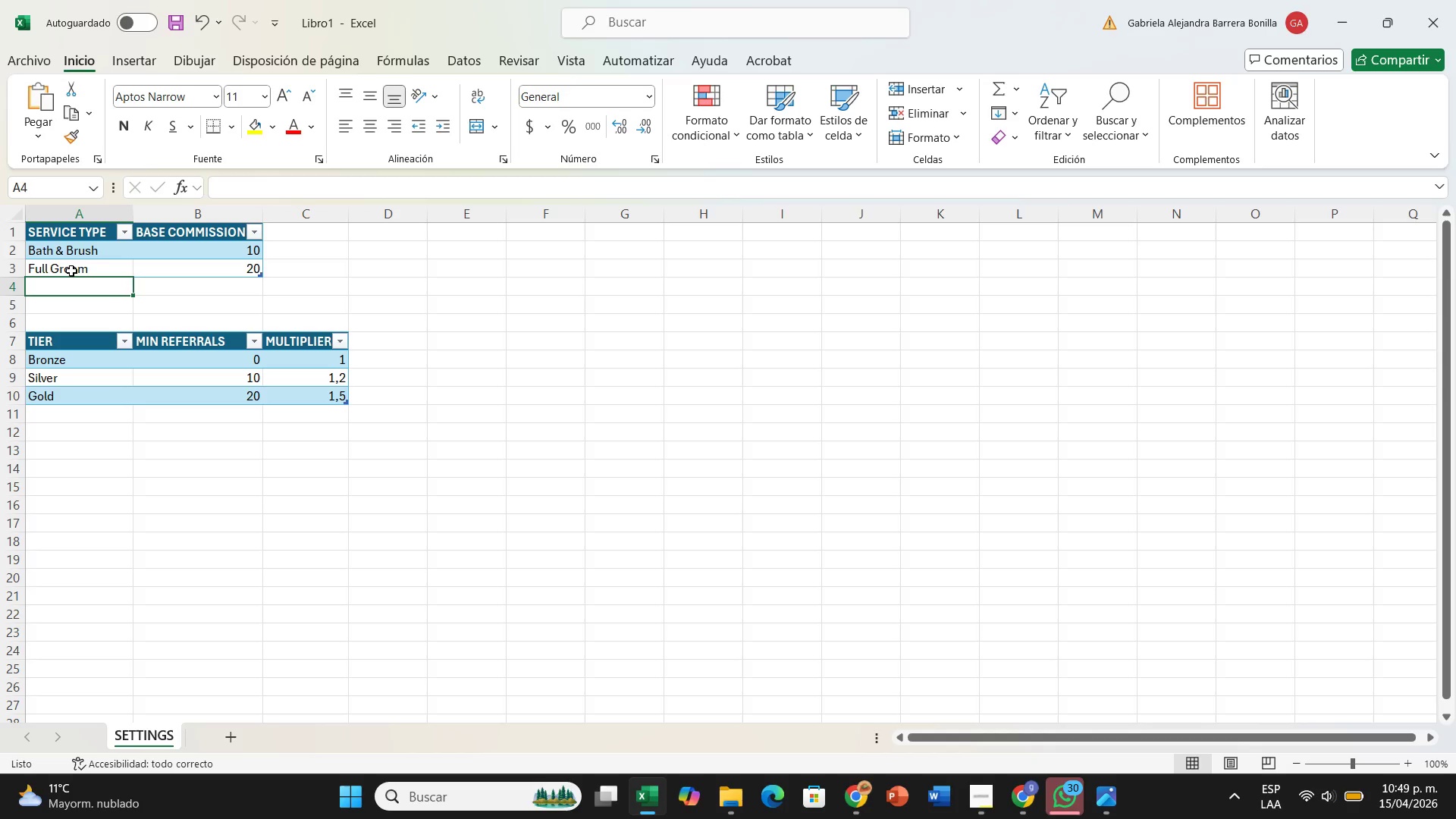 
left_click([202, 267])
 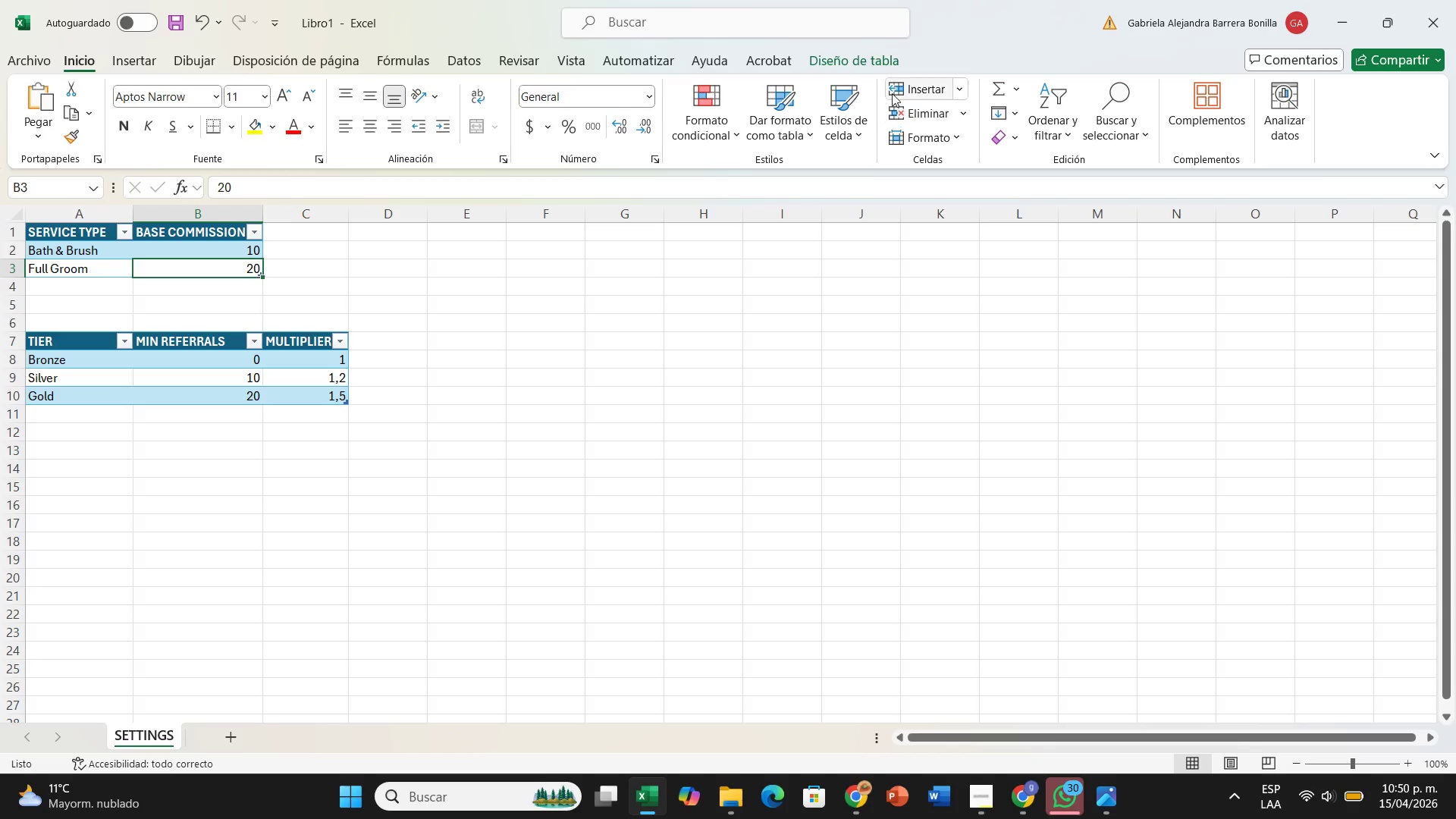 
left_click([837, 50])
 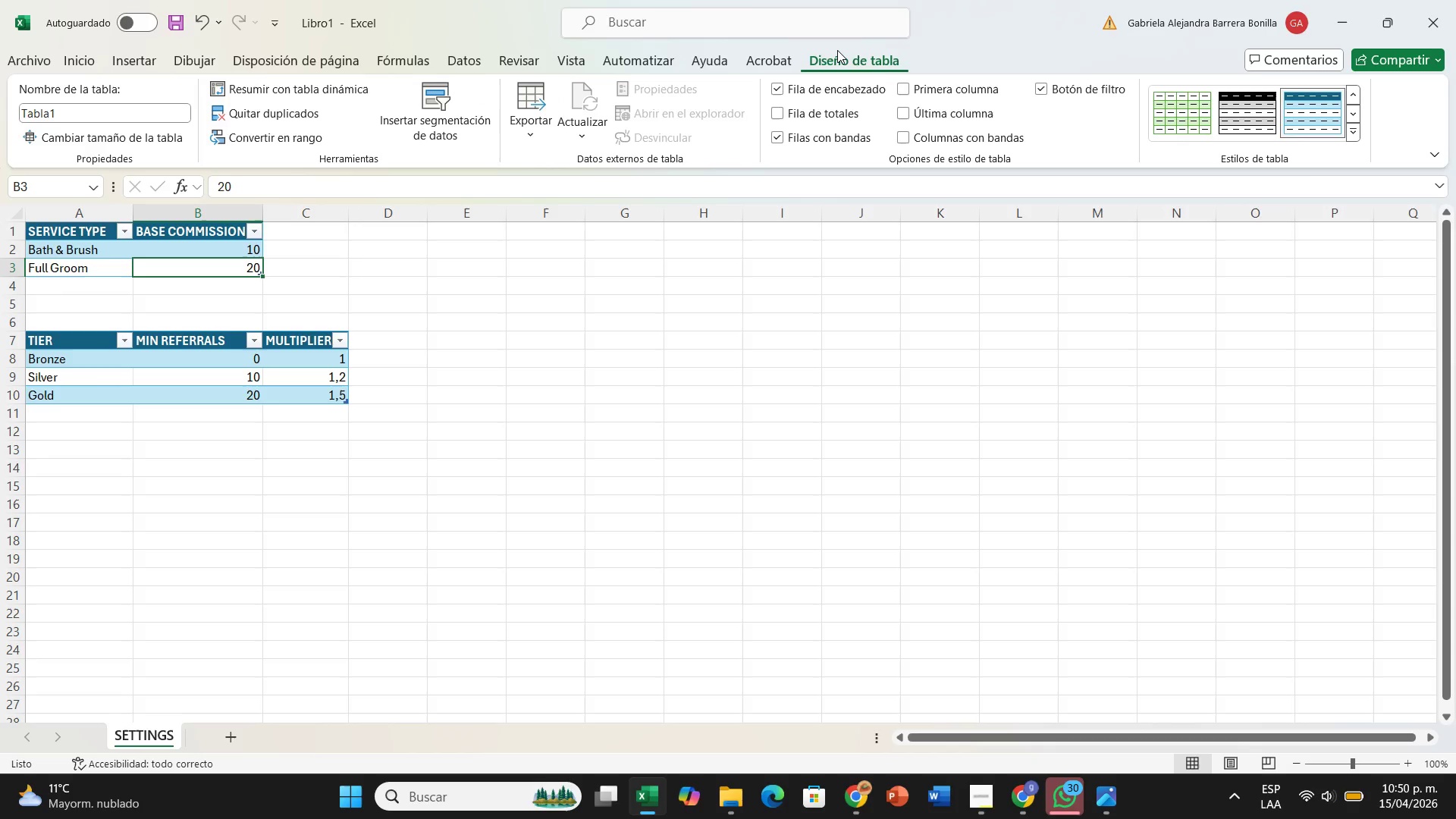 
wait(9.39)
 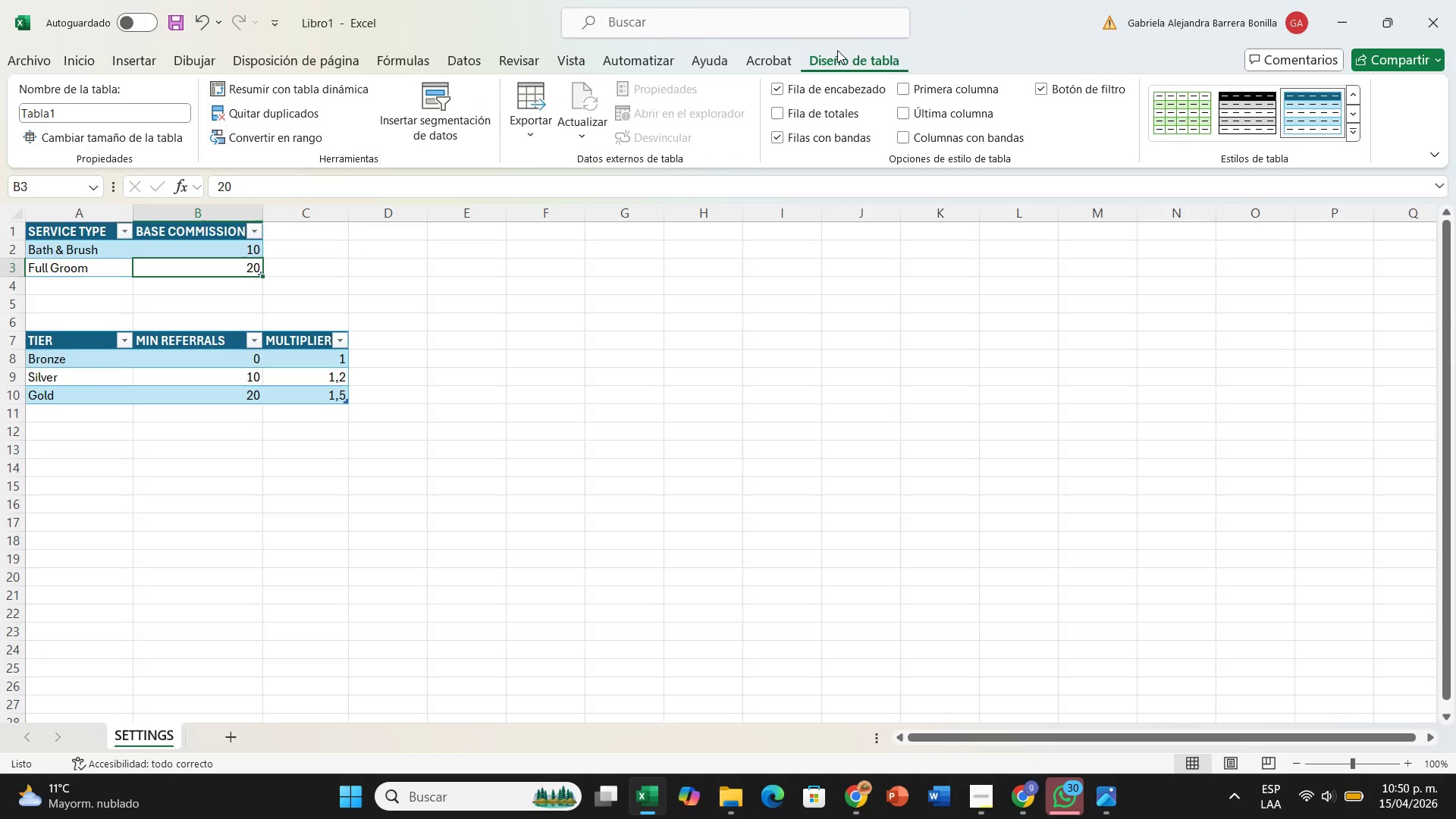 
left_click([1352, 130])
 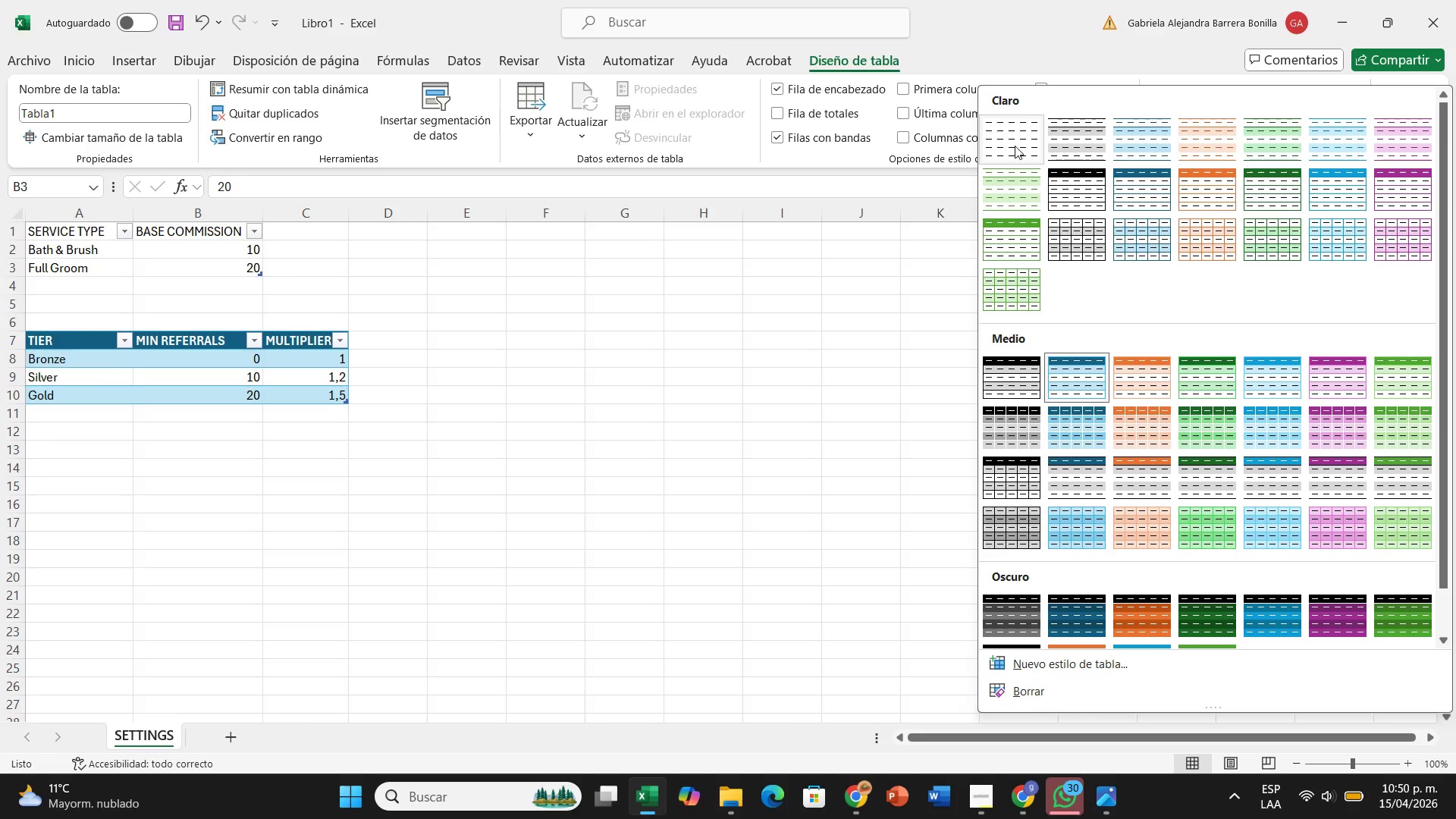 
wait(8.24)
 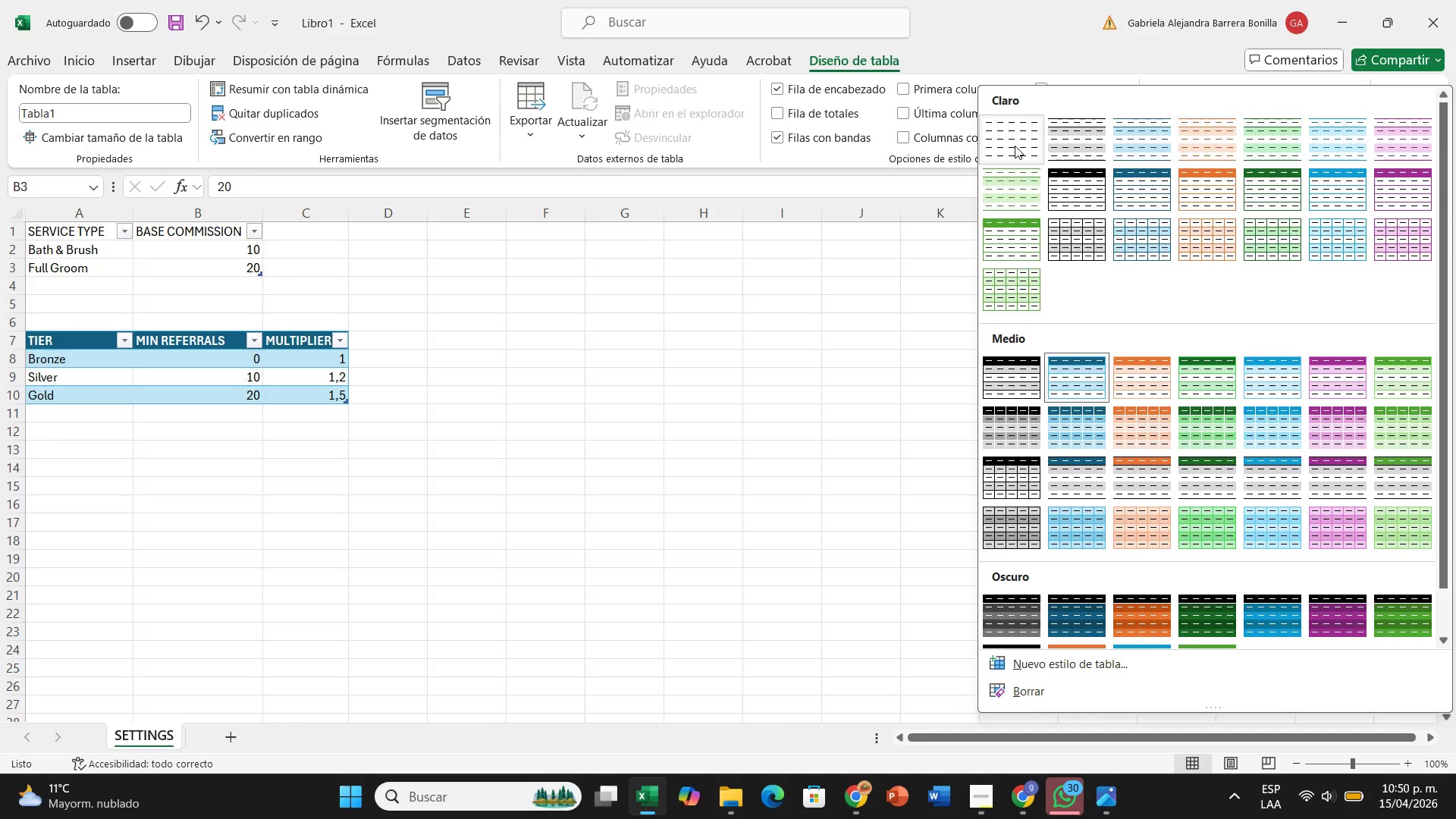 
left_click([1084, 234])
 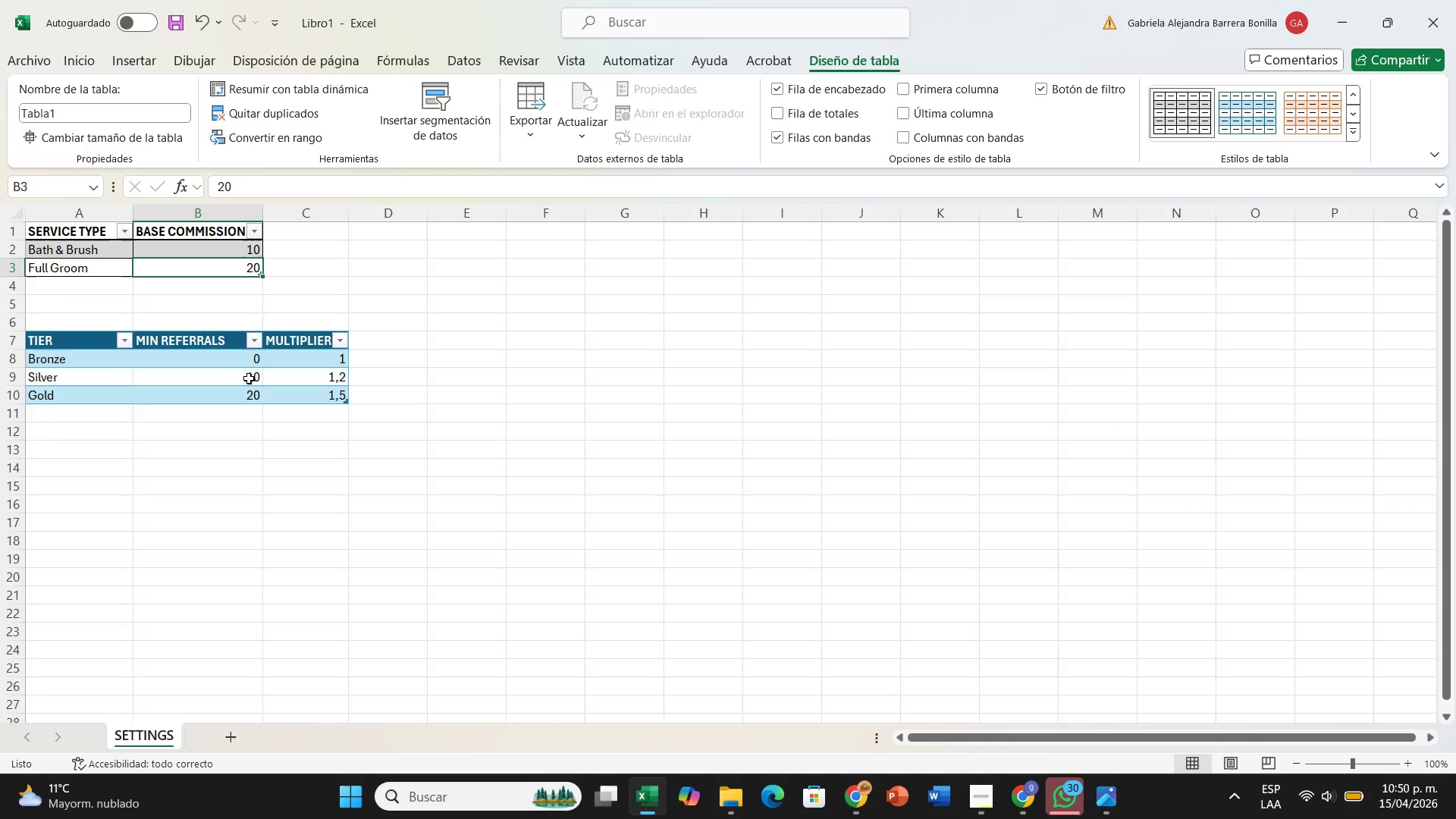 
left_click([248, 378])
 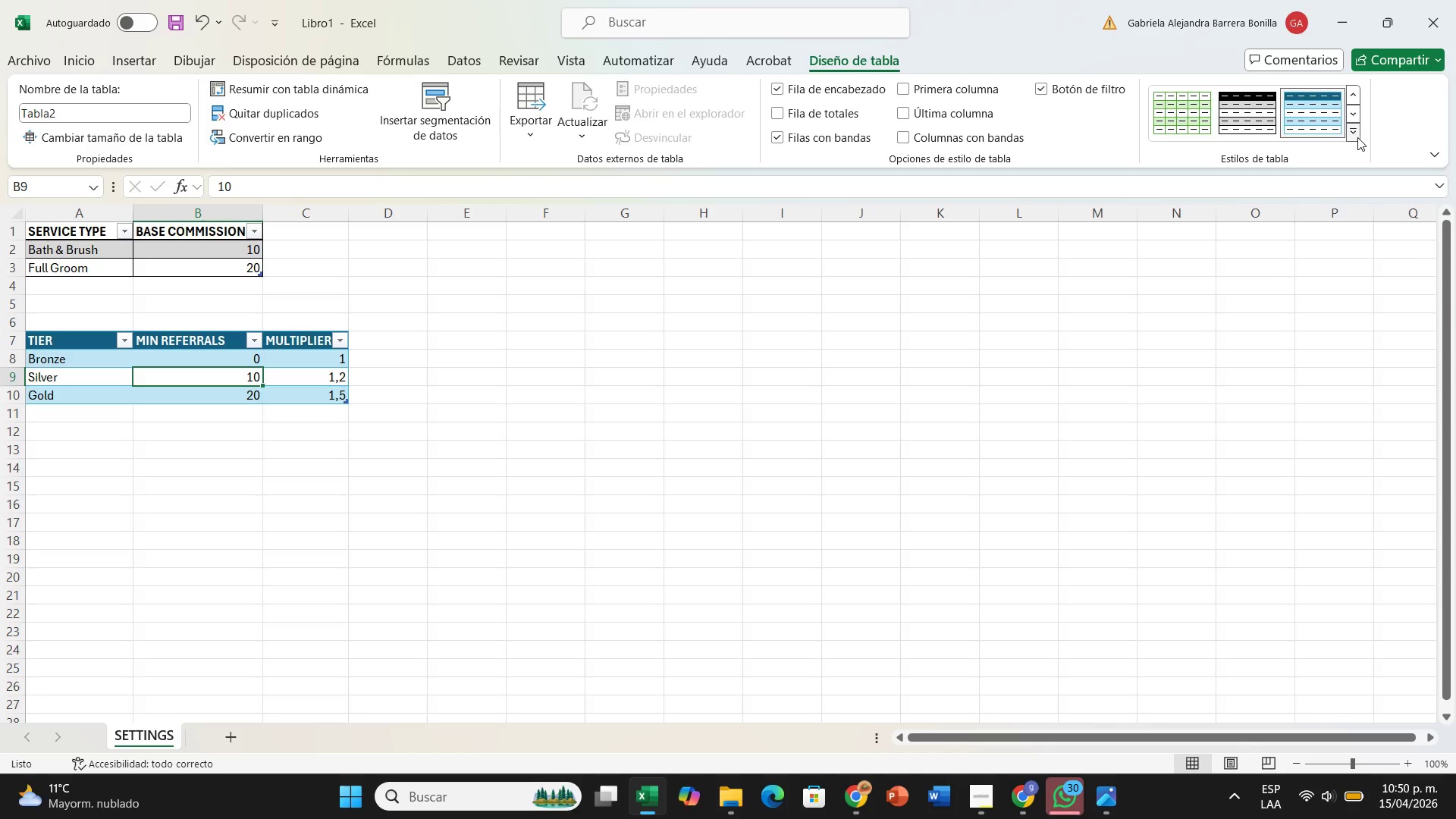 
left_click([1357, 137])
 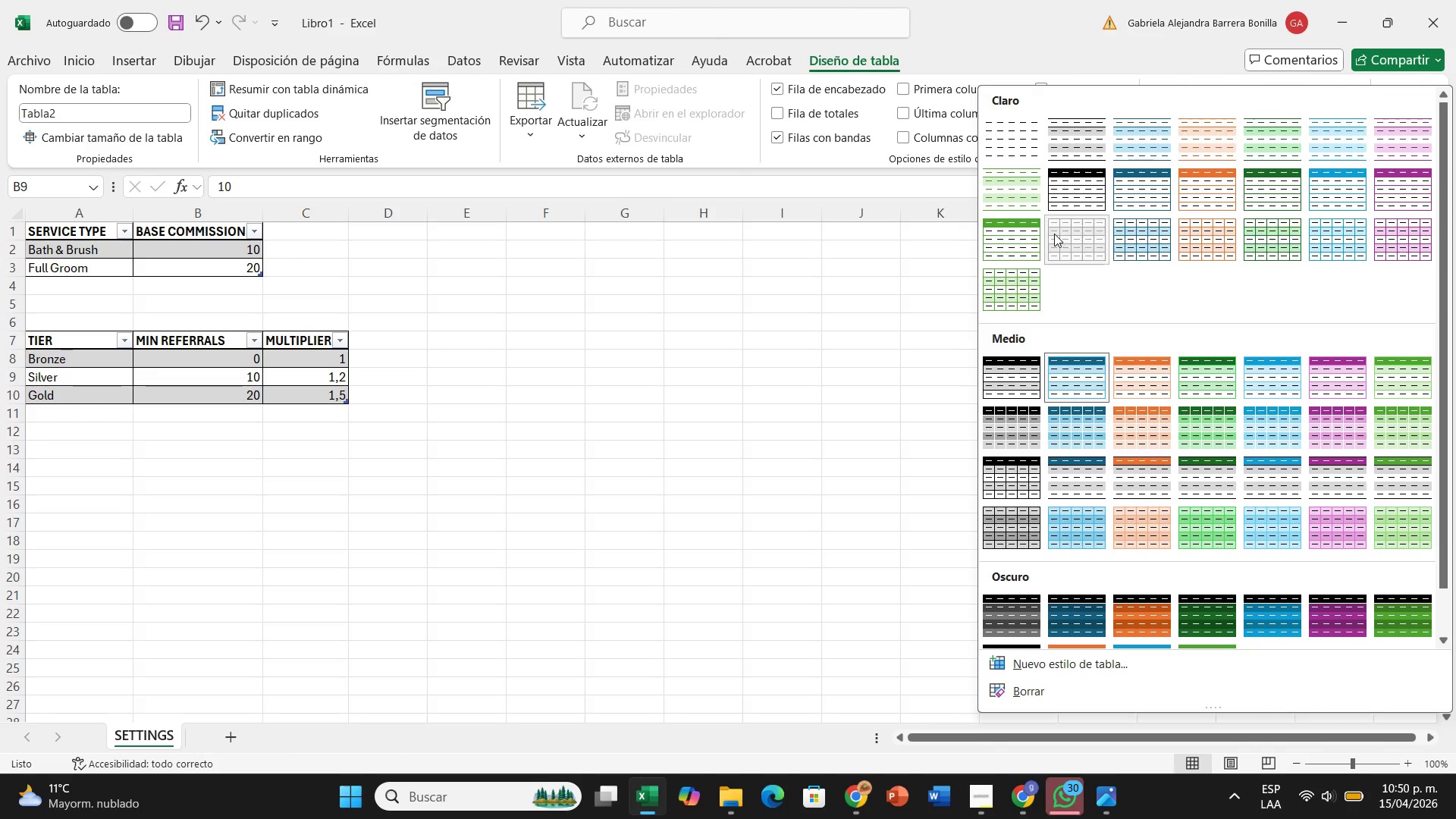 
double_click([549, 376])
 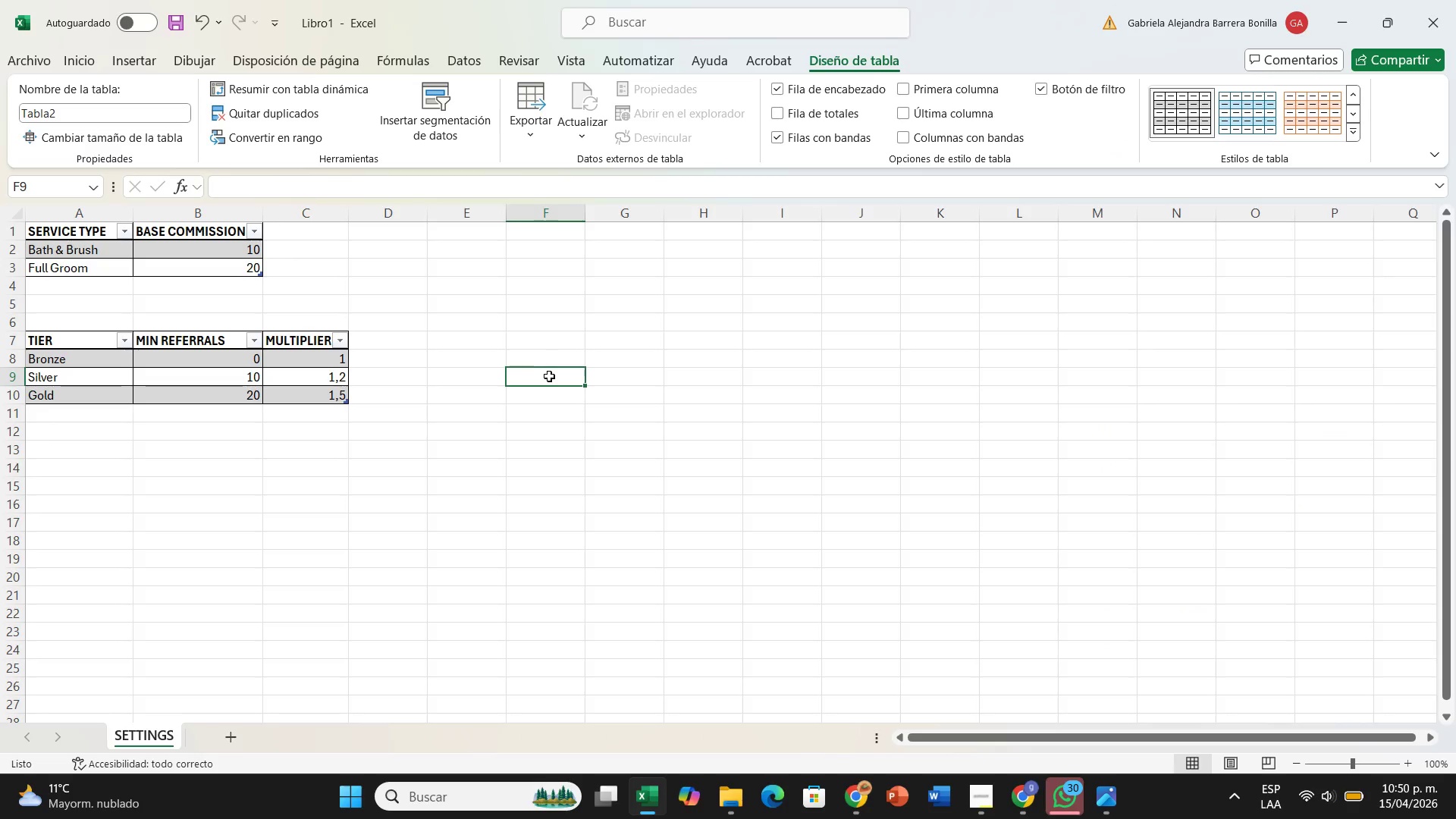 
wait(9.84)
 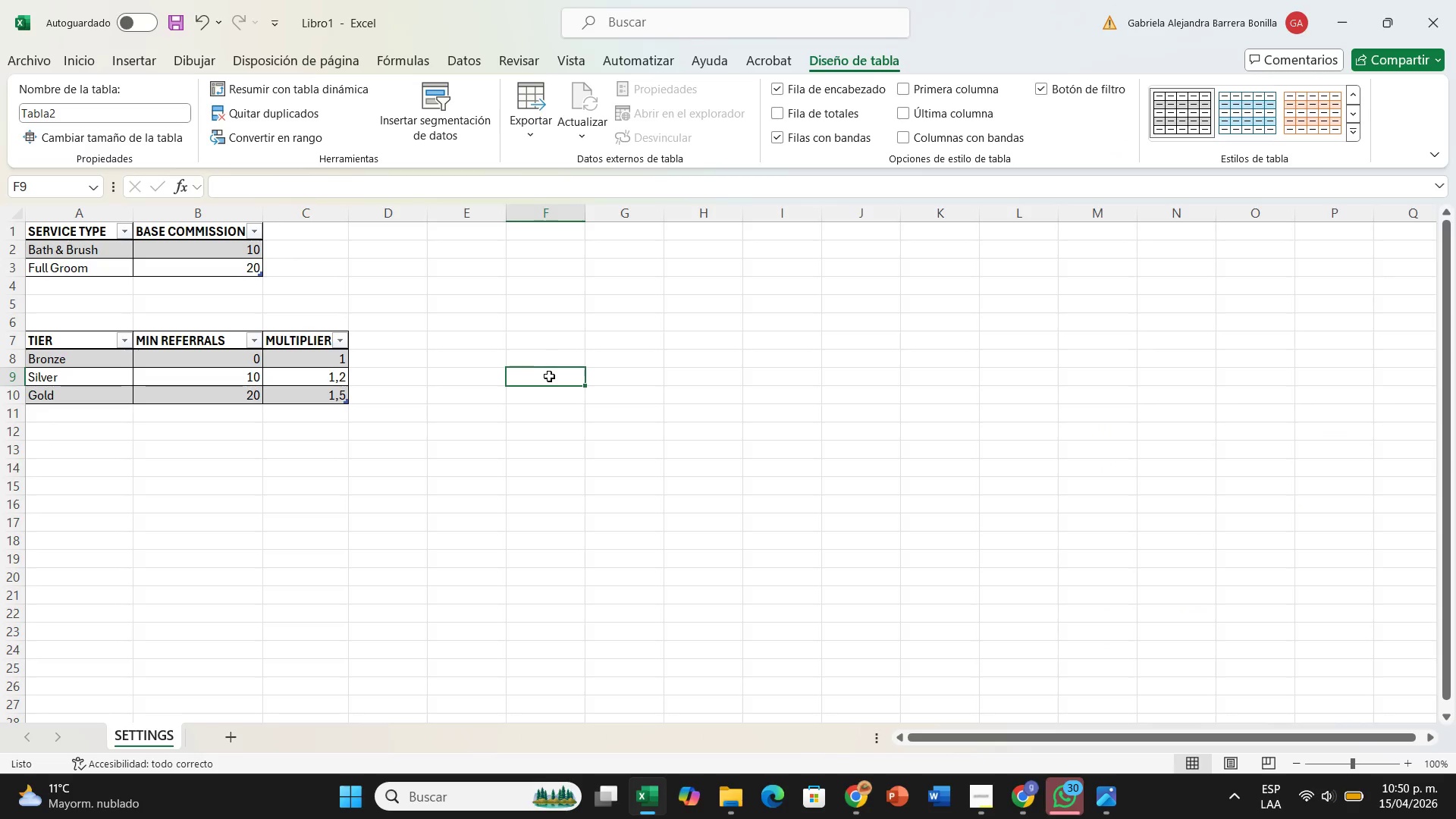 
left_click([230, 739])
 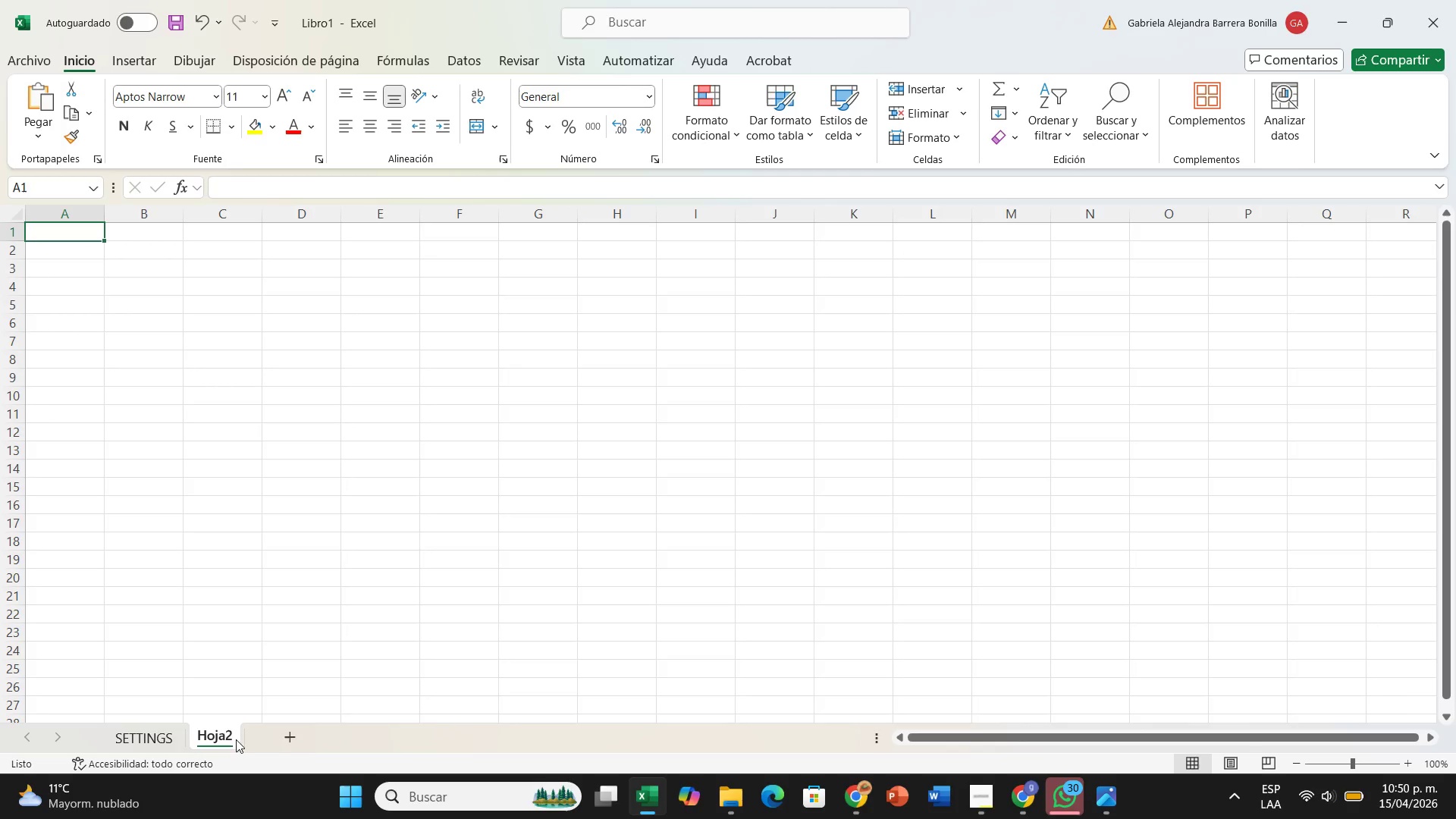 
wait(7.0)
 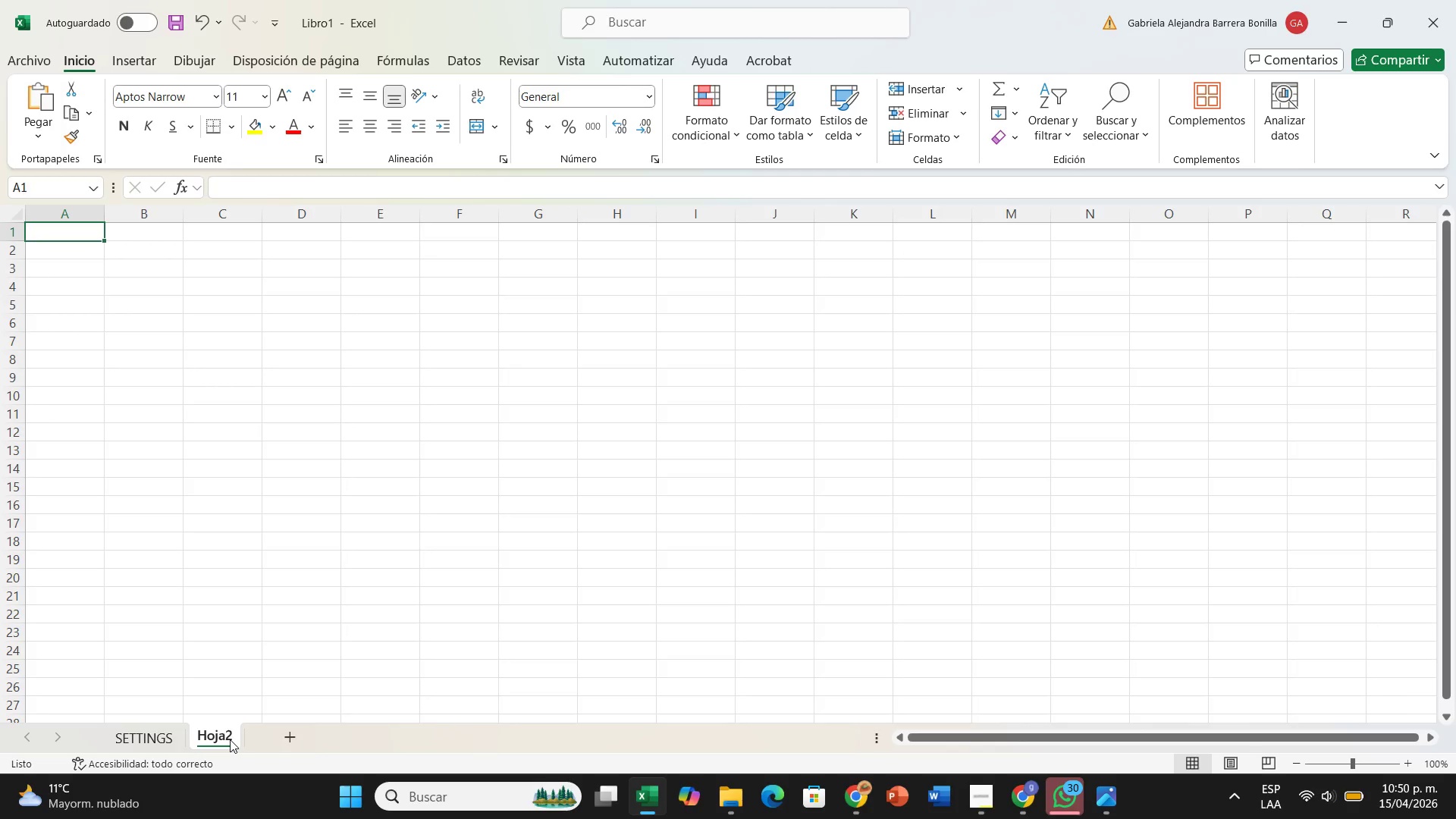 
right_click([237, 739])
 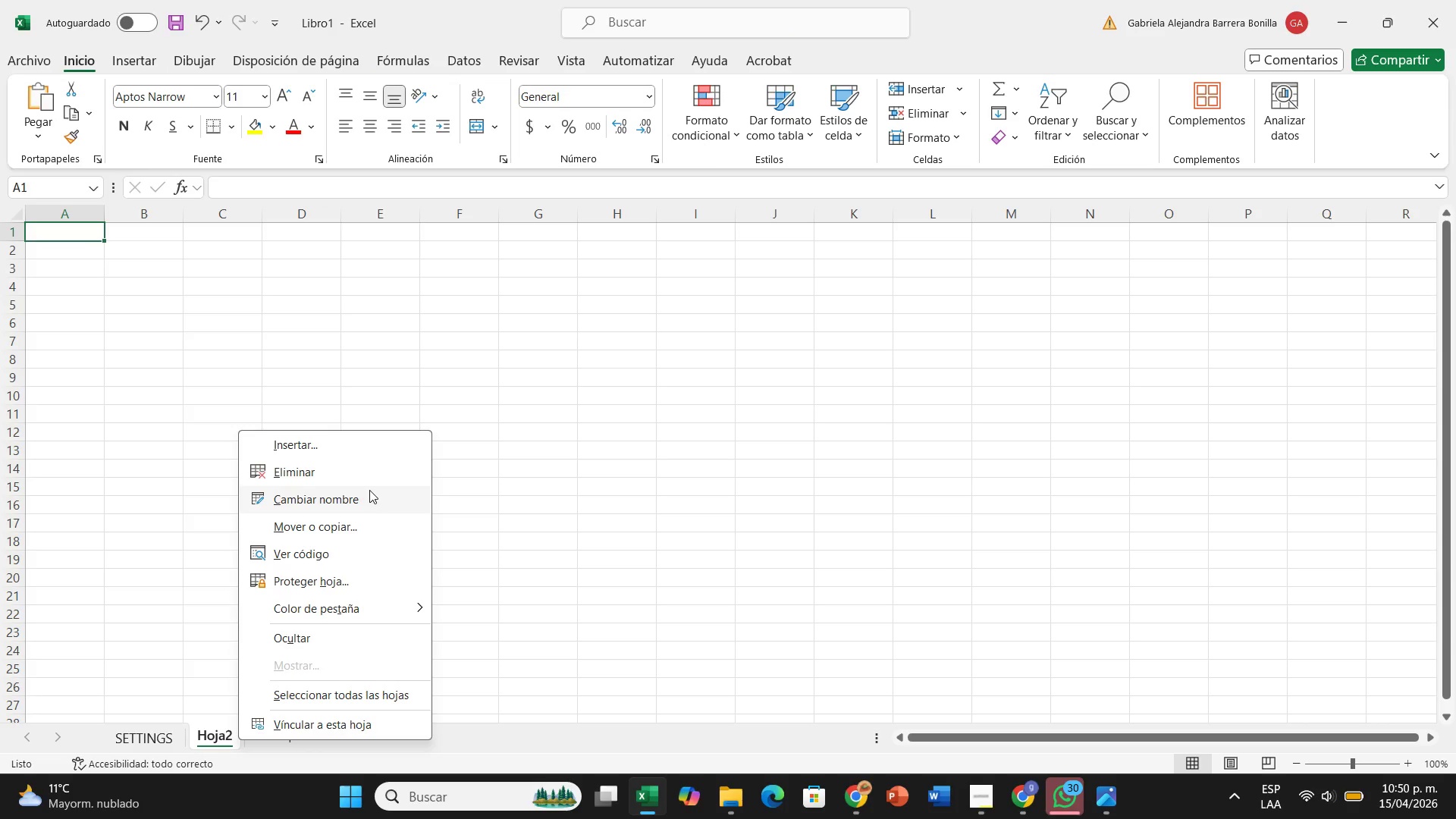 
left_click([369, 488])
 